 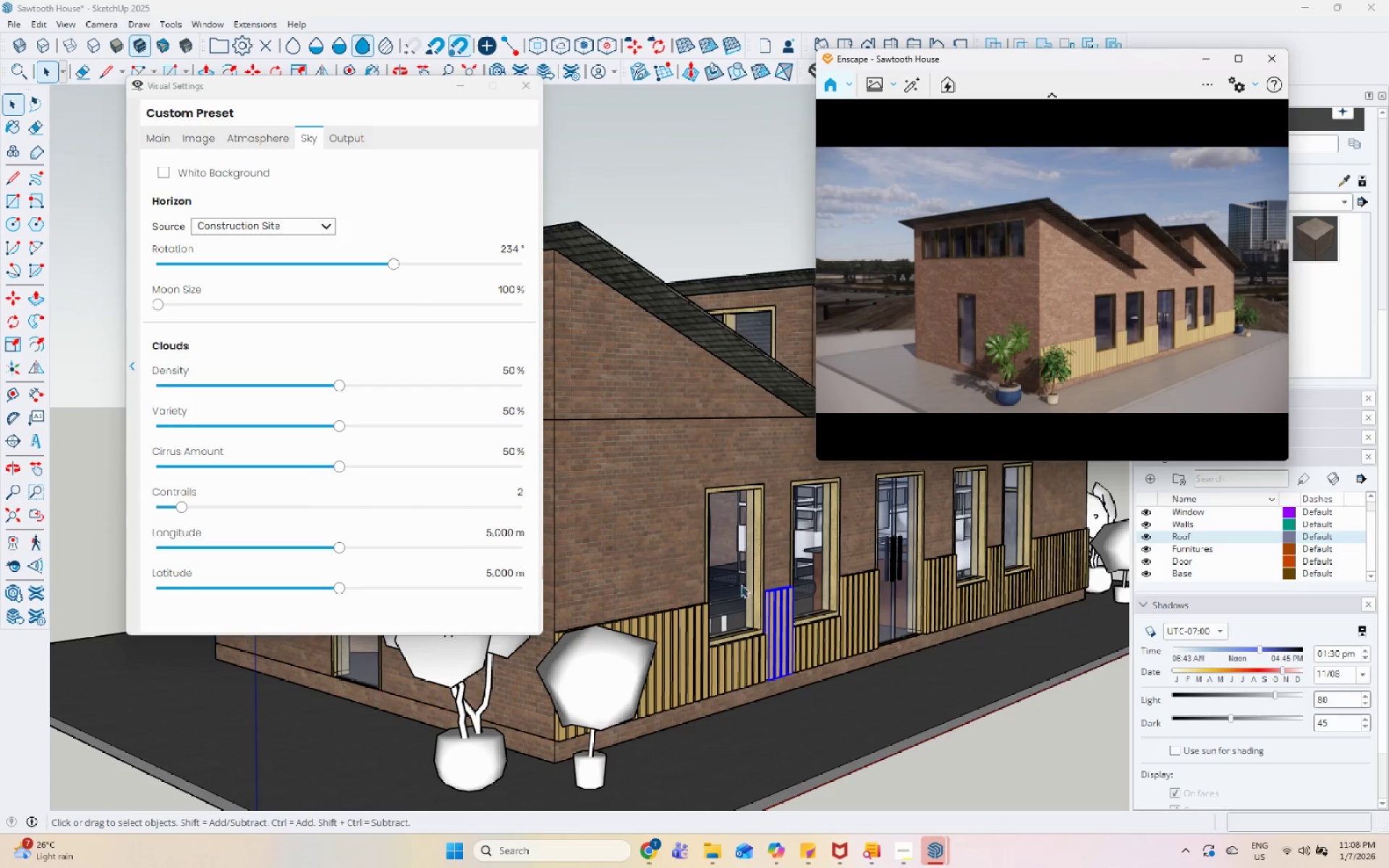 
left_click([459, 89])
 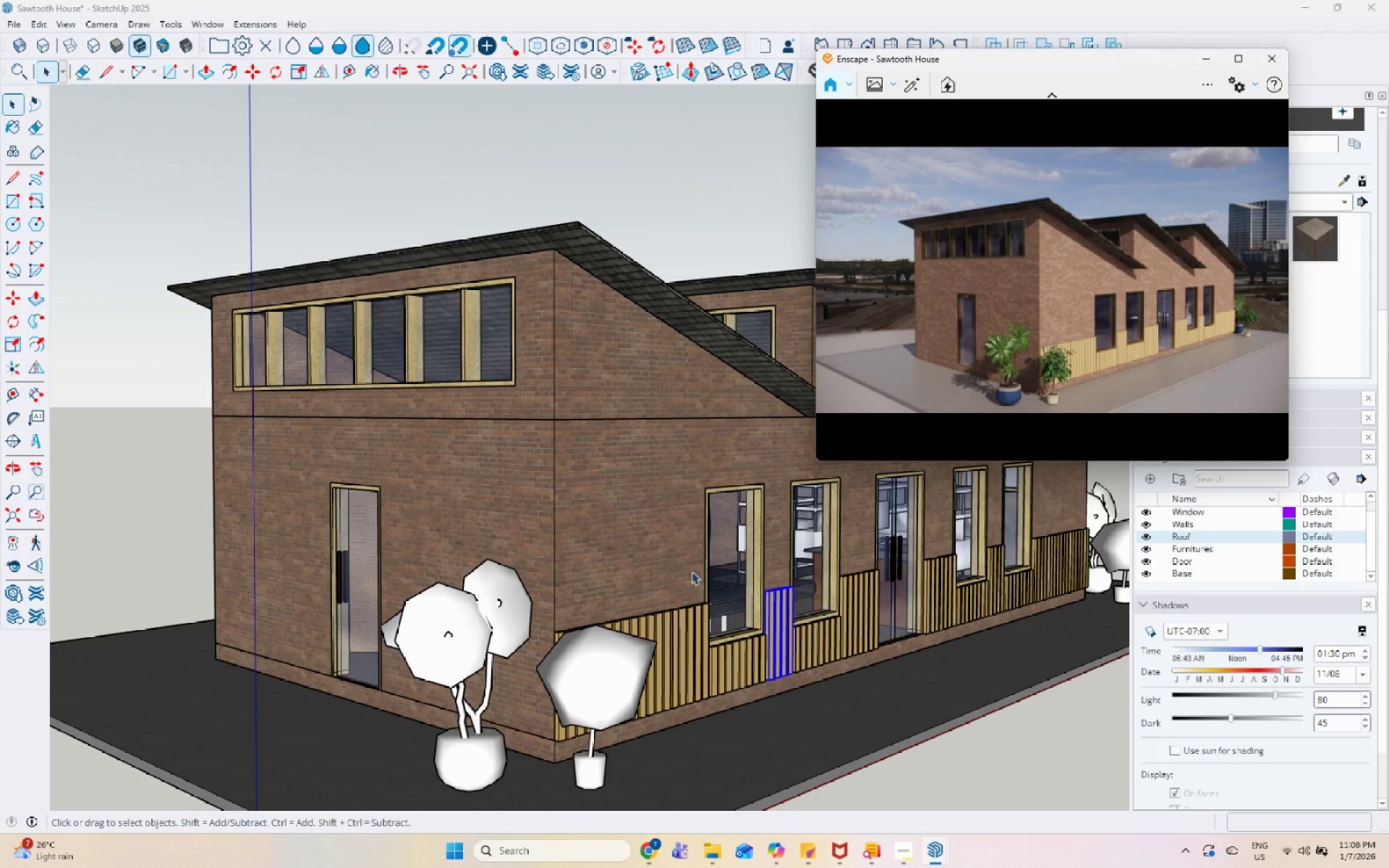 
scroll: coordinate [883, 551], scroll_direction: up, amount: 13.0
 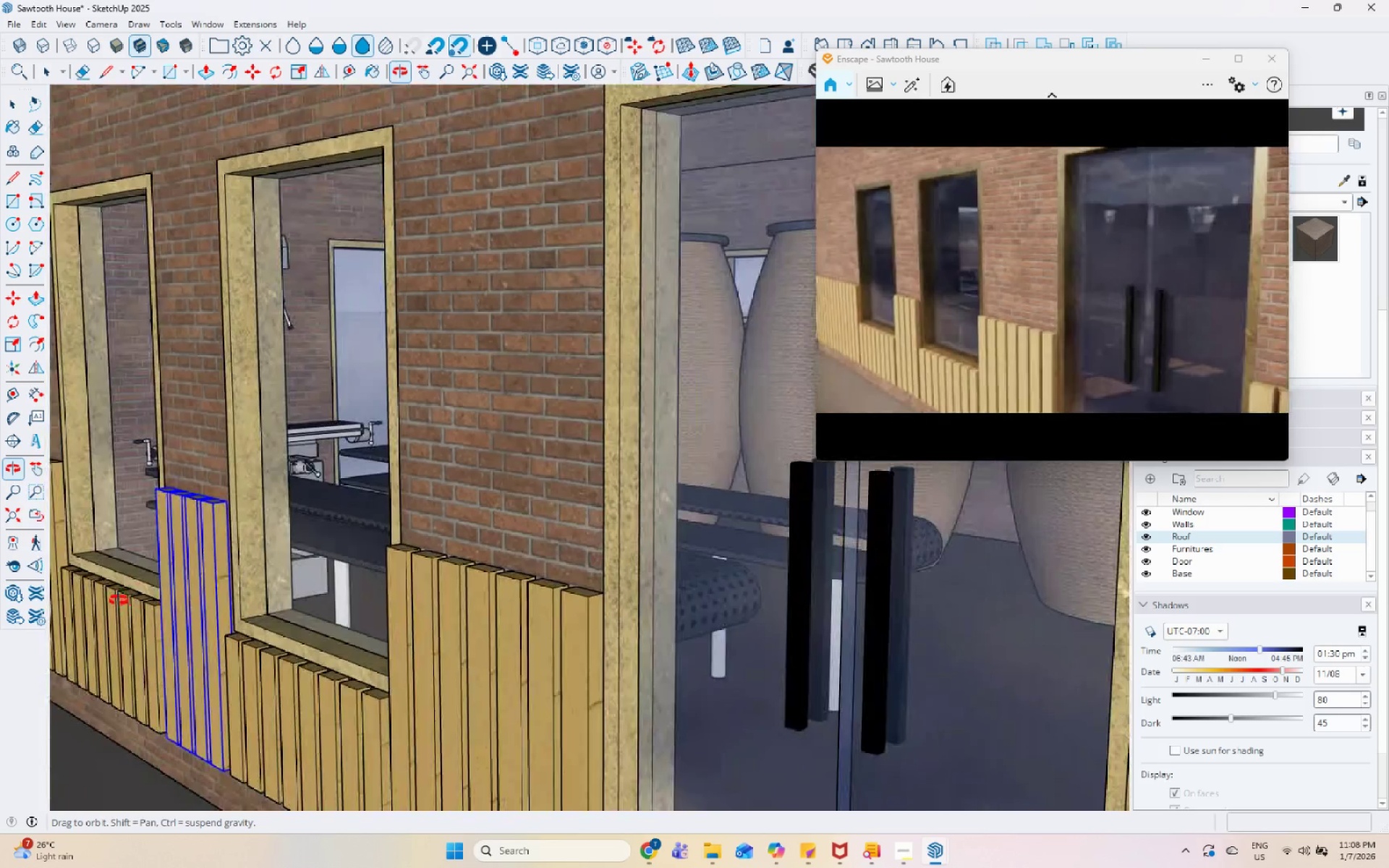 
scroll: coordinate [195, 580], scroll_direction: down, amount: 10.0
 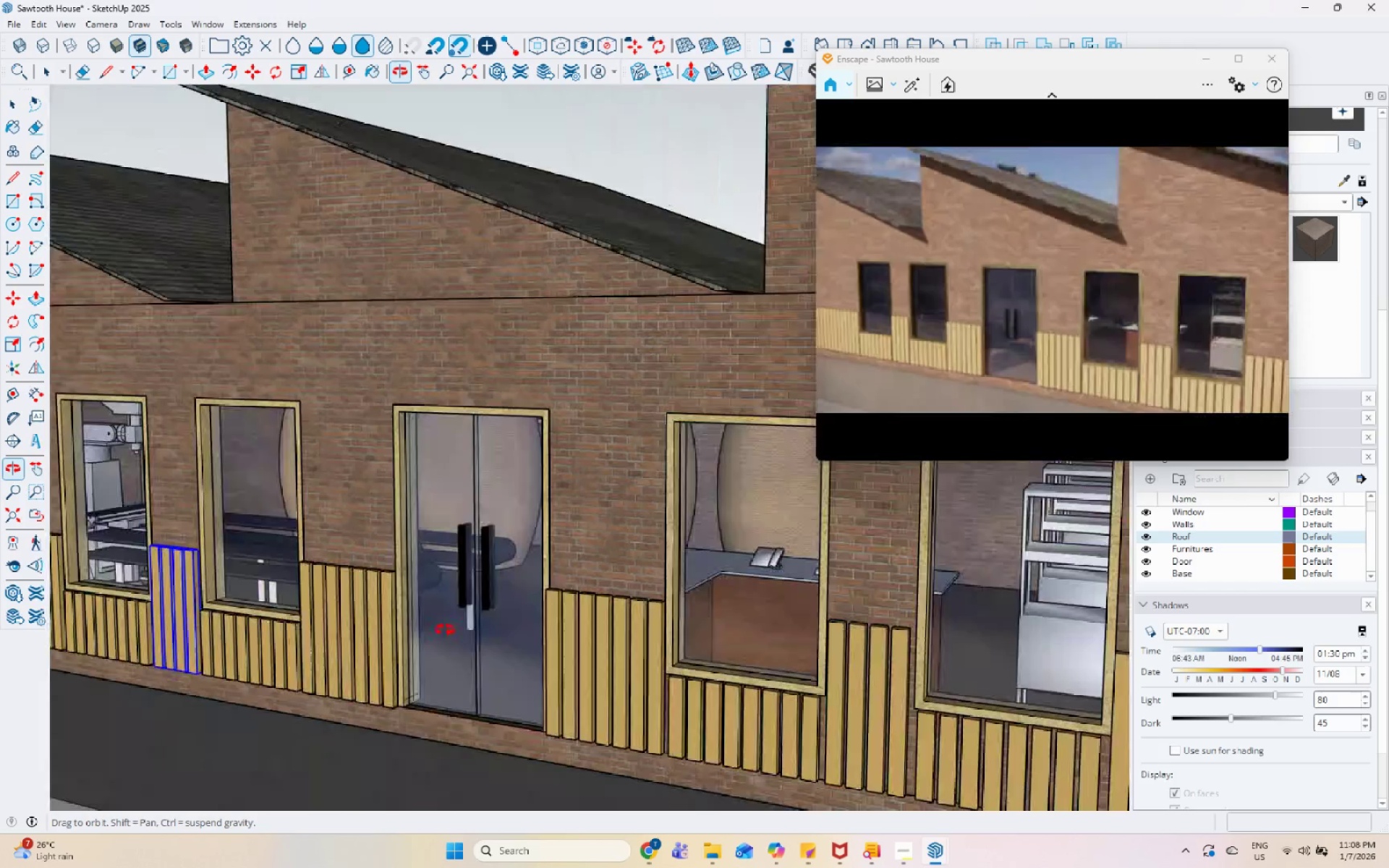 
scroll: coordinate [643, 357], scroll_direction: up, amount: 121.0
 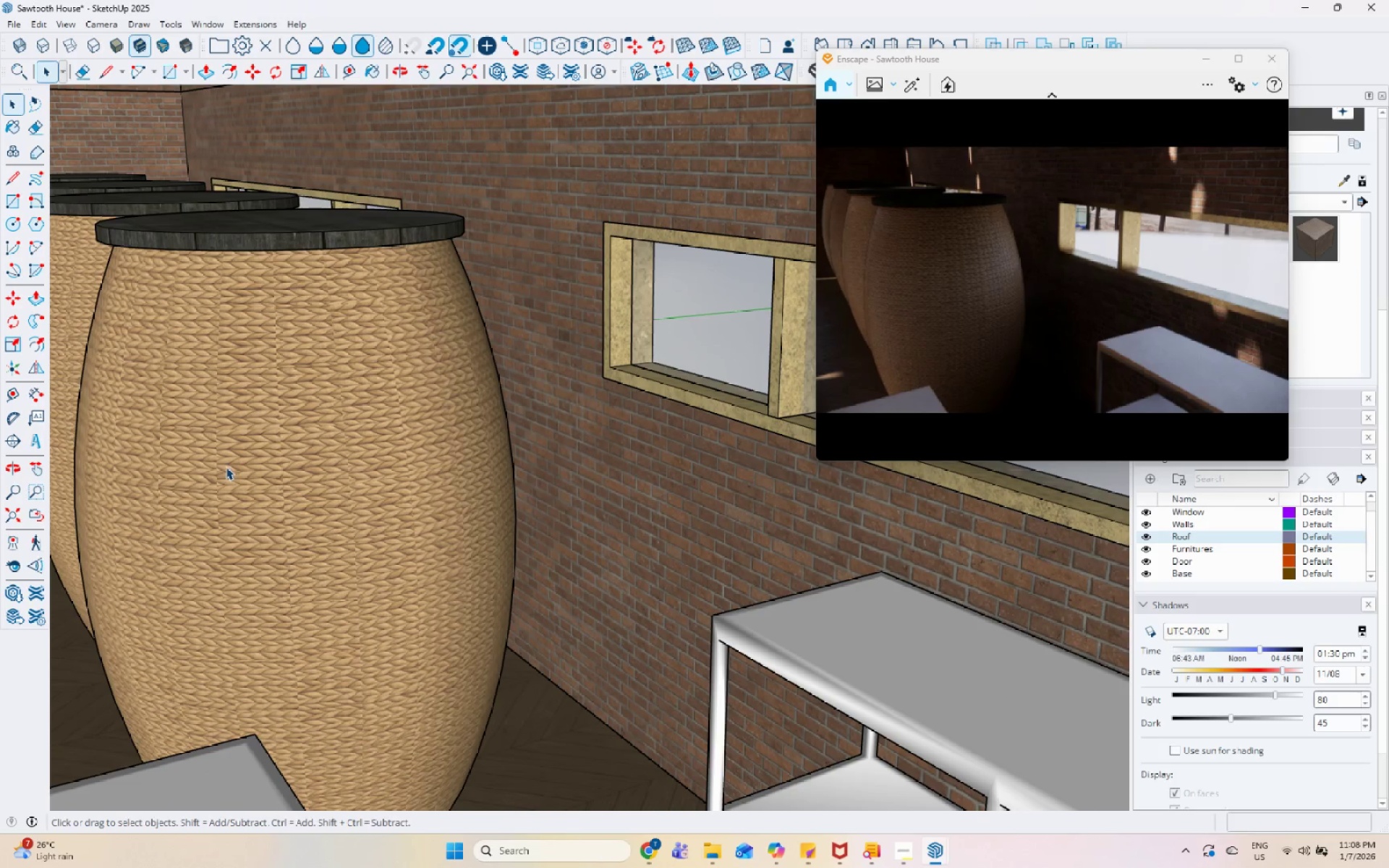 
left_click_drag(start_coordinate=[36, 471], to_coordinate=[40, 469])
 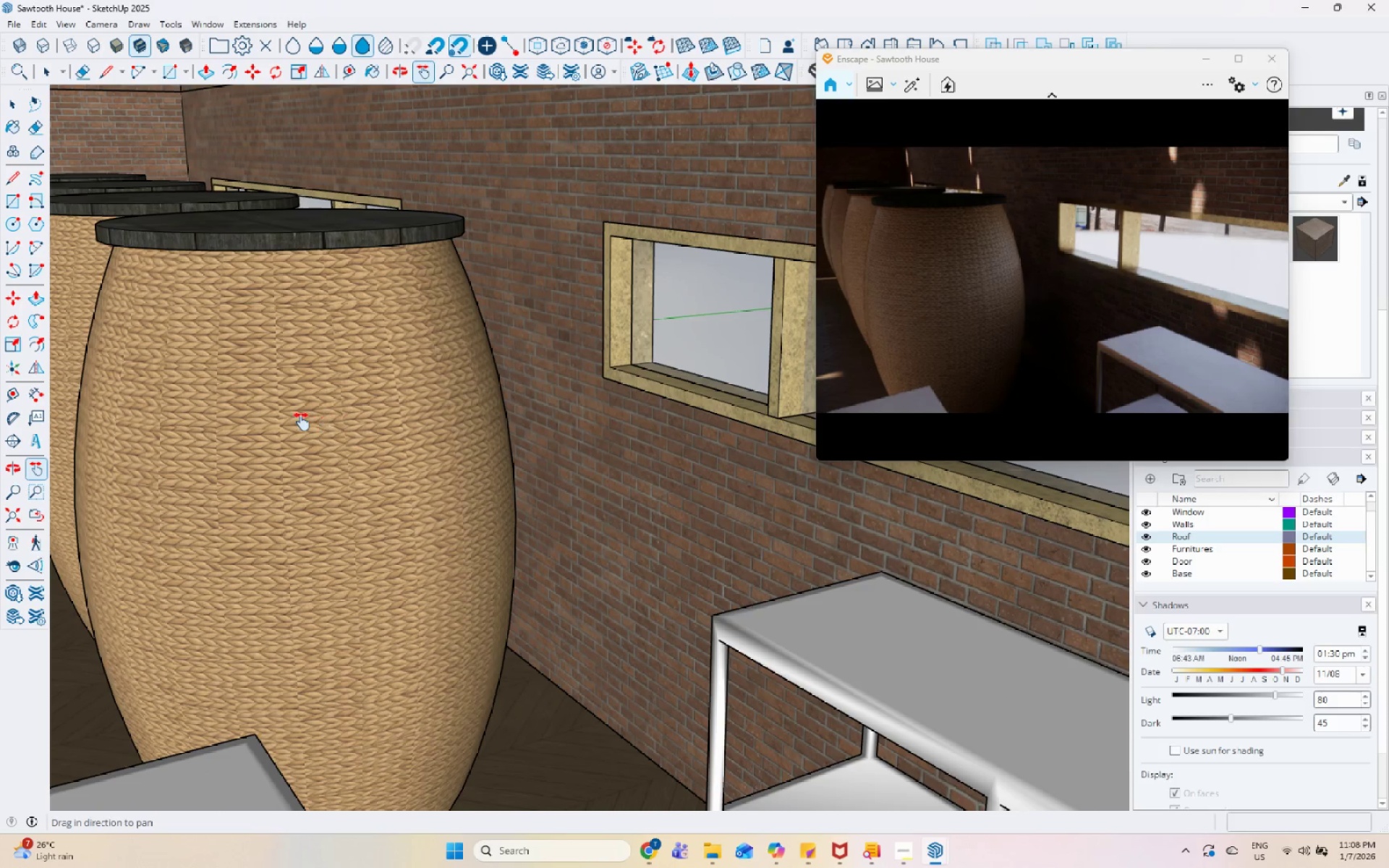 
left_click_drag(start_coordinate=[300, 420], to_coordinate=[867, 392])
 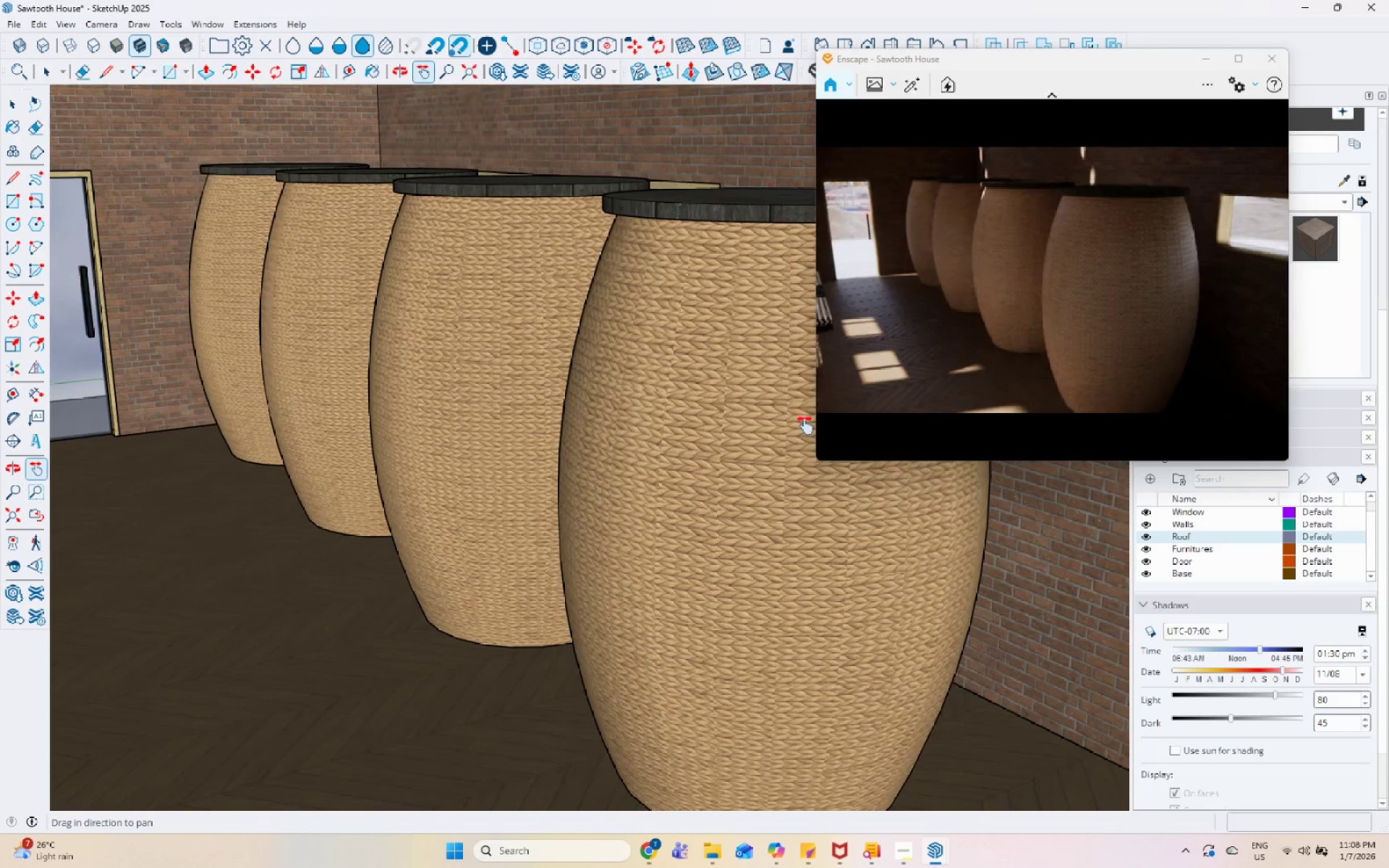 
left_click_drag(start_coordinate=[524, 489], to_coordinate=[794, 448])
 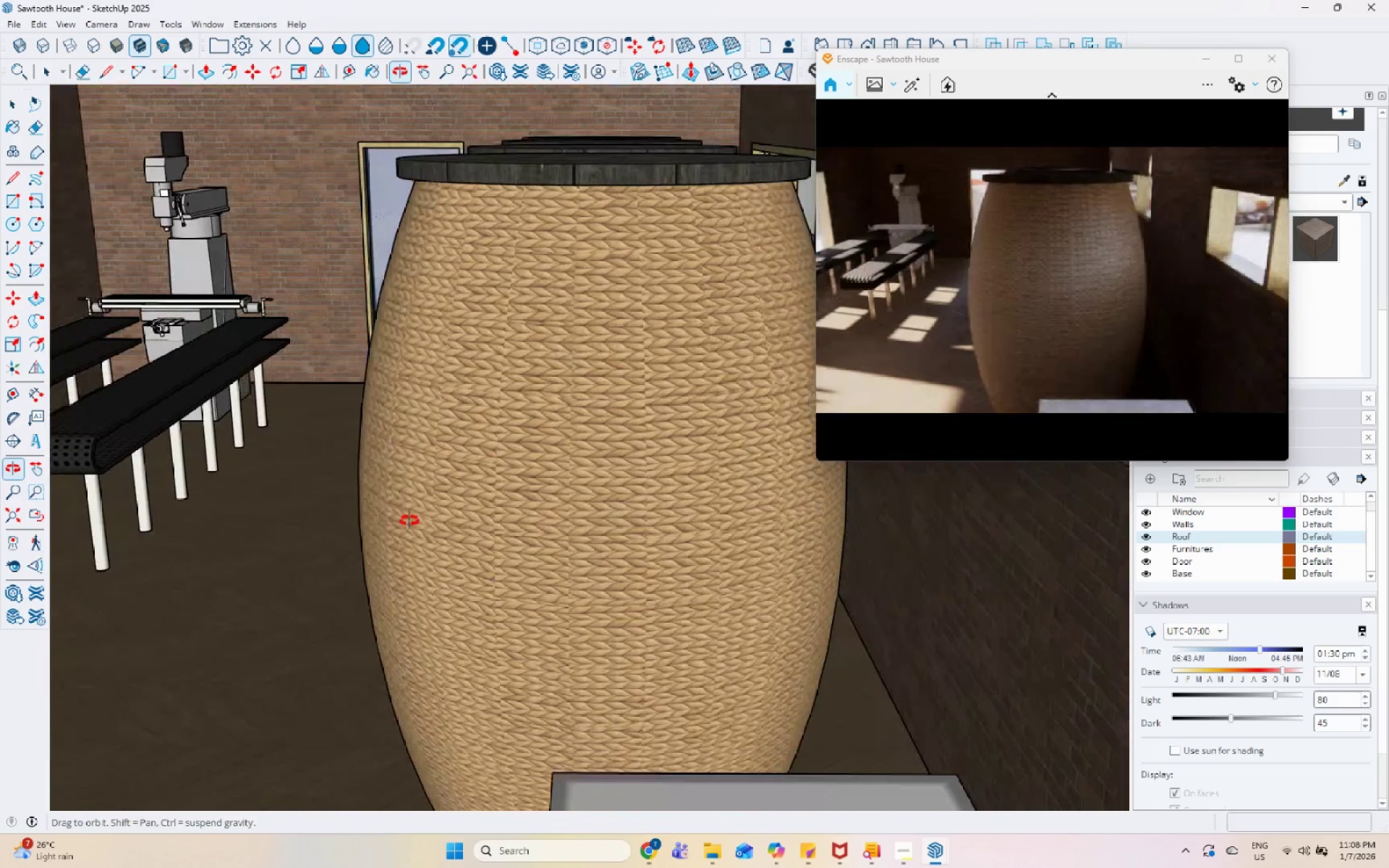 
left_click_drag(start_coordinate=[268, 463], to_coordinate=[615, 507])
 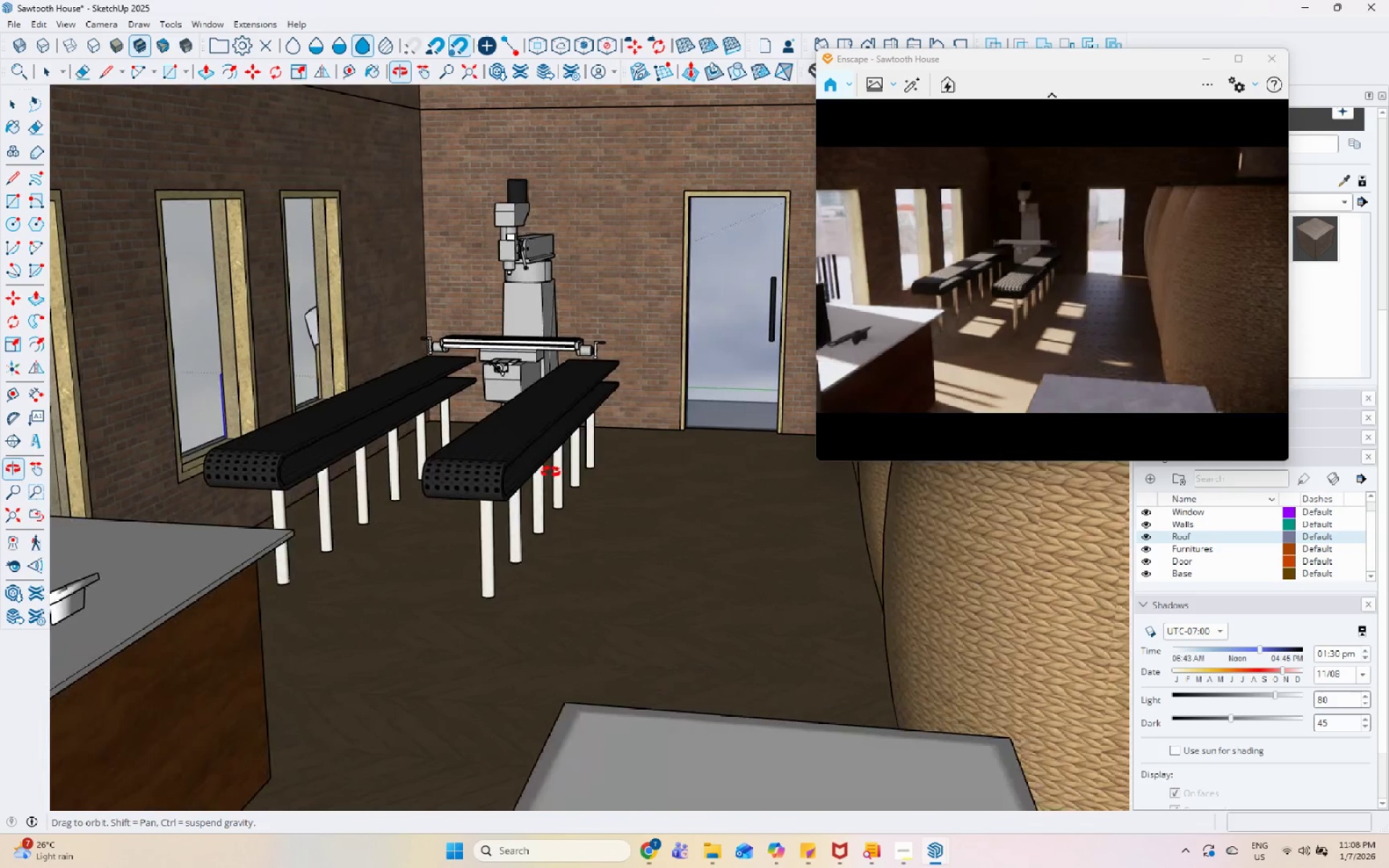 
scroll: coordinate [517, 438], scroll_direction: up, amount: 3.0
 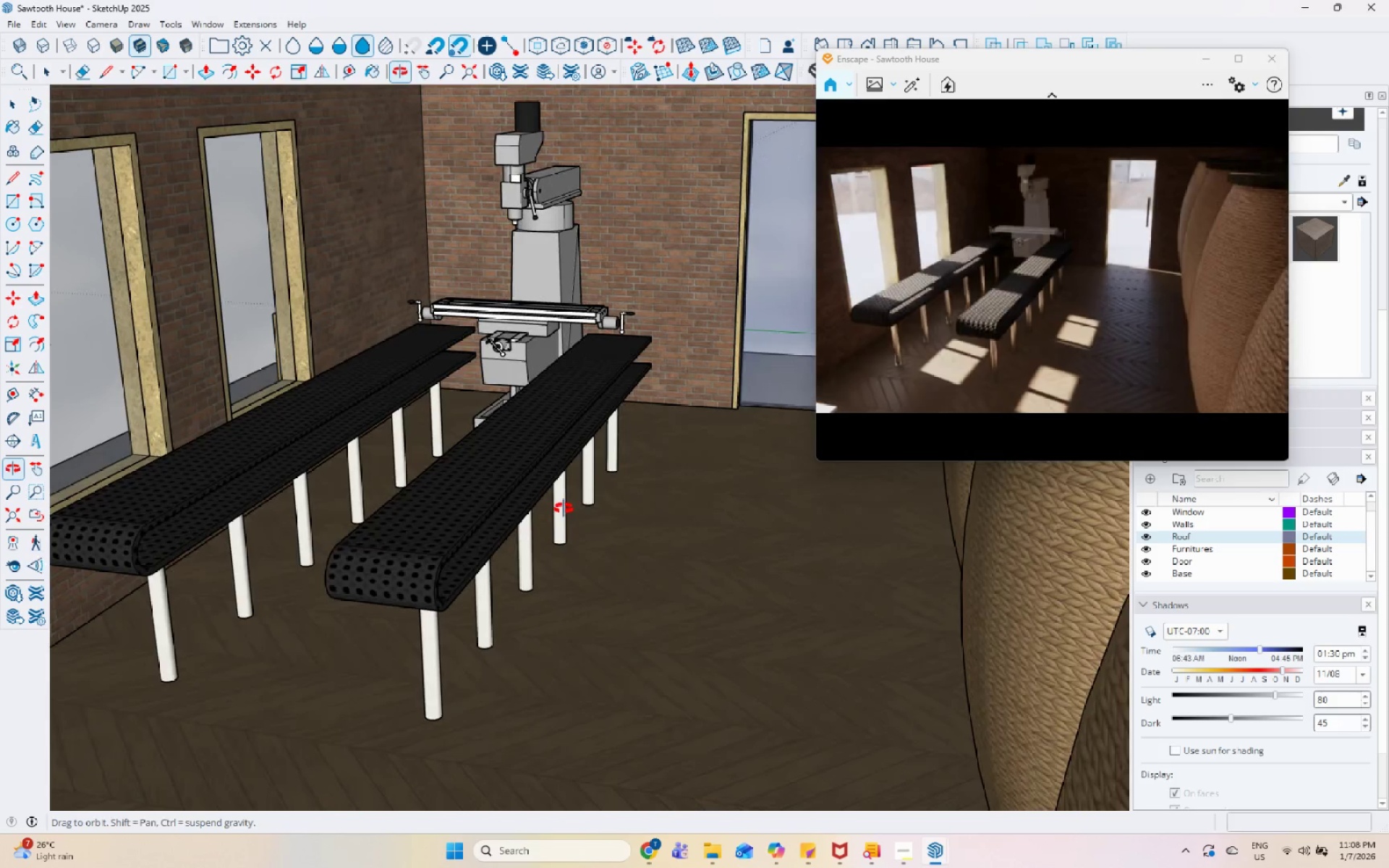 
scroll: coordinate [561, 597], scroll_direction: down, amount: 1.0
 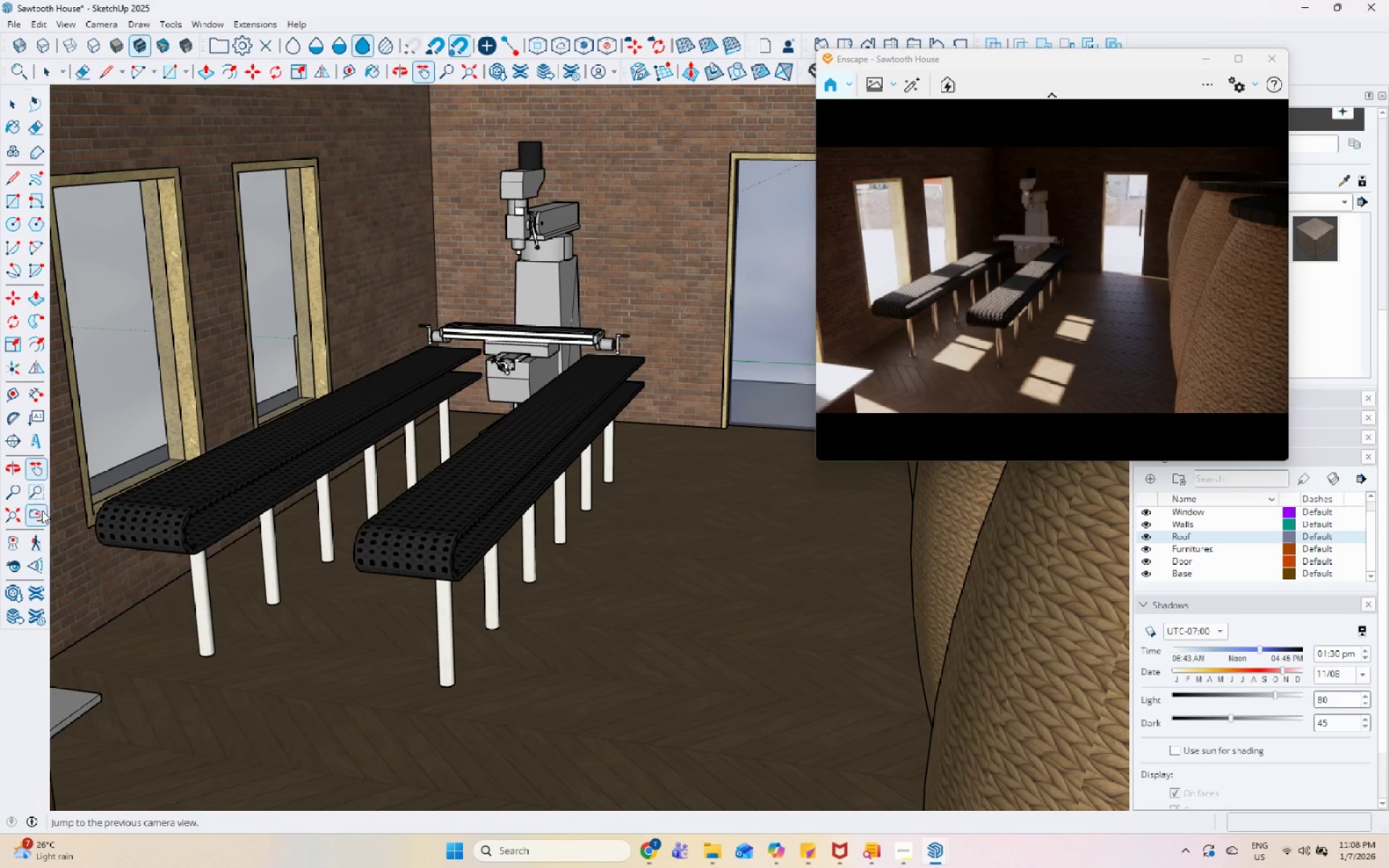 
left_click_drag(start_coordinate=[530, 486], to_coordinate=[548, 383])
 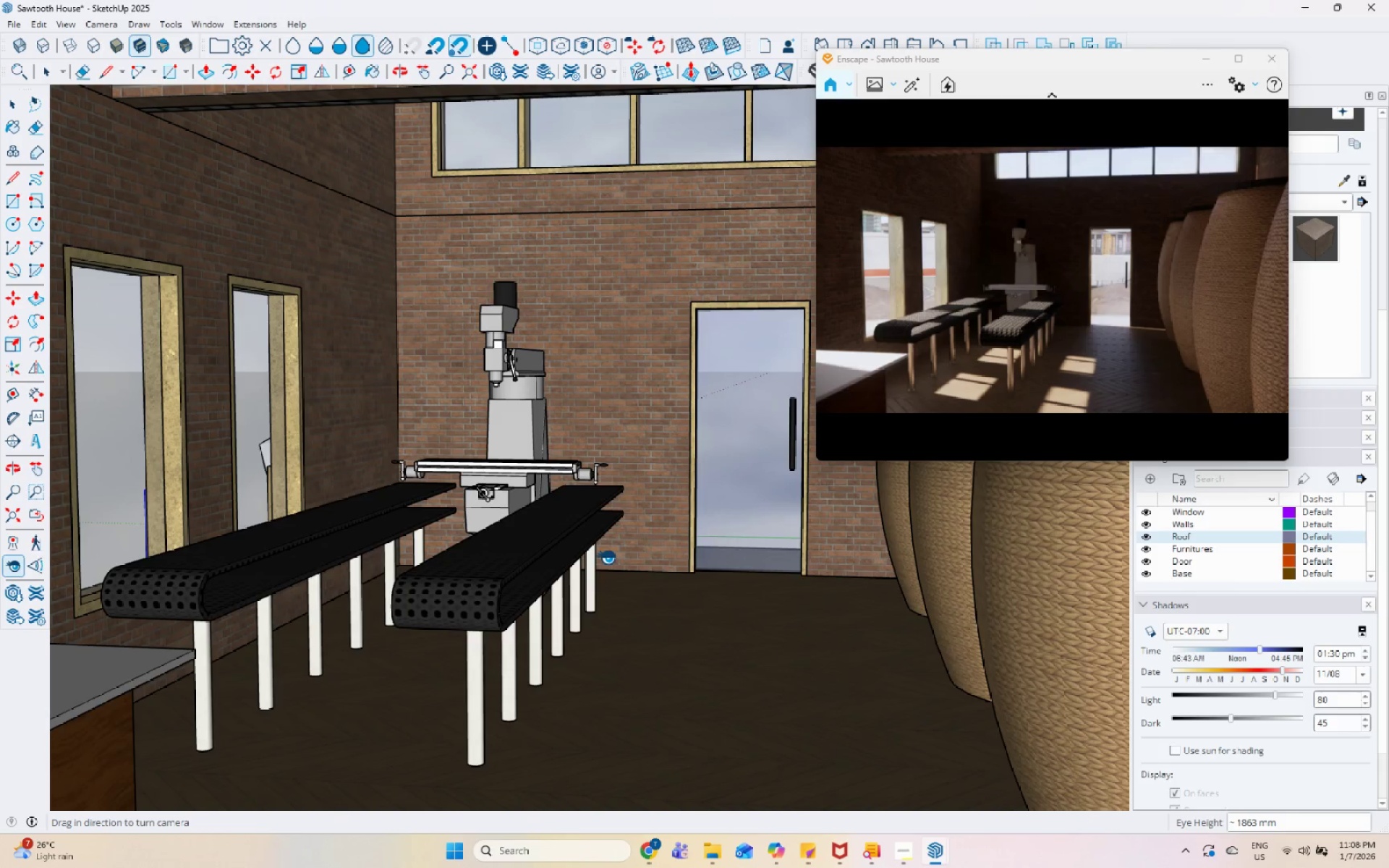 
wait(7.67)
 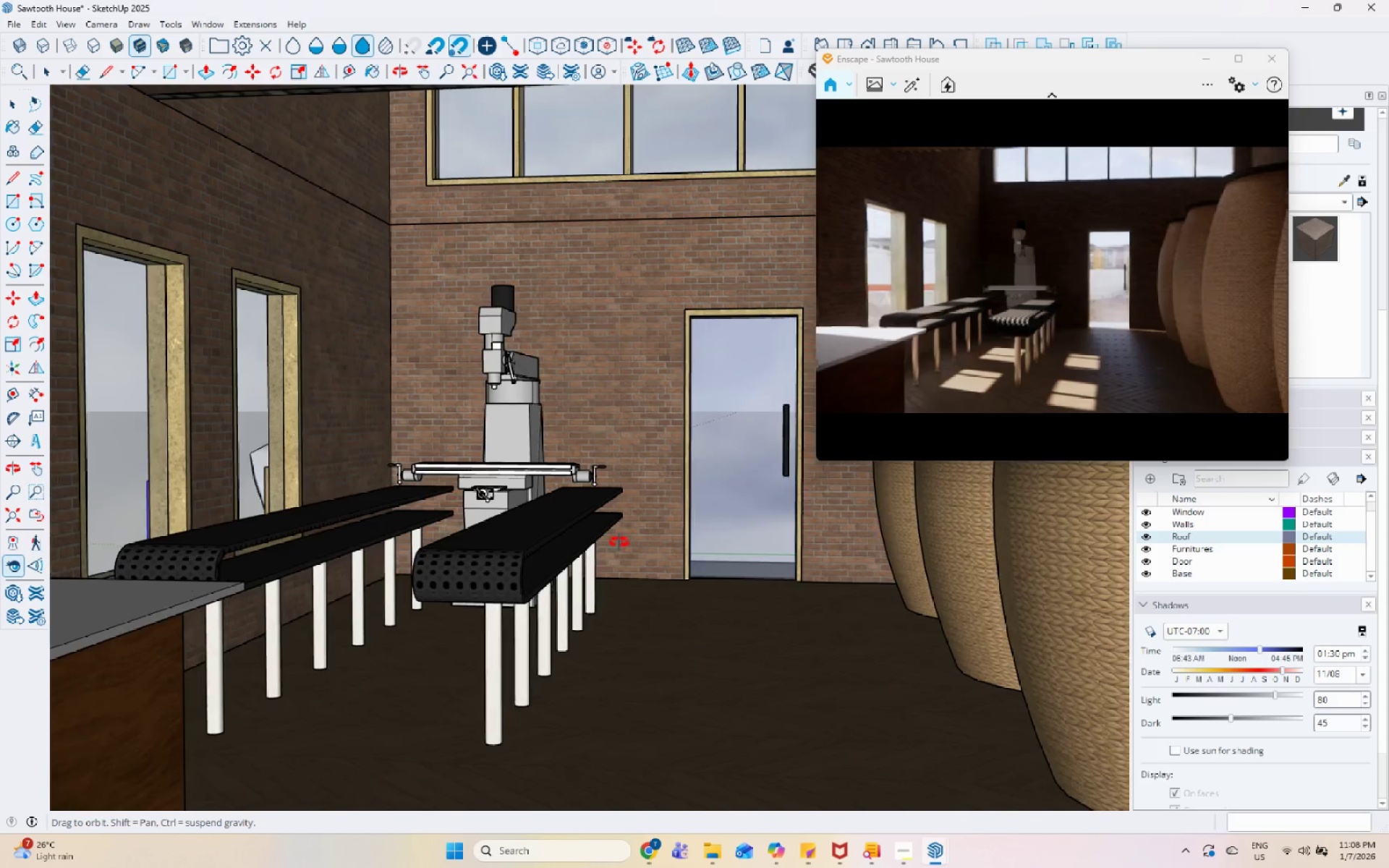 
left_click([1120, 361])
 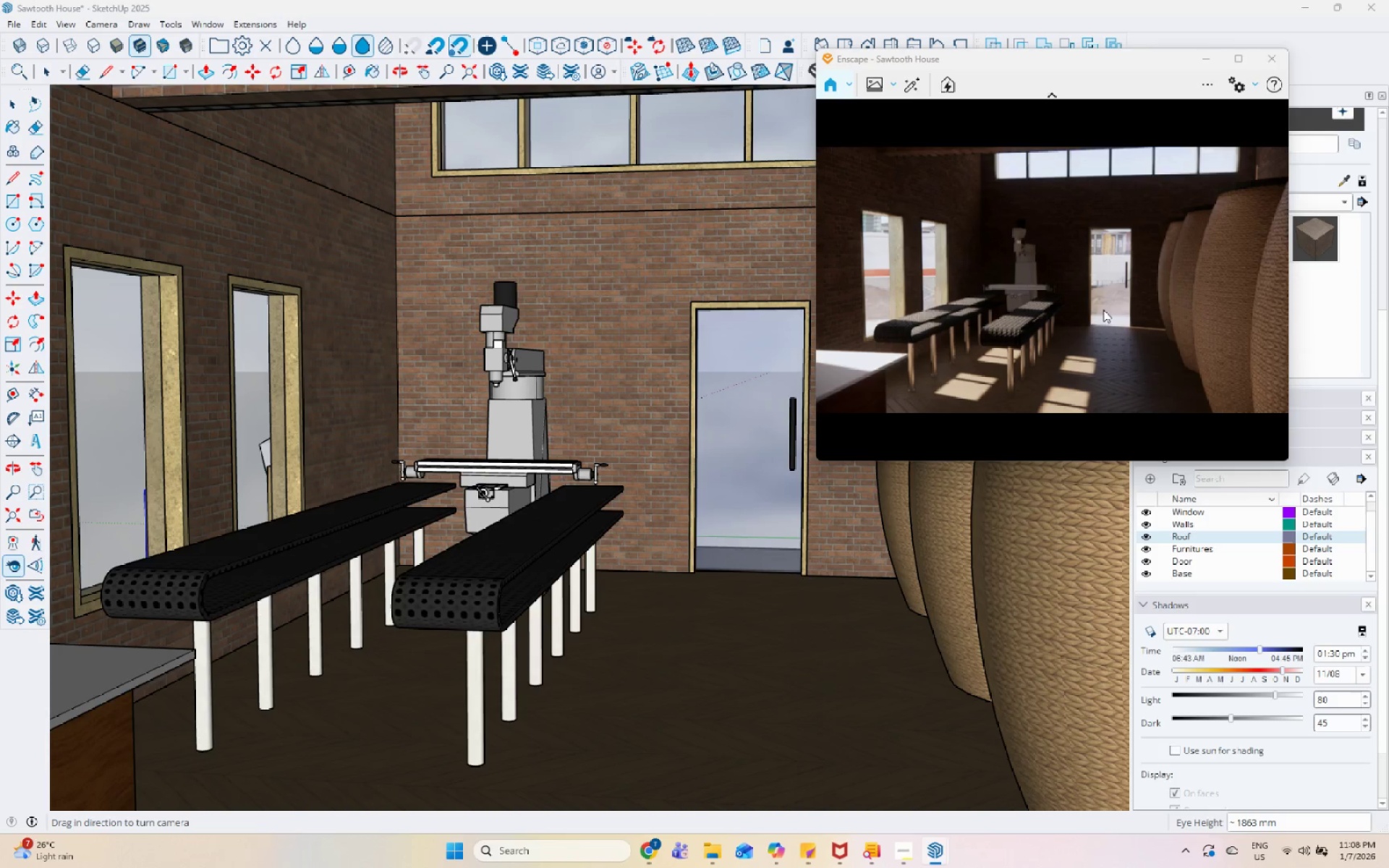 
mouse_move([754, 82])
 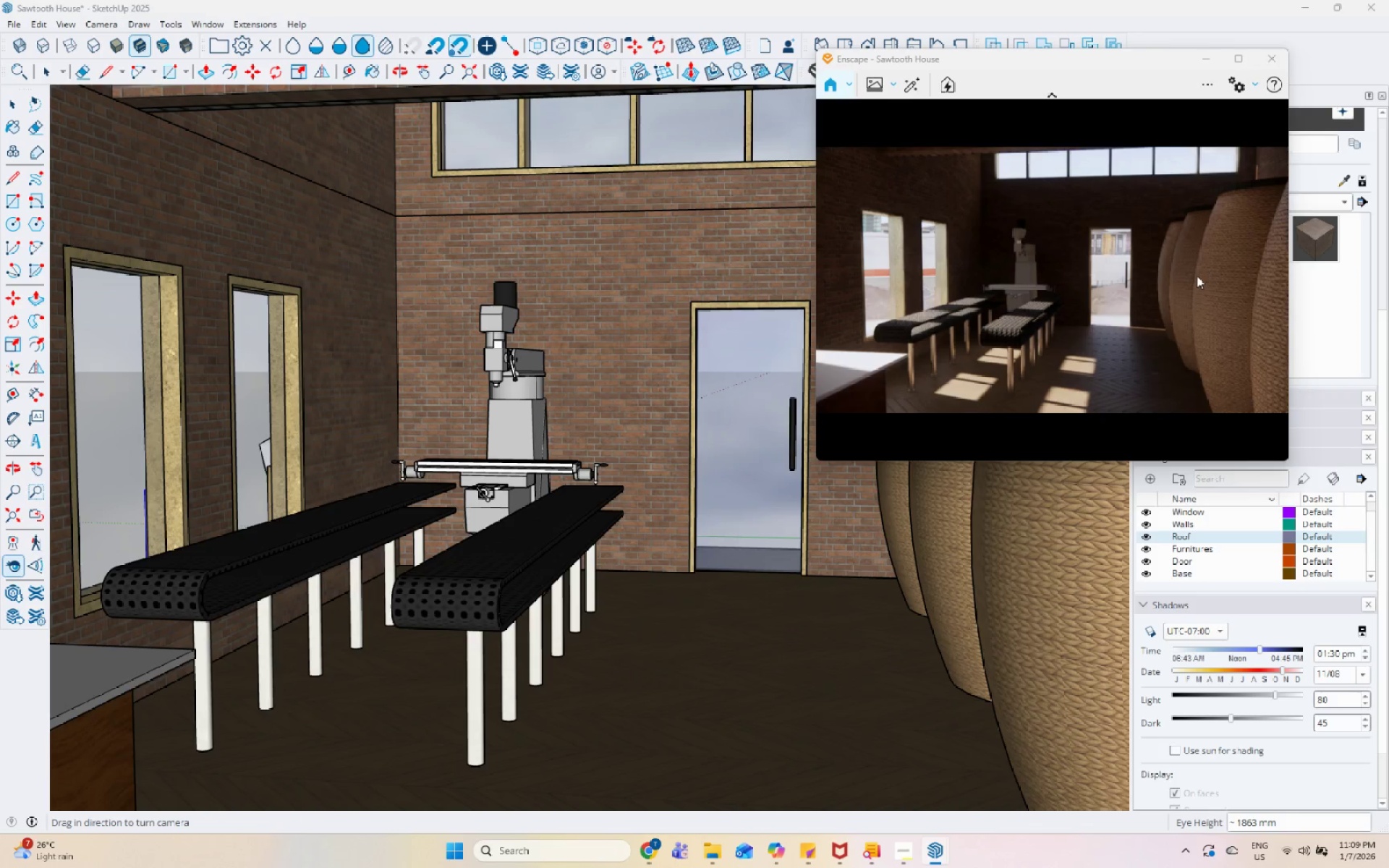 
hold_key(key=ShiftLeft, duration=1.5)
 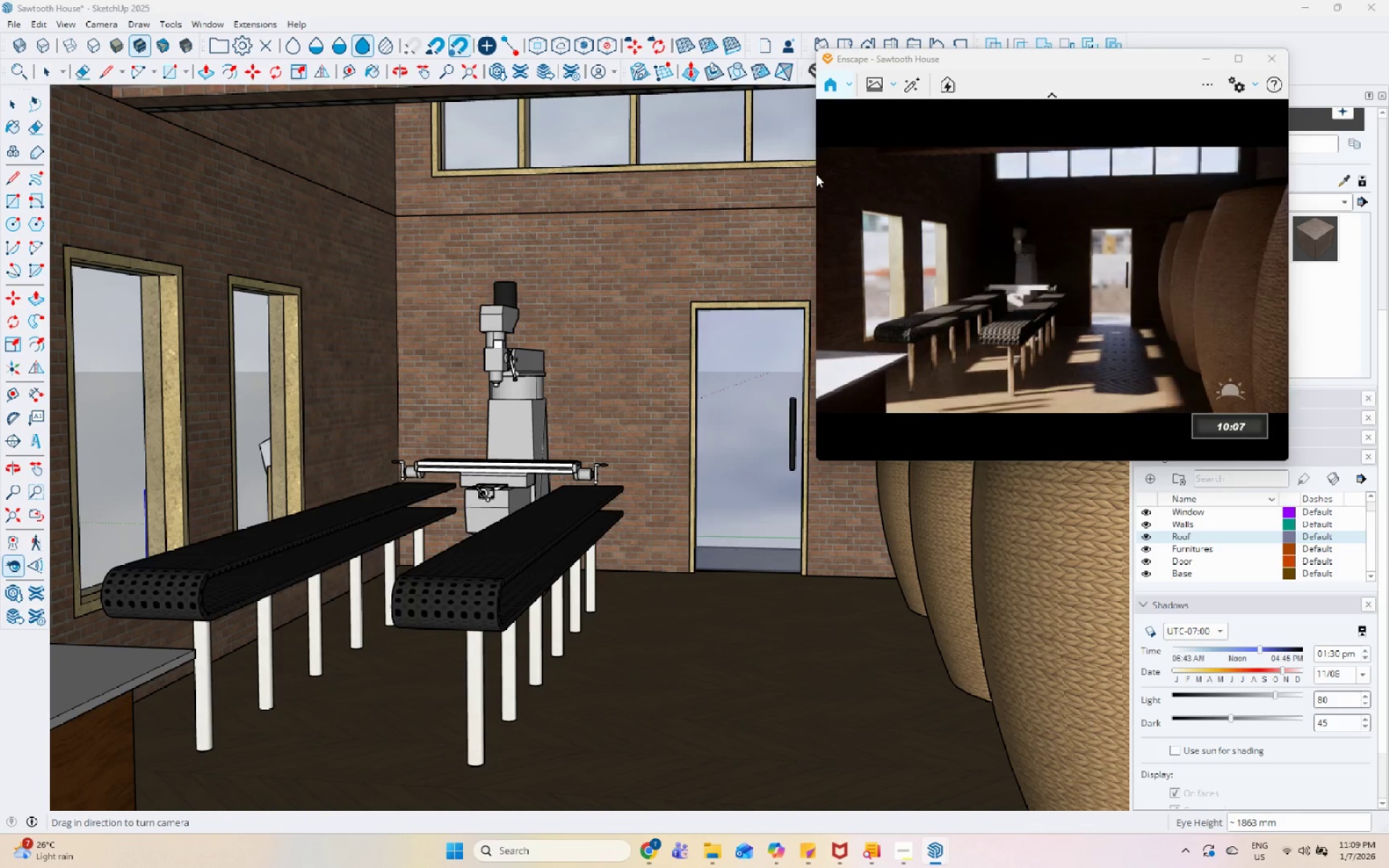 
hold_key(key=ShiftLeft, duration=1.52)
 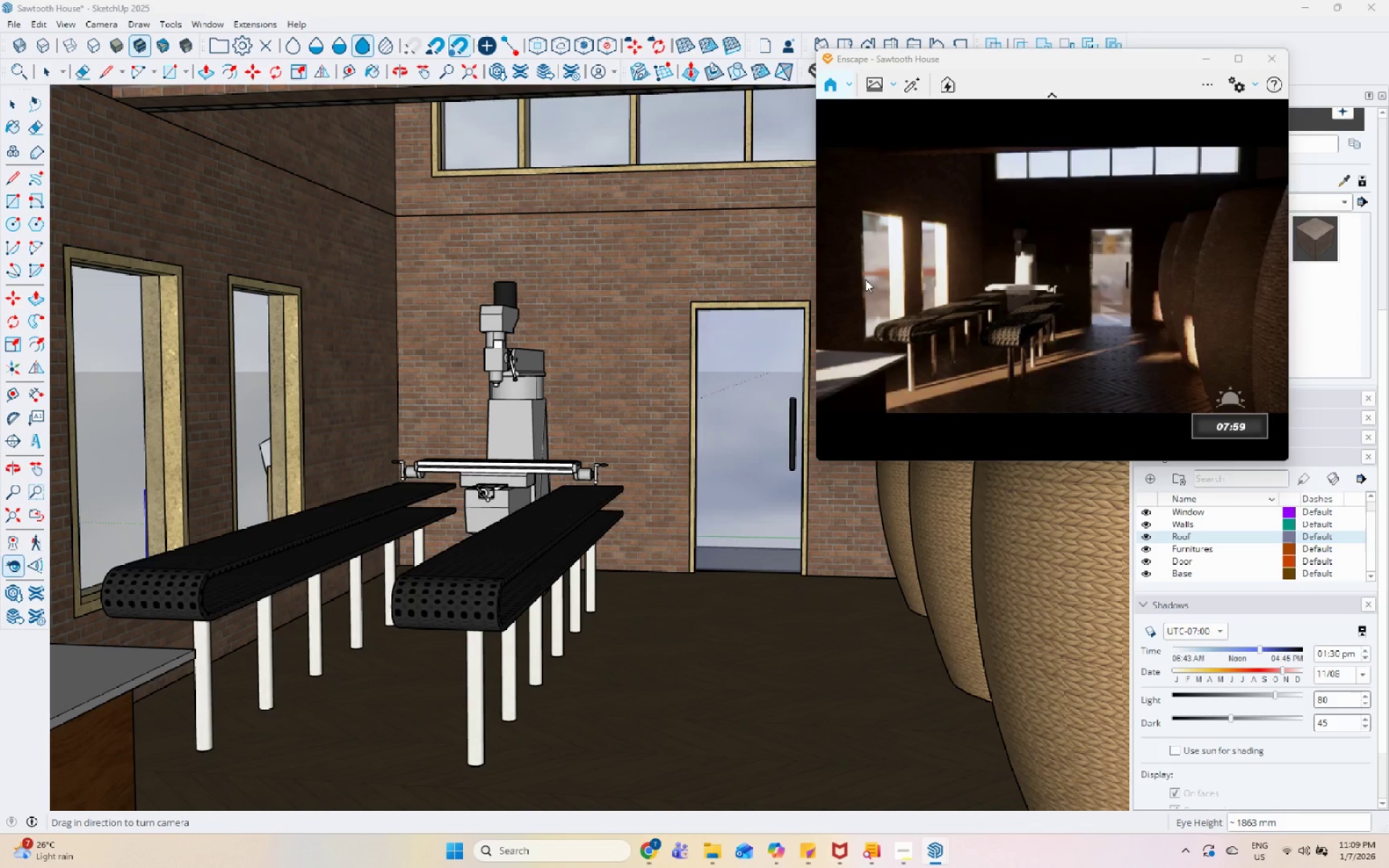 
hold_key(key=ShiftLeft, duration=1.5)
 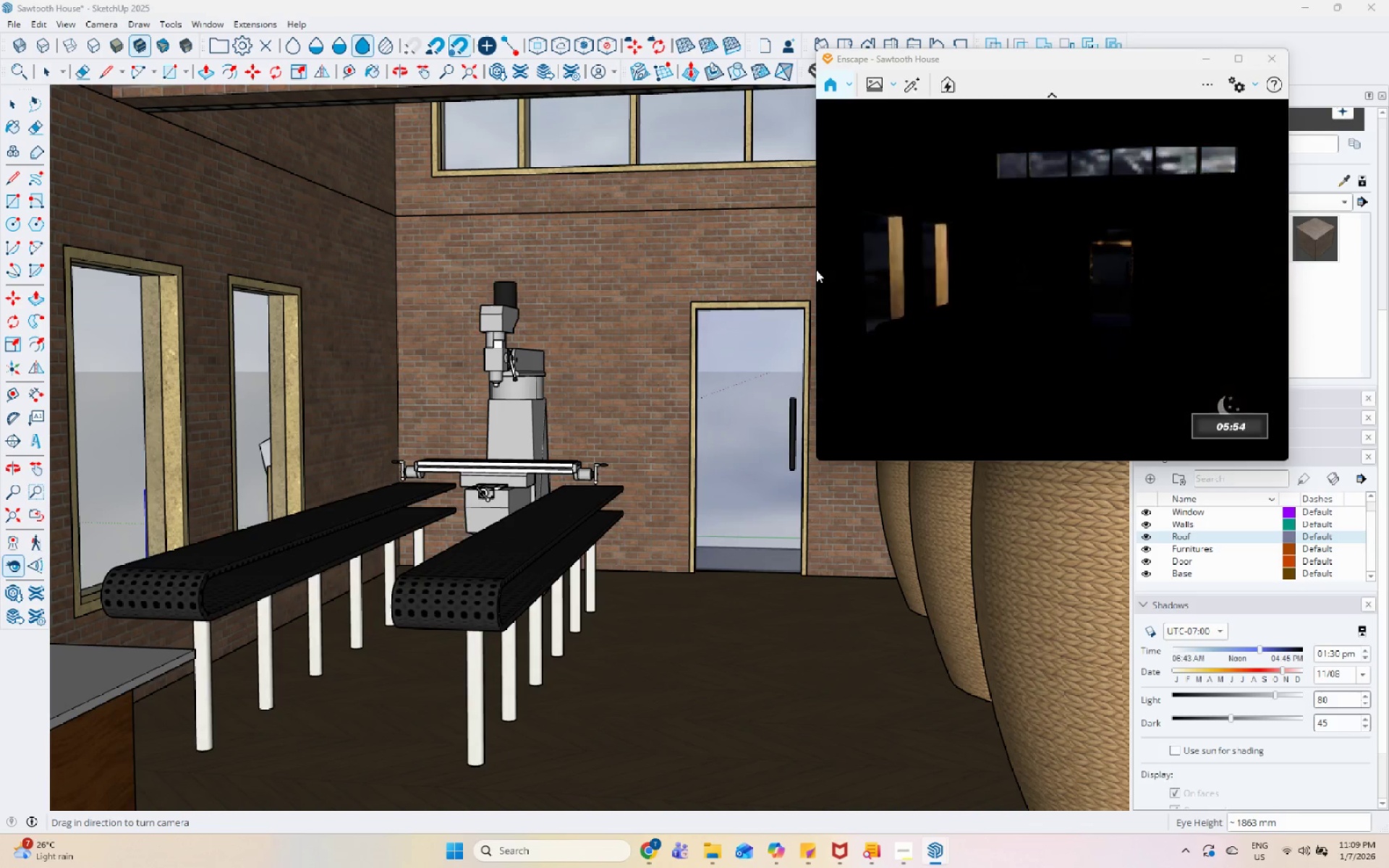 
hold_key(key=ShiftLeft, duration=1.5)
 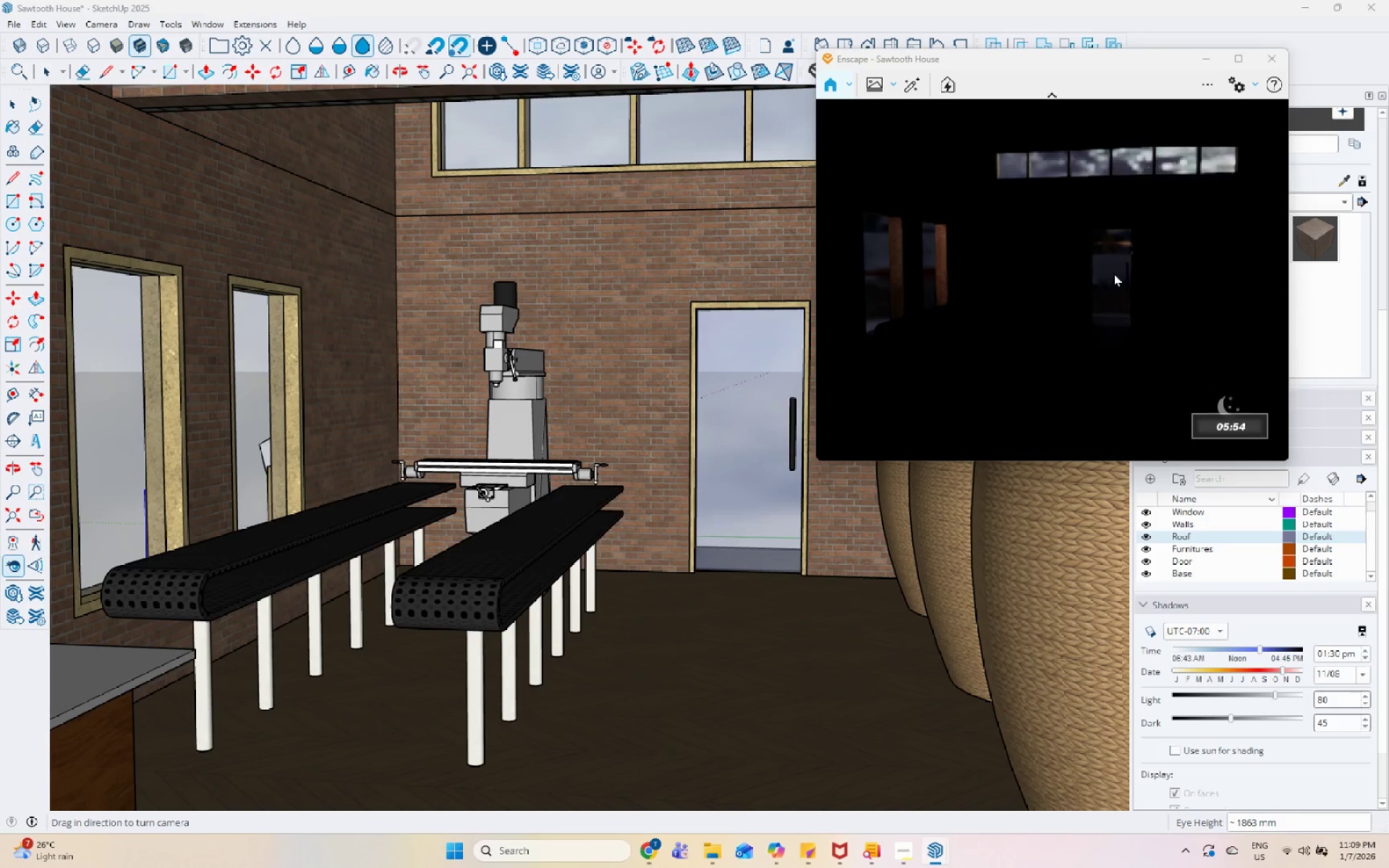 
hold_key(key=ShiftLeft, duration=1.5)
 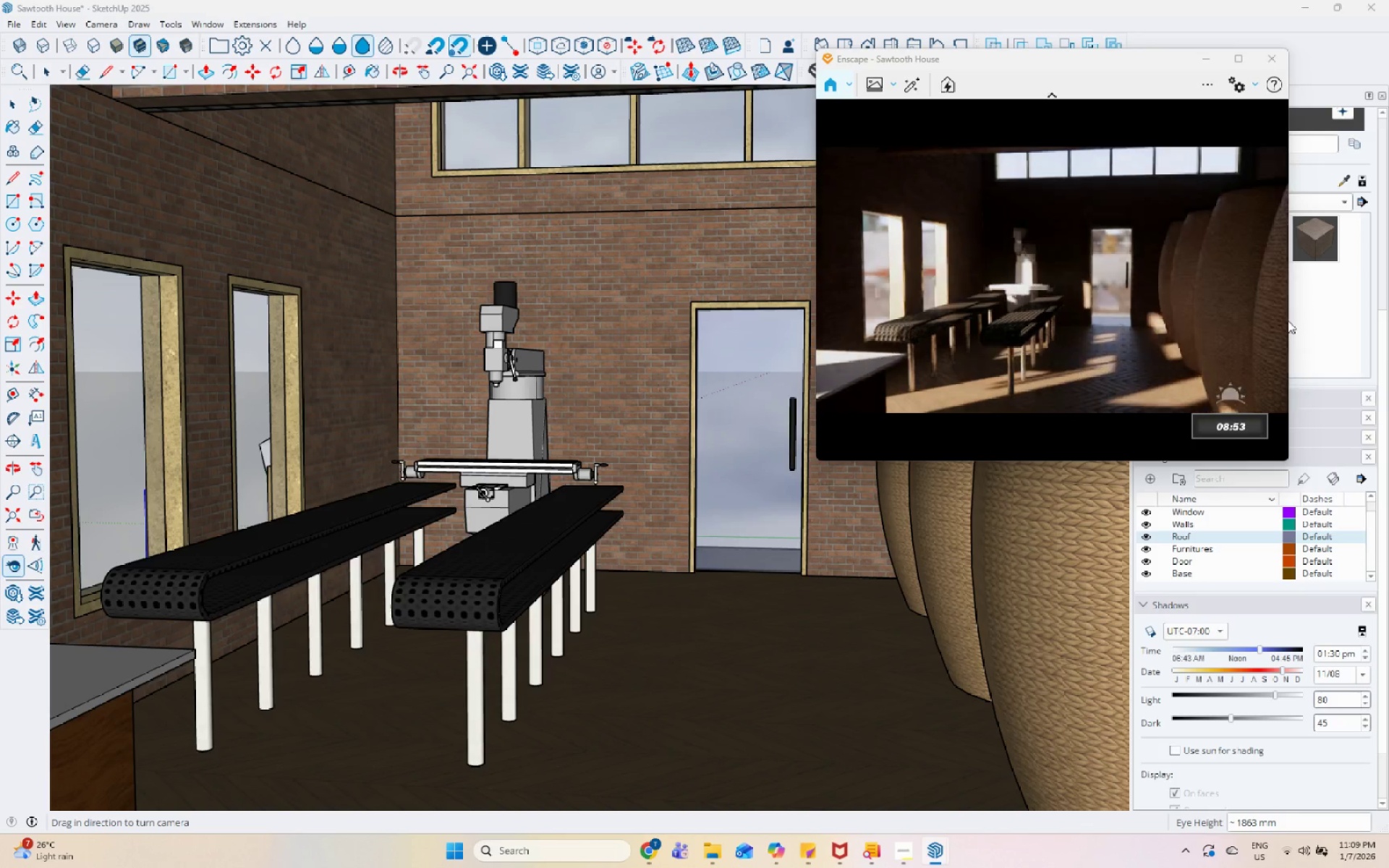 
hold_key(key=ShiftLeft, duration=1.51)
 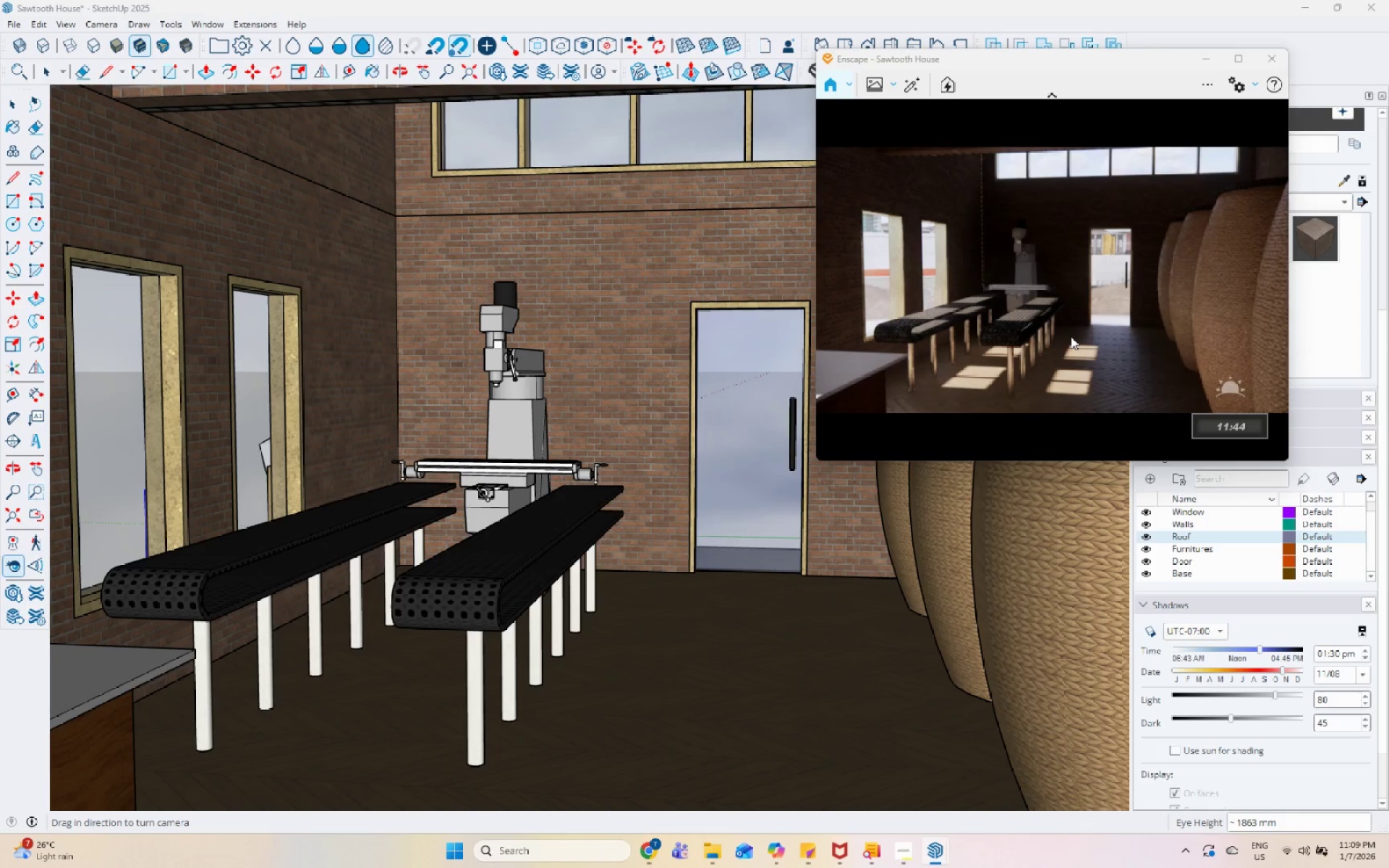 
hold_key(key=ShiftLeft, duration=1.52)
 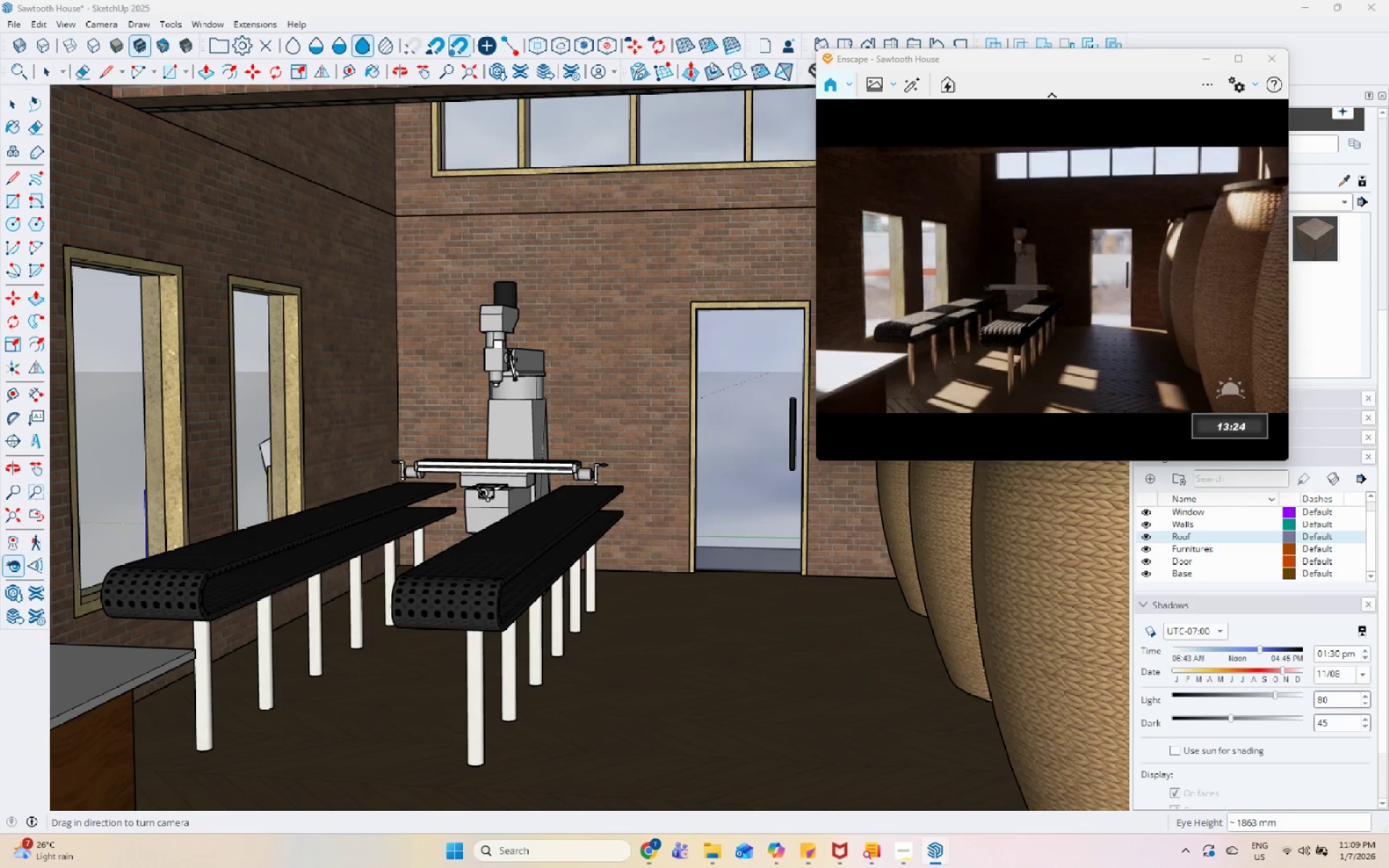 
hold_key(key=ShiftLeft, duration=1.51)
 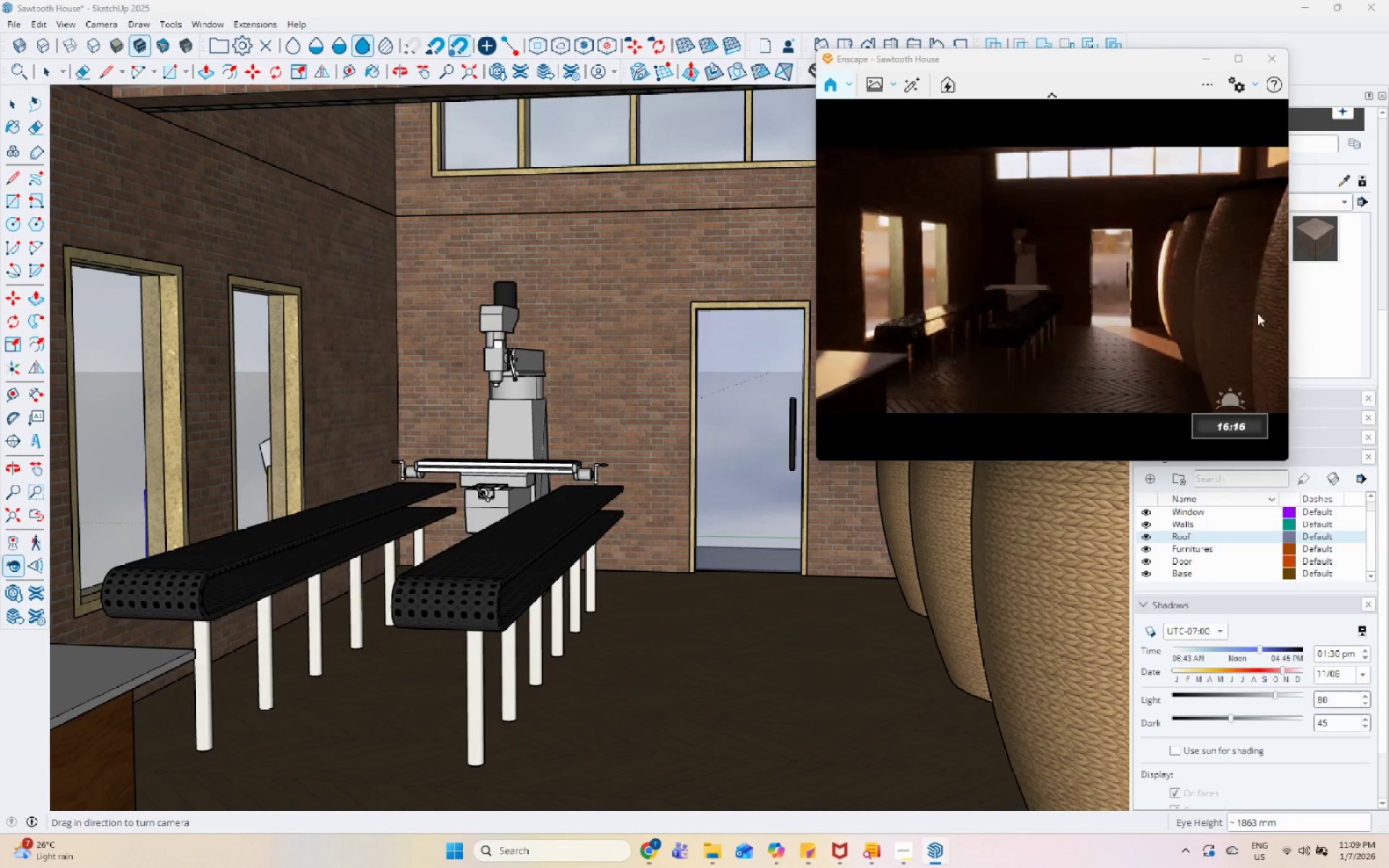 
hold_key(key=ShiftLeft, duration=1.52)
 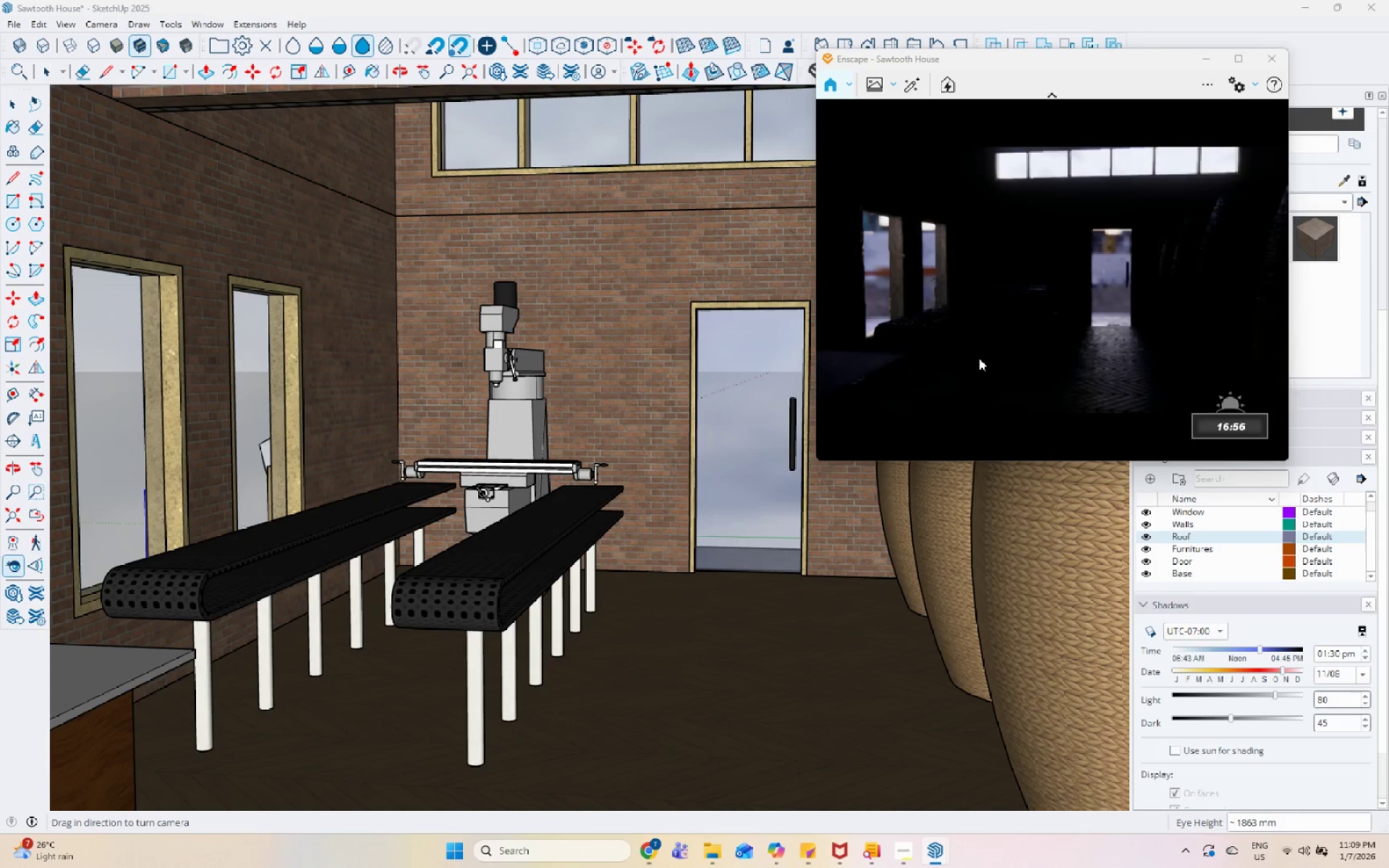 
hold_key(key=ShiftLeft, duration=1.52)
 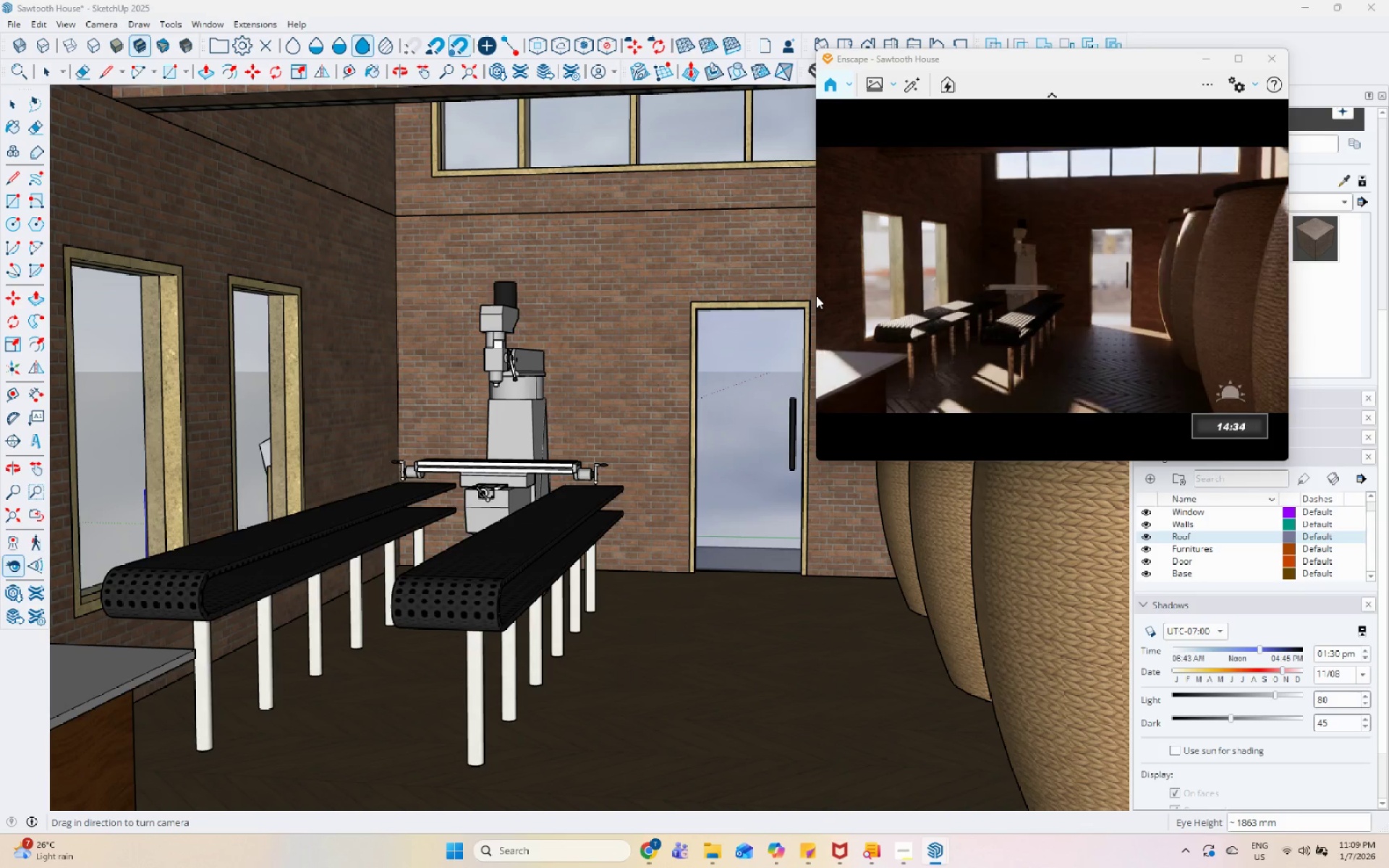 
hold_key(key=ShiftLeft, duration=1.51)
 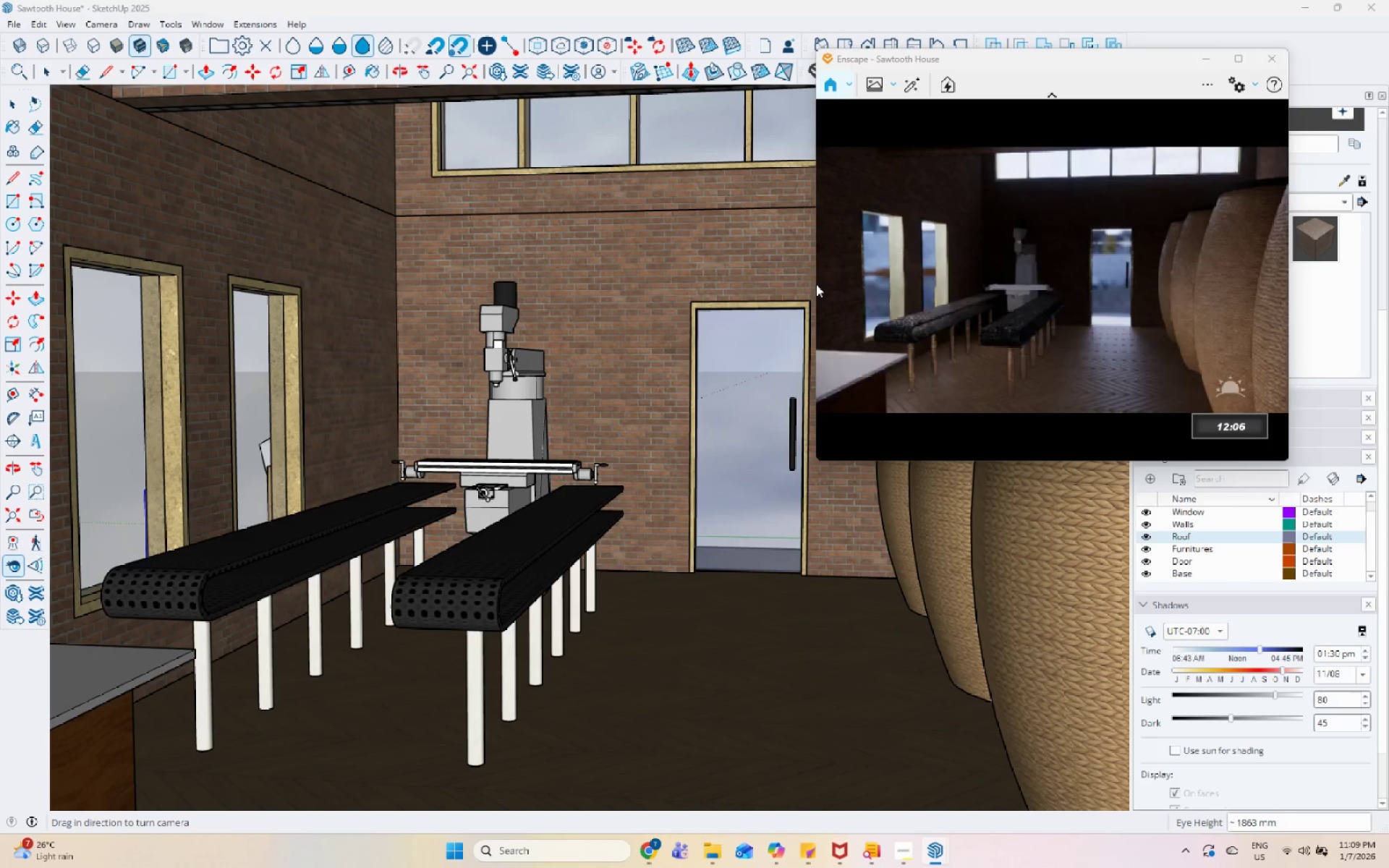 
hold_key(key=ShiftLeft, duration=1.52)
 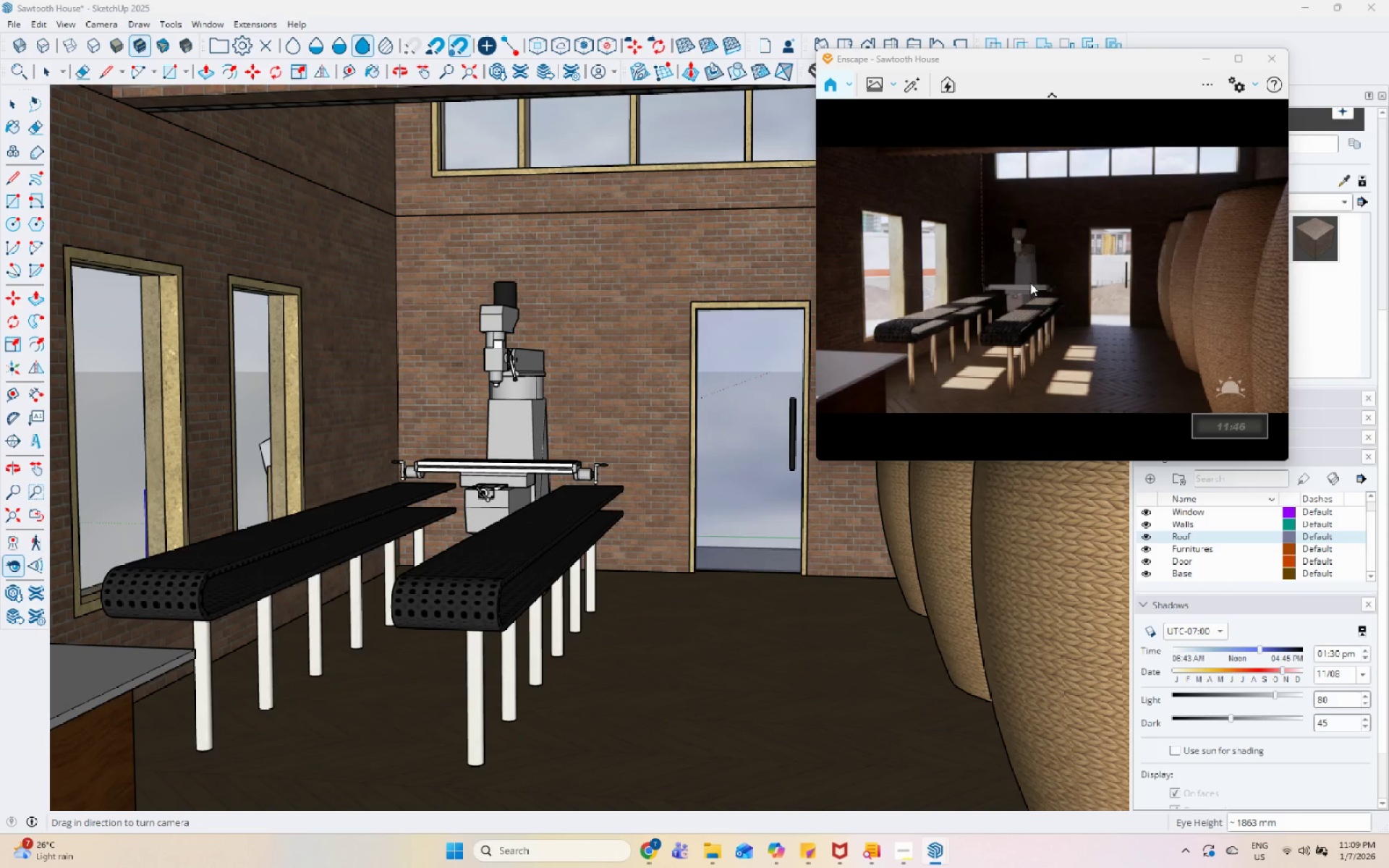 
hold_key(key=ShiftLeft, duration=1.53)
 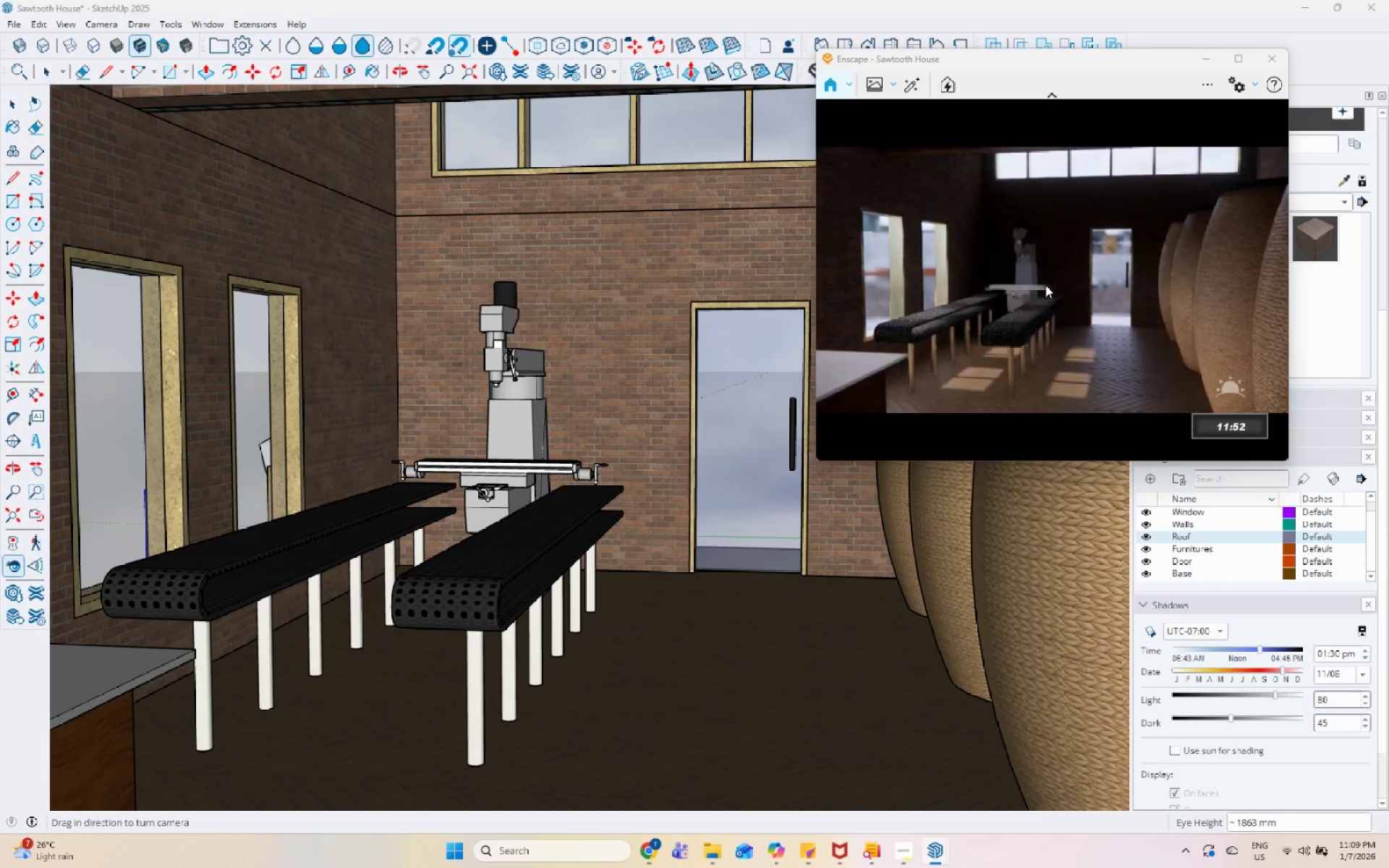 
hold_key(key=ShiftLeft, duration=1.52)
 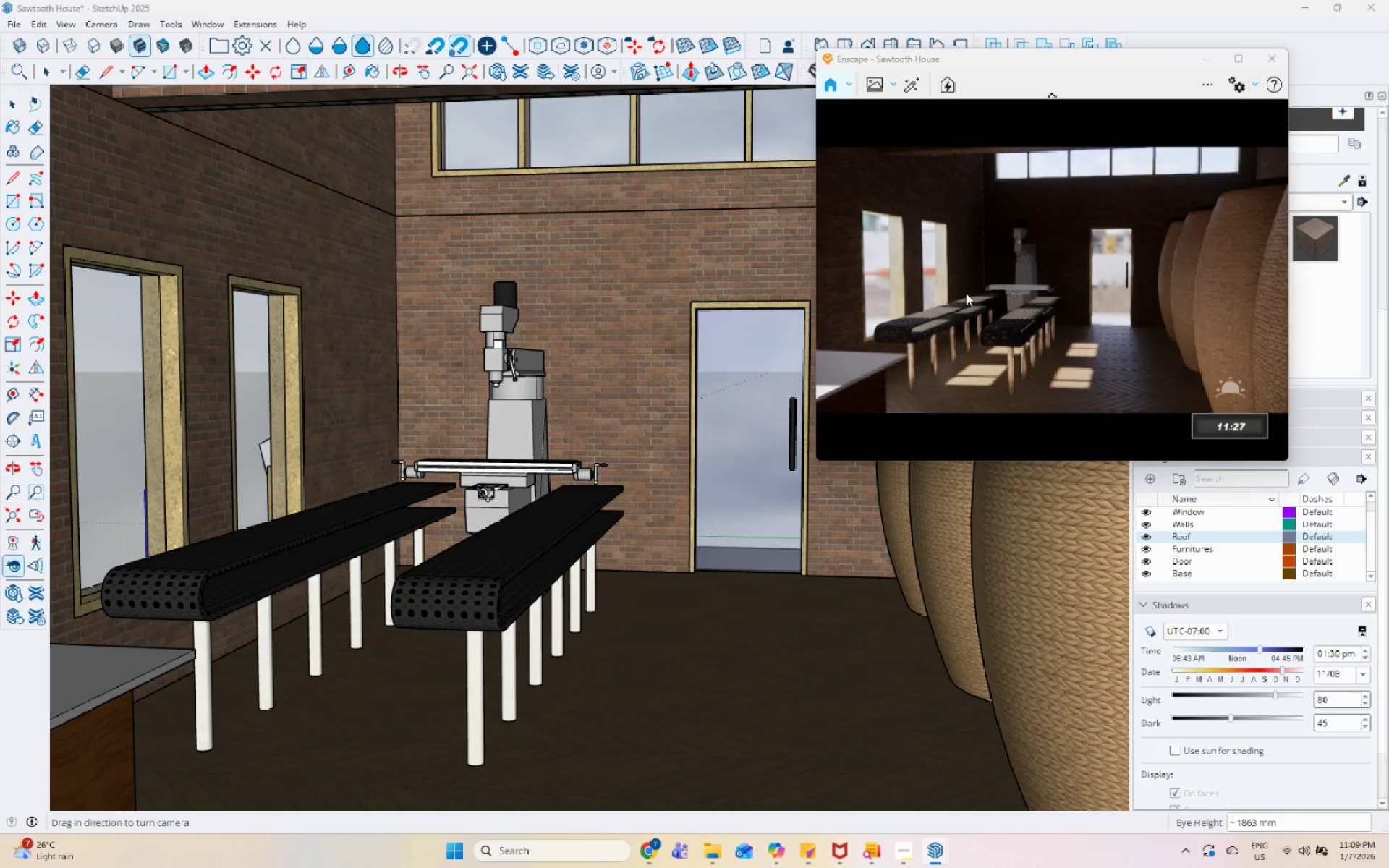 
hold_key(key=ShiftLeft, duration=1.51)
 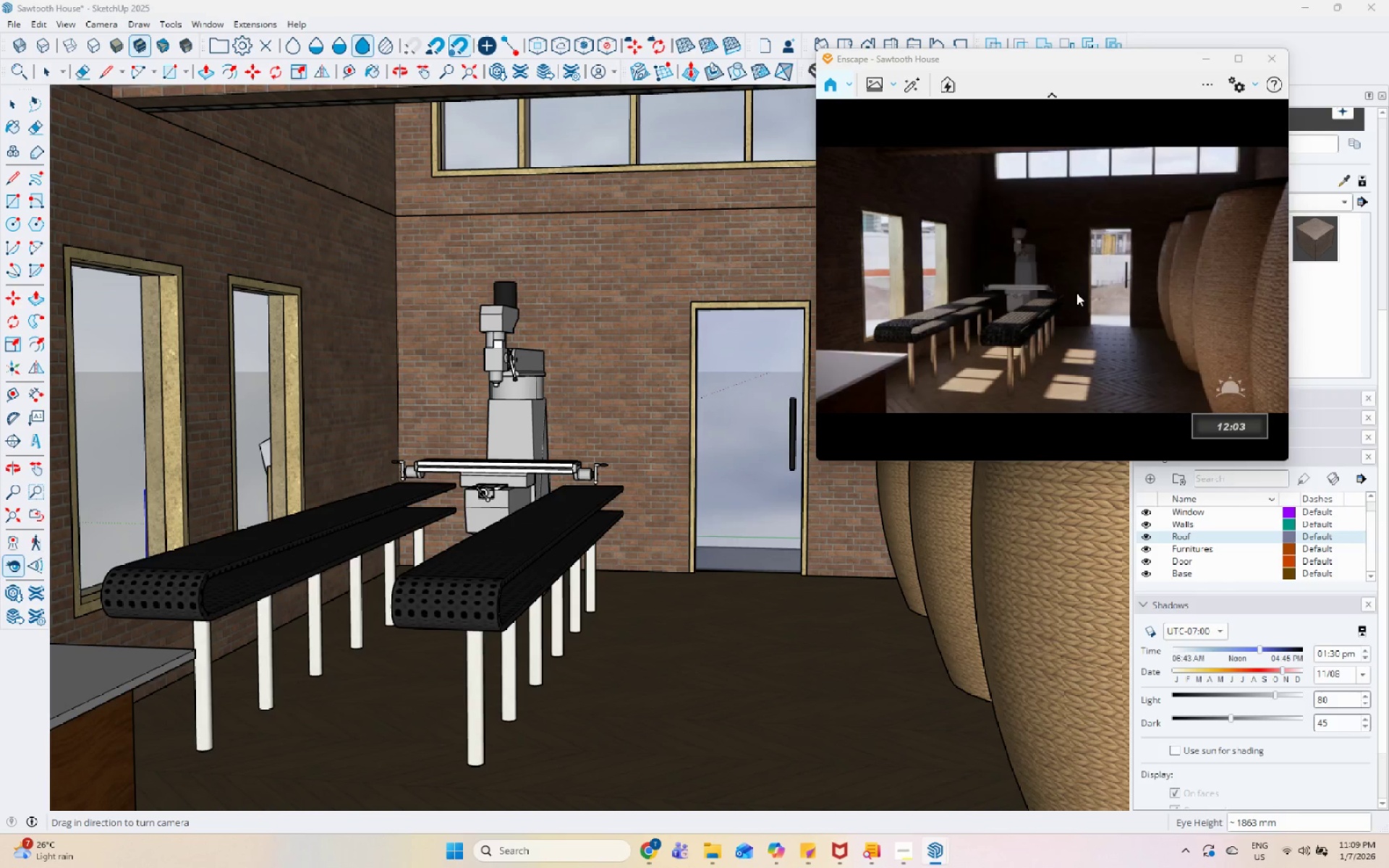 
hold_key(key=ShiftLeft, duration=1.52)
 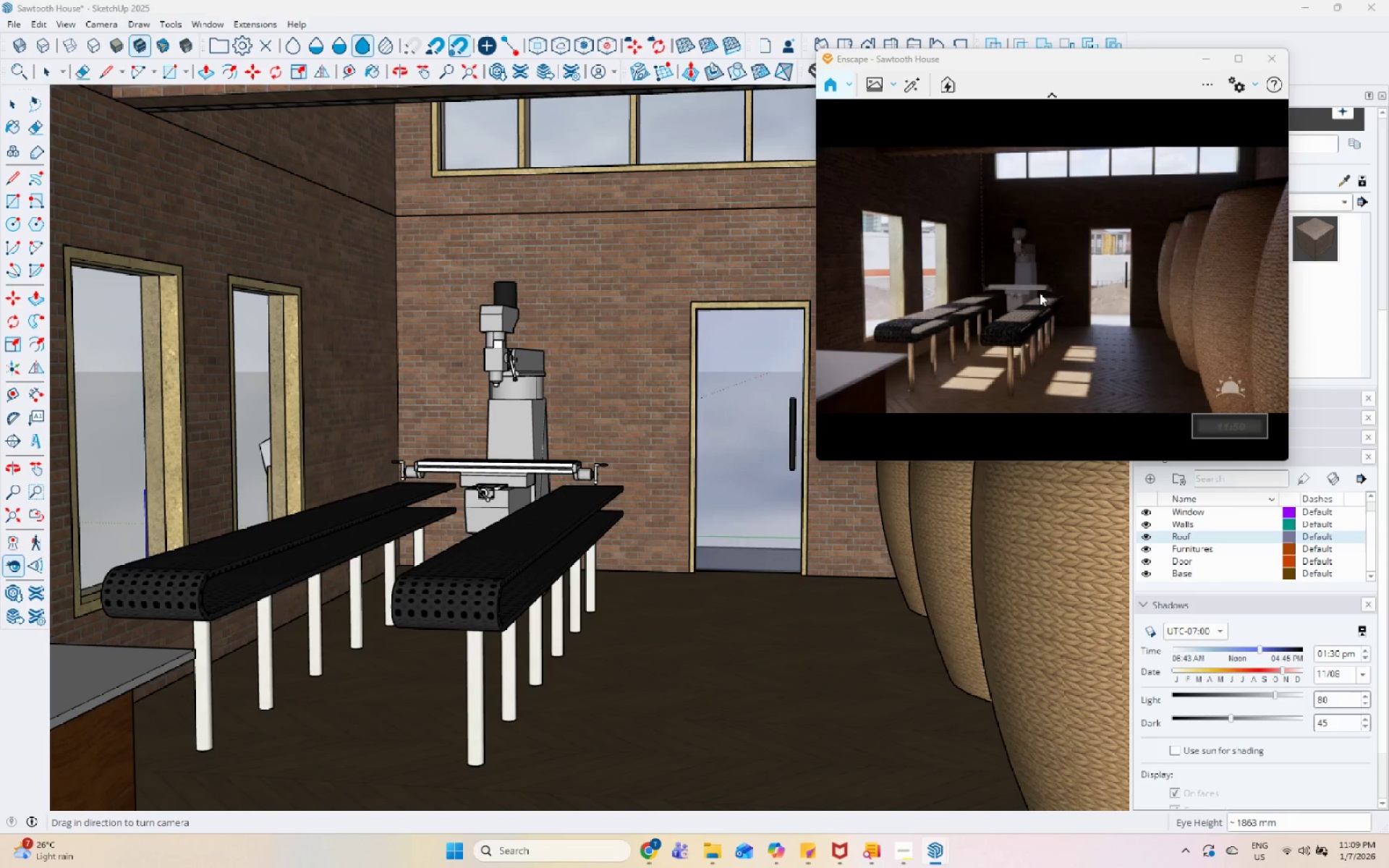 
hold_key(key=ShiftLeft, duration=1.27)
 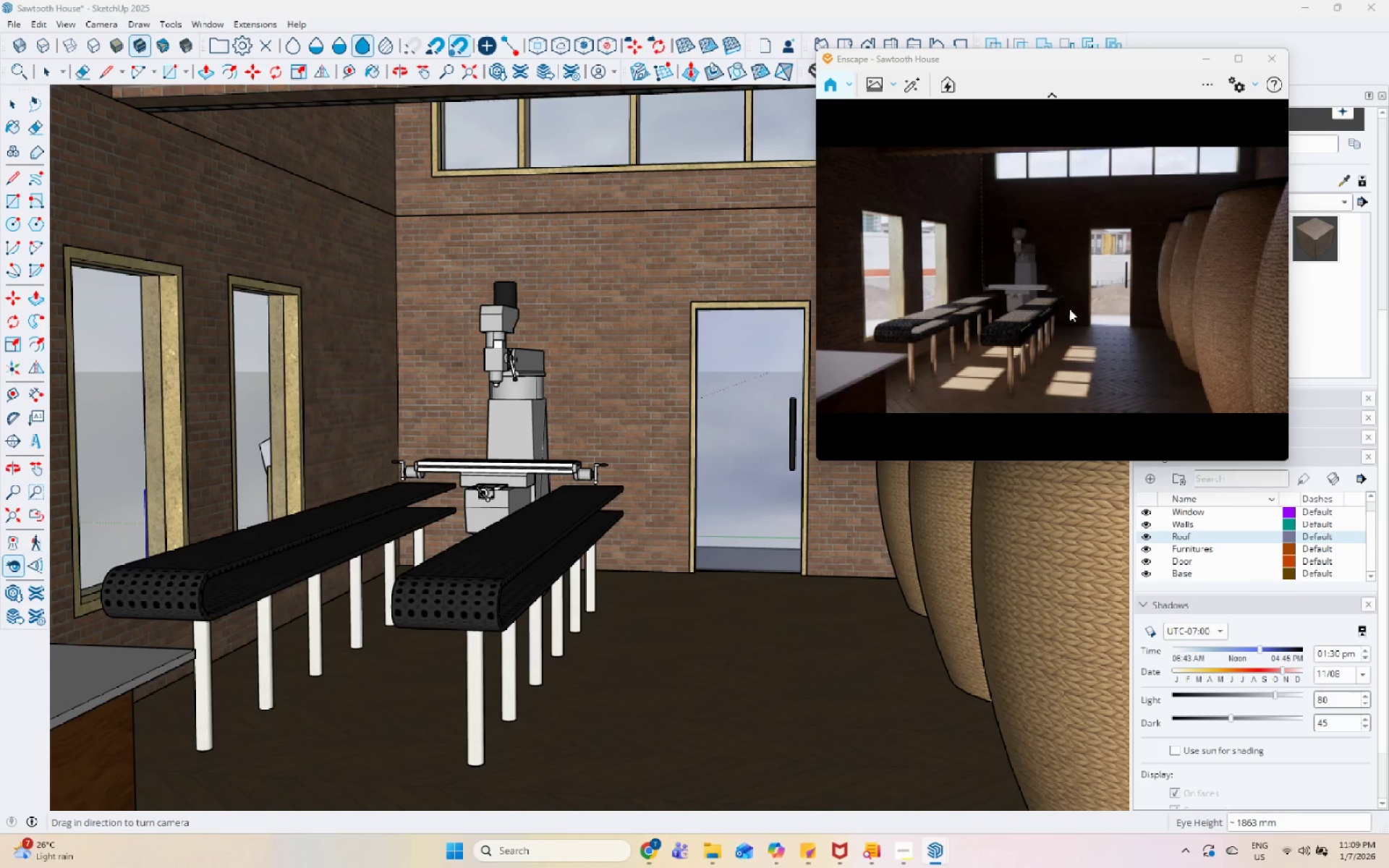 
hold_key(key=ShiftLeft, duration=1.52)
 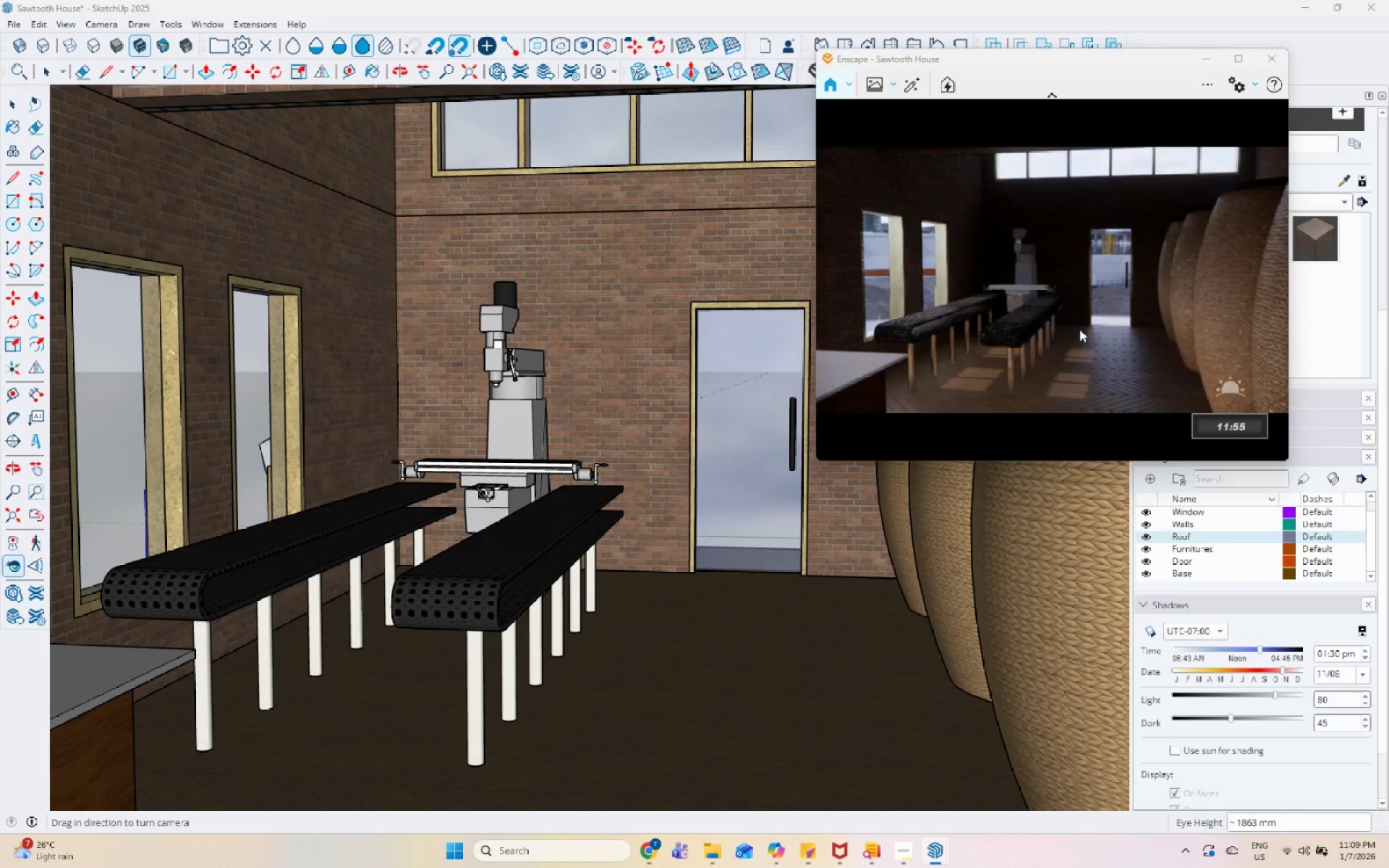 
hold_key(key=ShiftLeft, duration=1.52)
 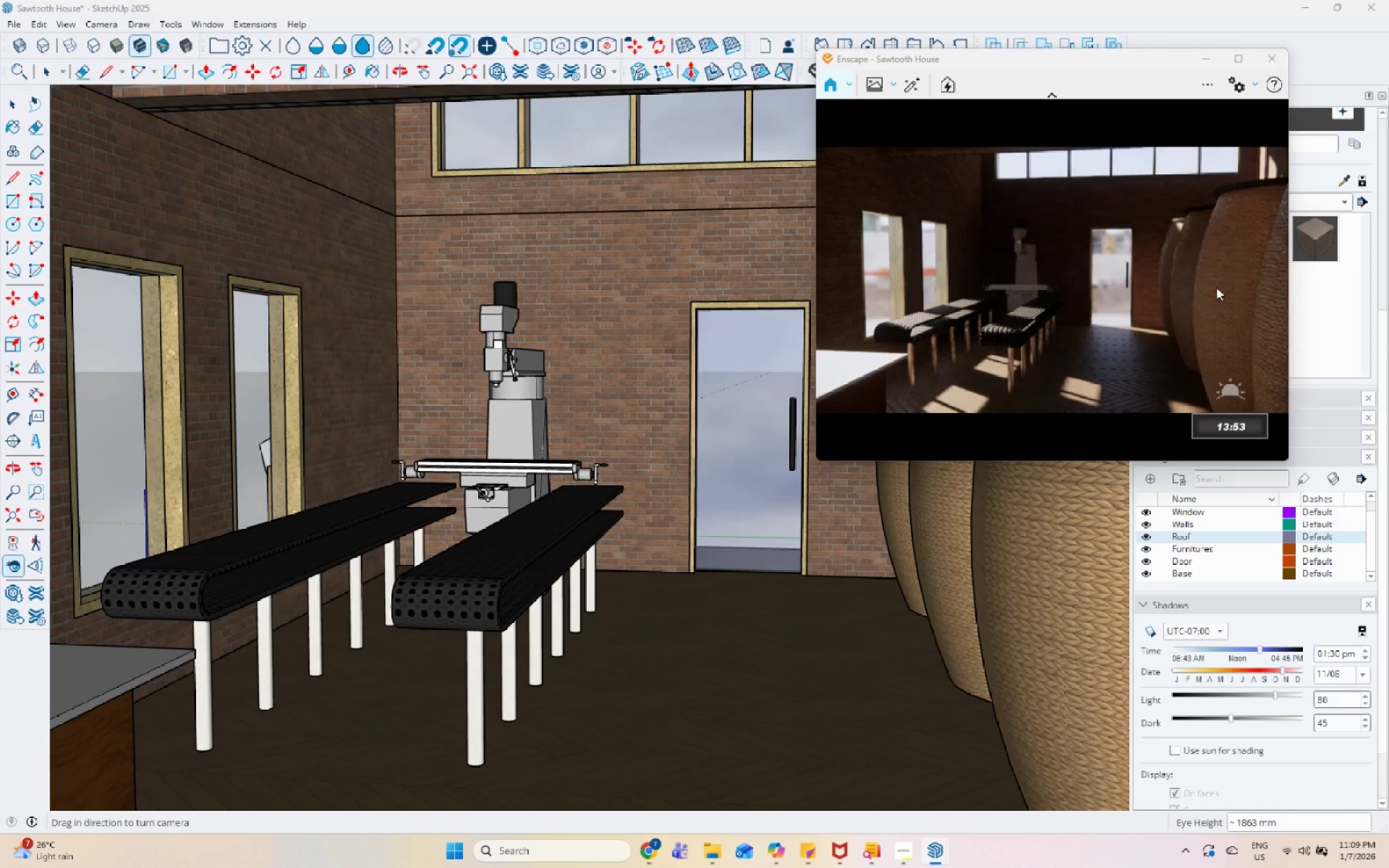 
hold_key(key=ShiftLeft, duration=1.51)
 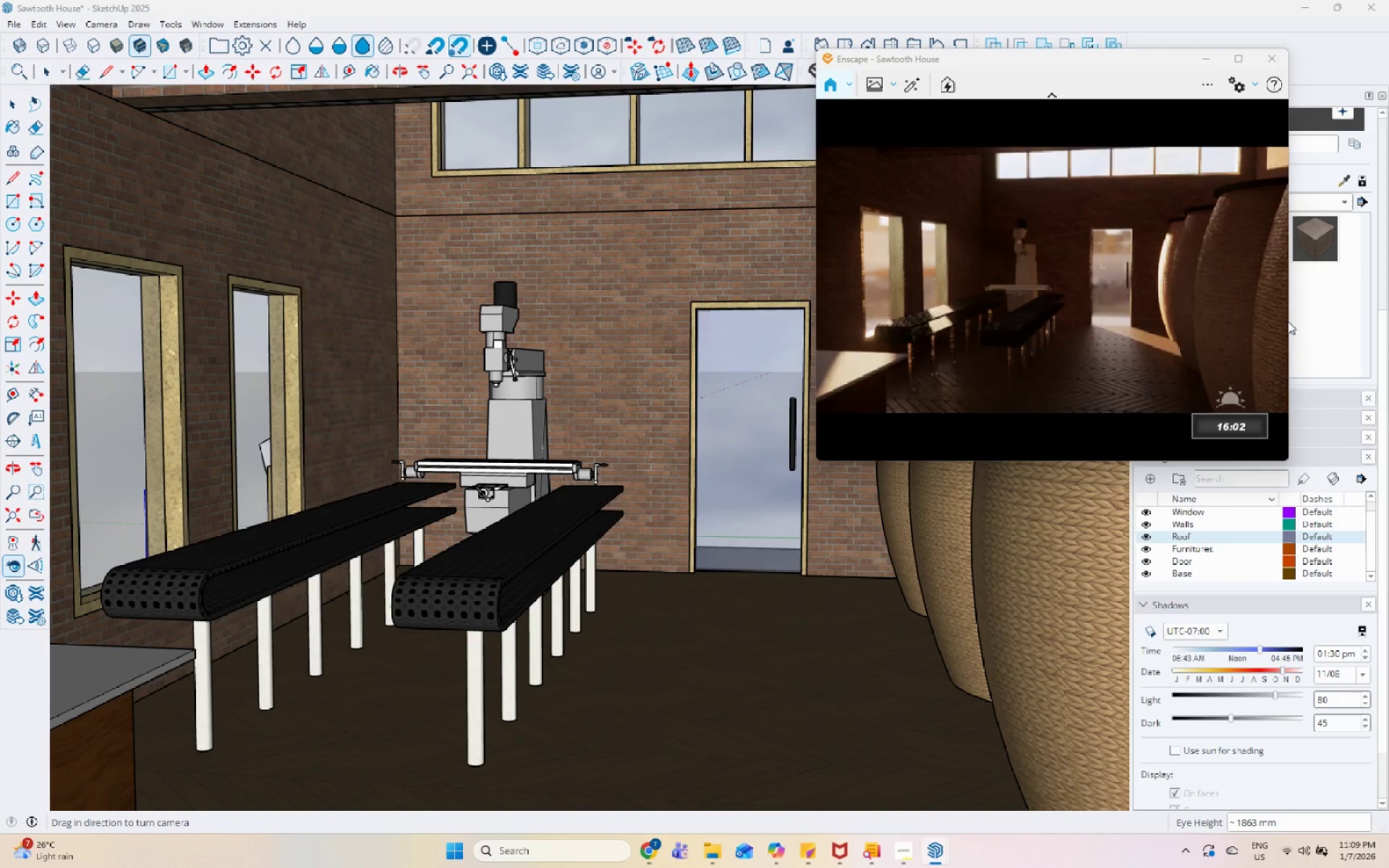 
hold_key(key=ShiftLeft, duration=1.52)
right_click([931, 339])
 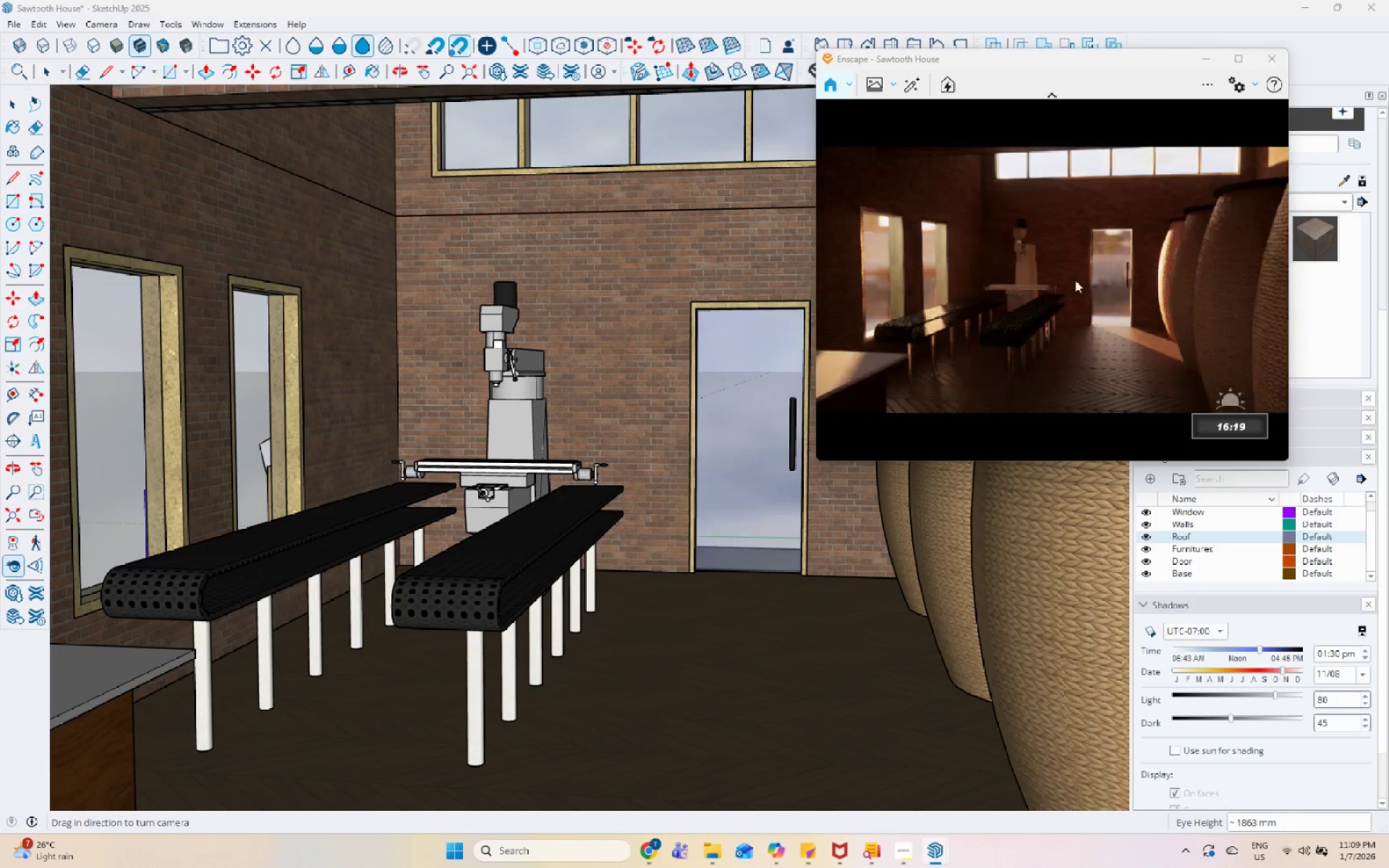 
hold_key(key=ShiftLeft, duration=1.09)
 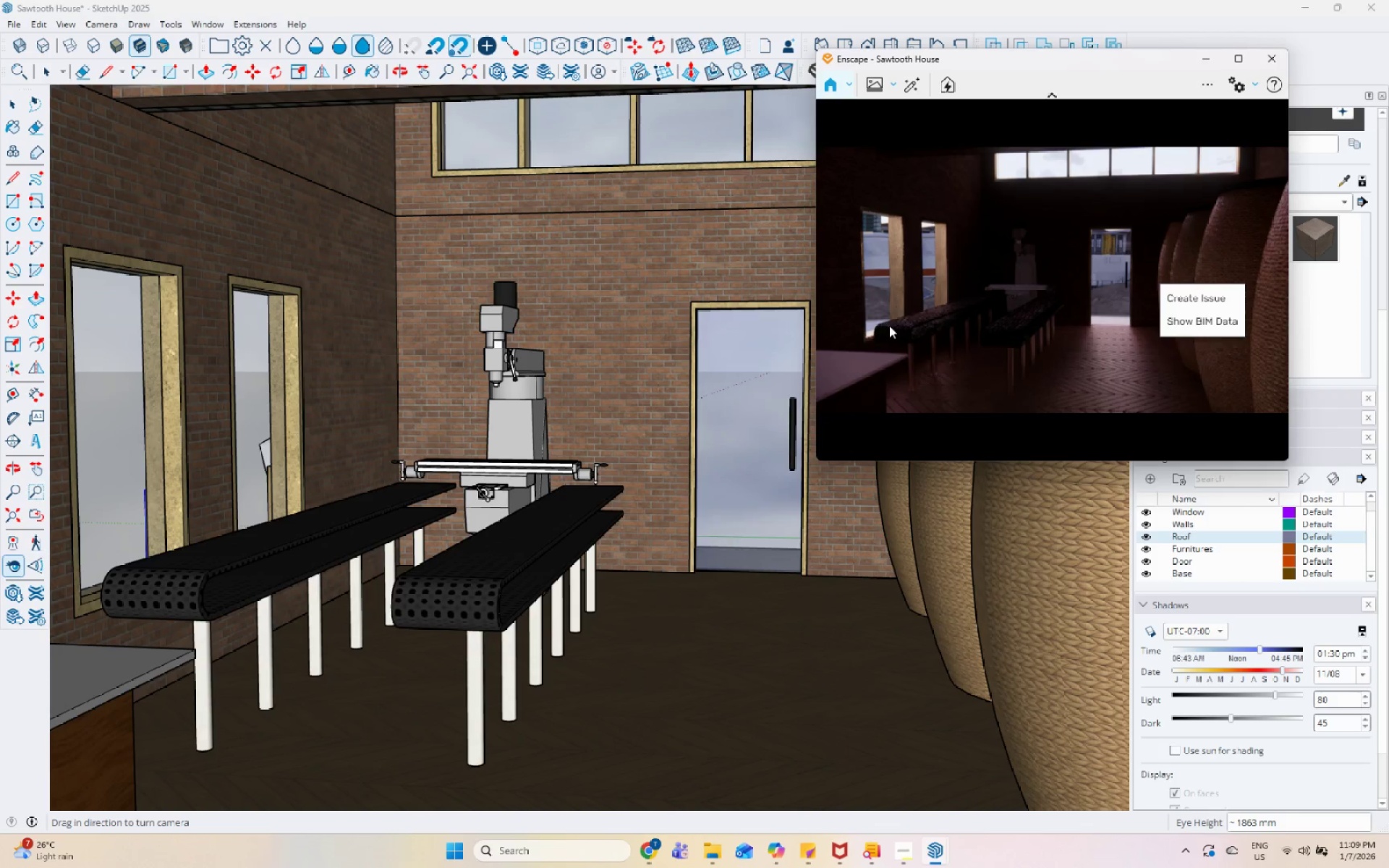 
hold_key(key=ShiftLeft, duration=1.33)
 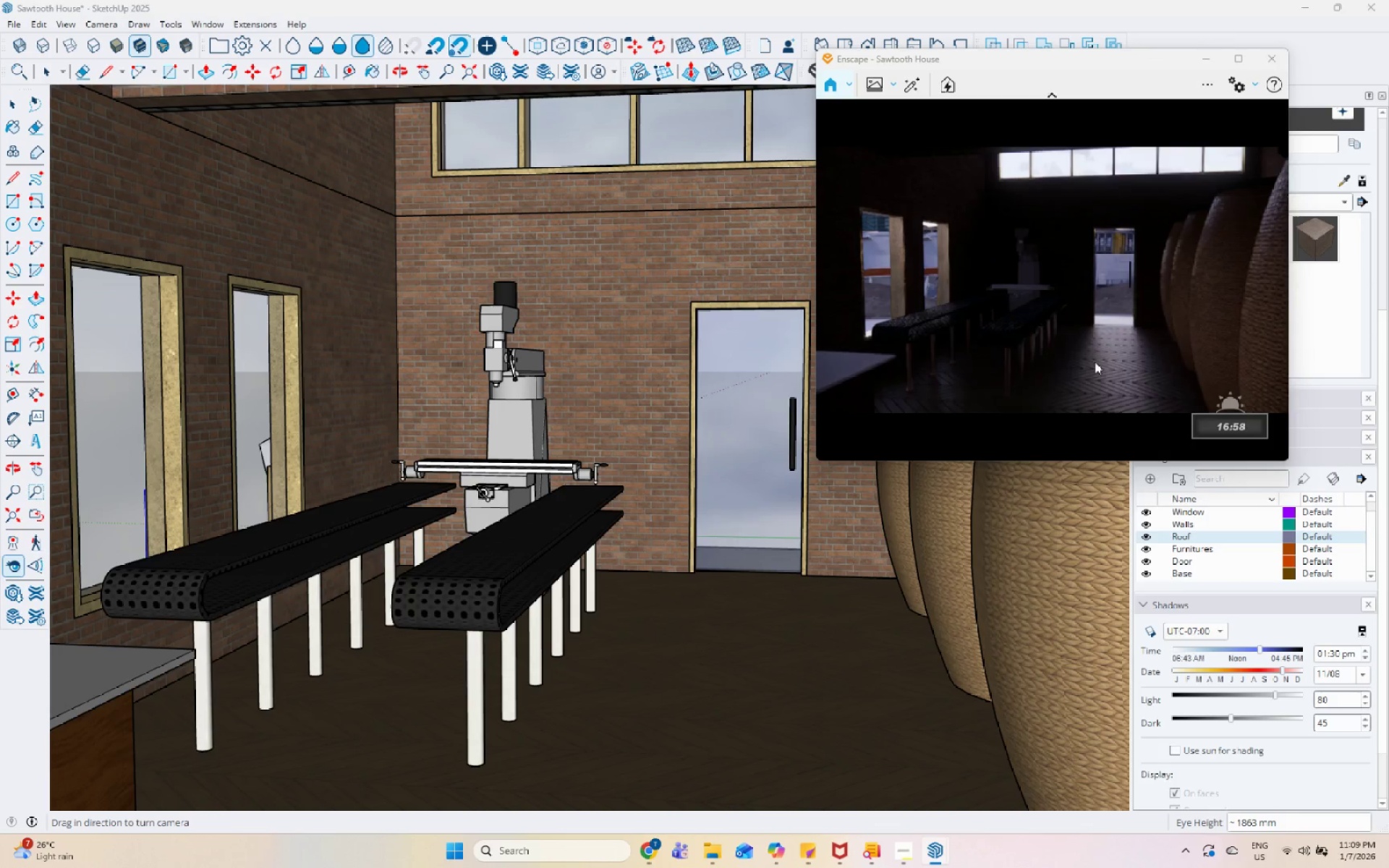 
hold_key(key=ShiftLeft, duration=1.52)
 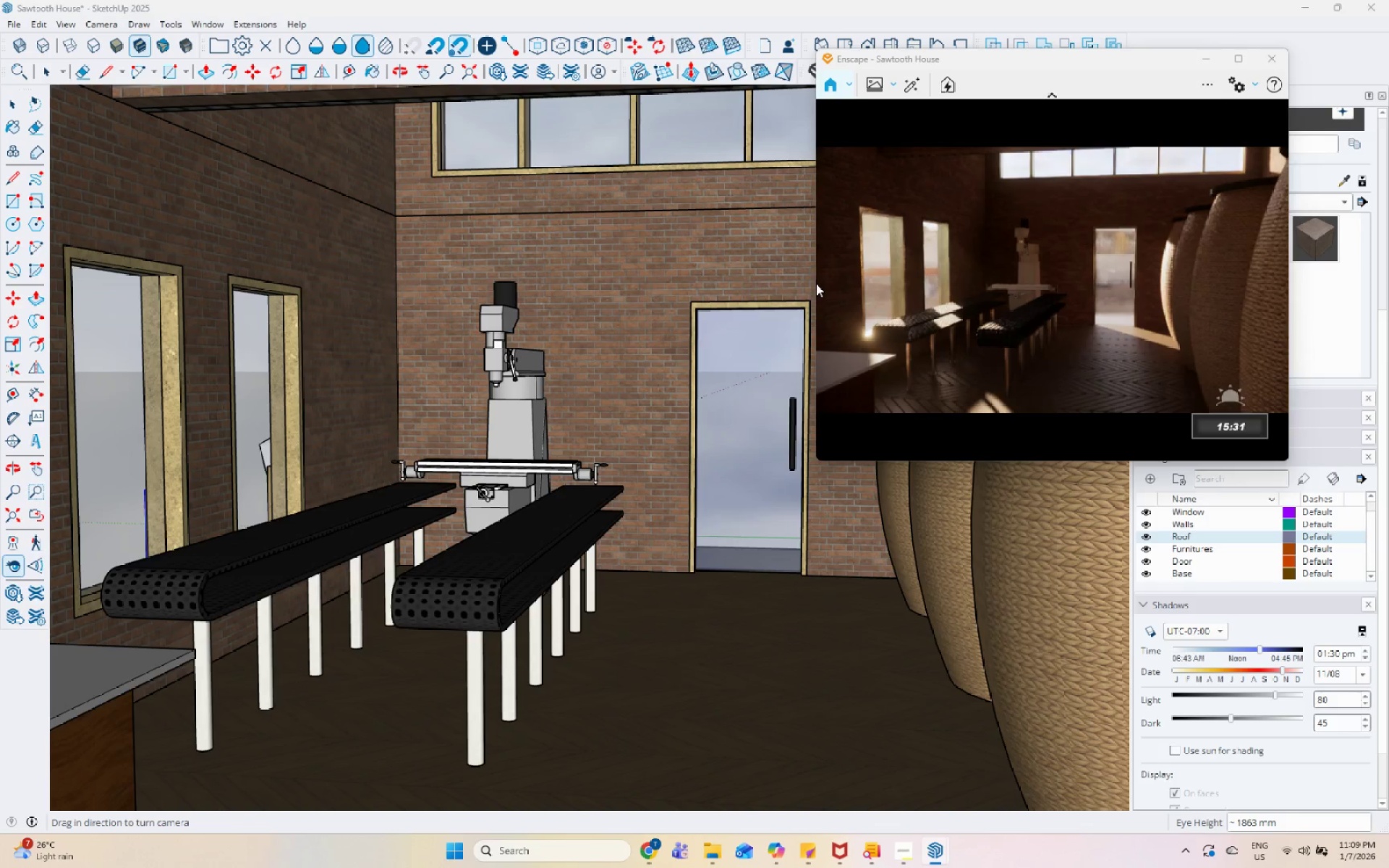 
hold_key(key=ShiftLeft, duration=1.51)
 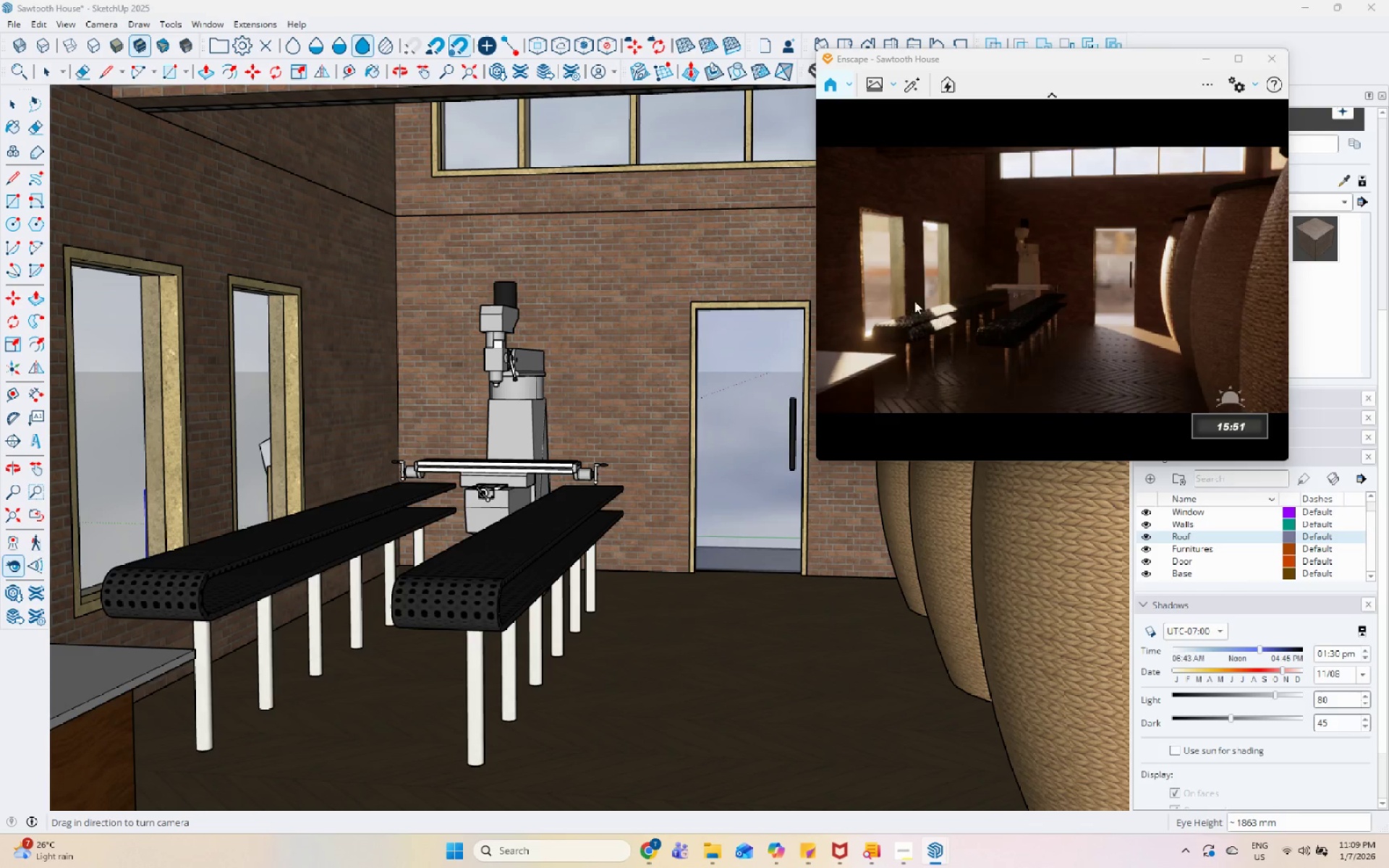 
hold_key(key=ShiftLeft, duration=1.52)
 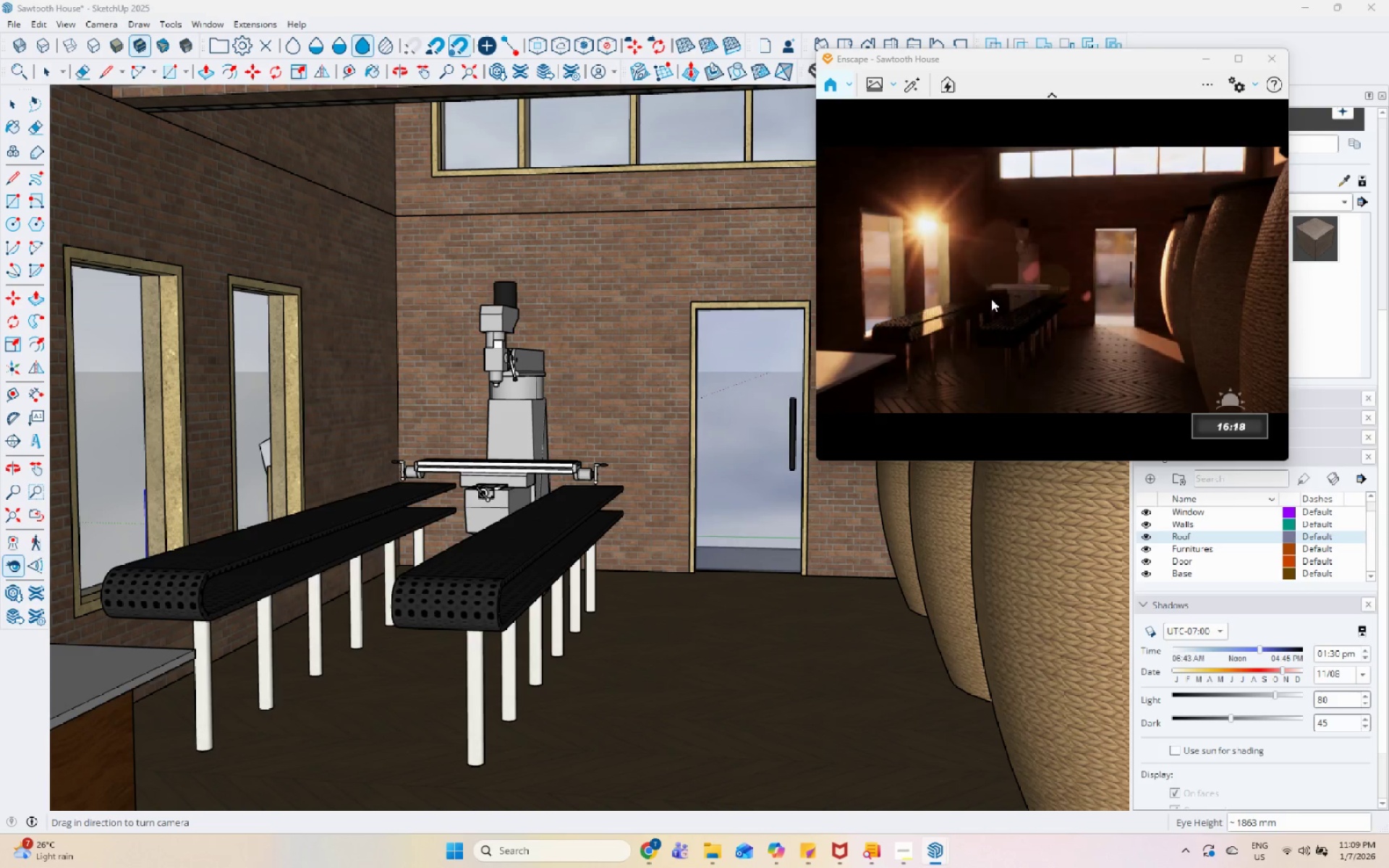 
hold_key(key=ShiftLeft, duration=1.51)
 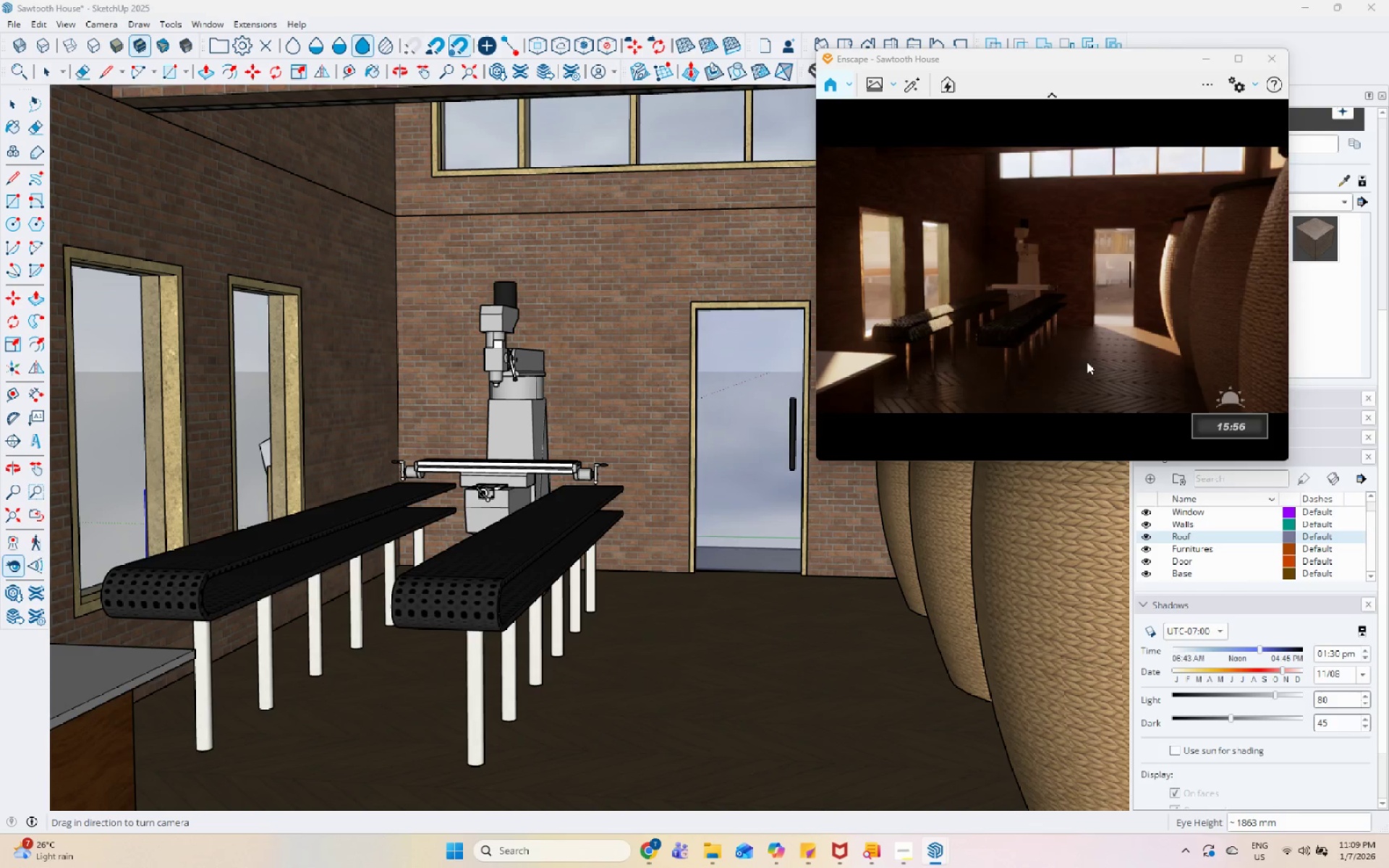 
hold_key(key=ShiftLeft, duration=0.5)
 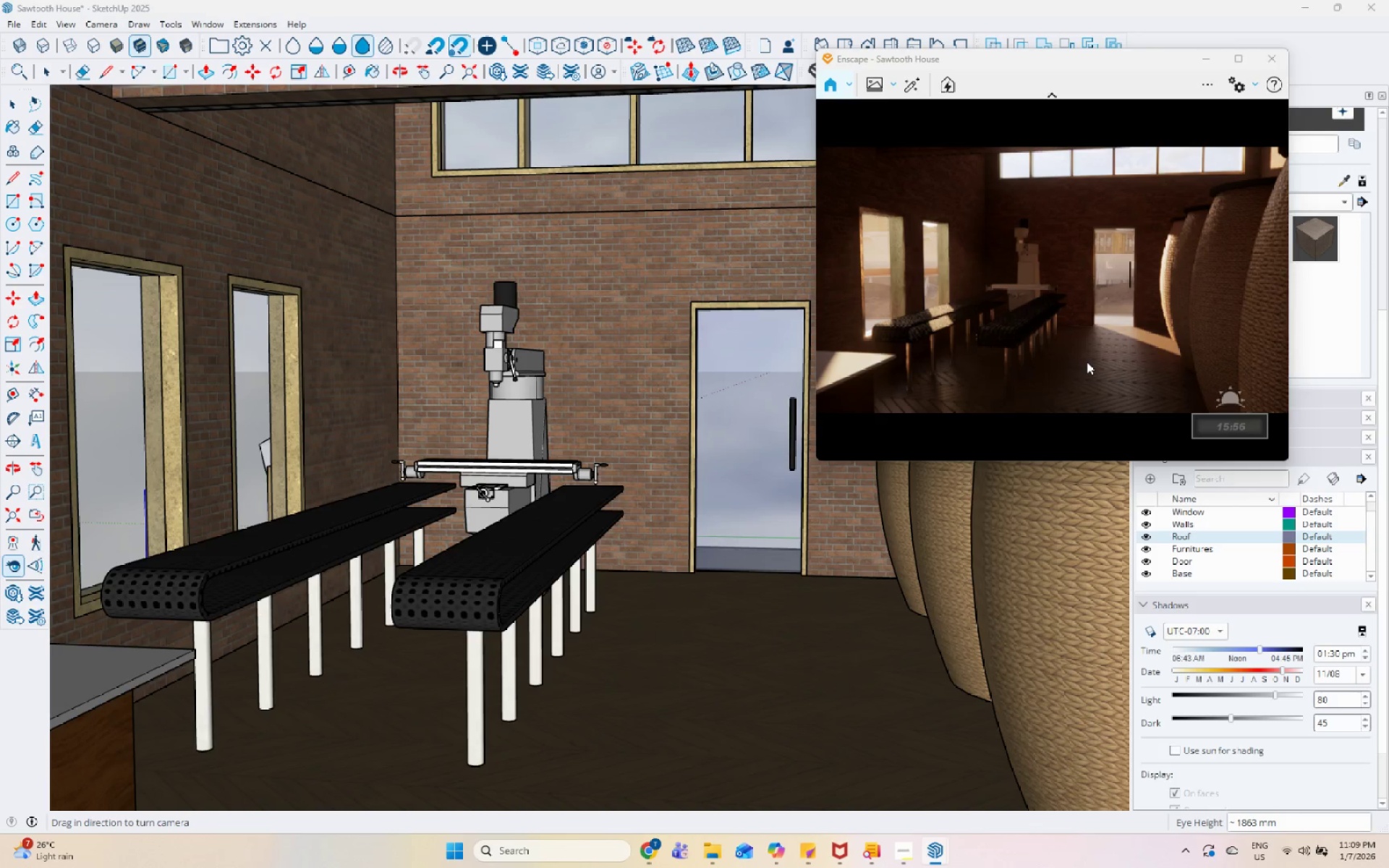 
type(UUUUUUUUUUUUUU)
 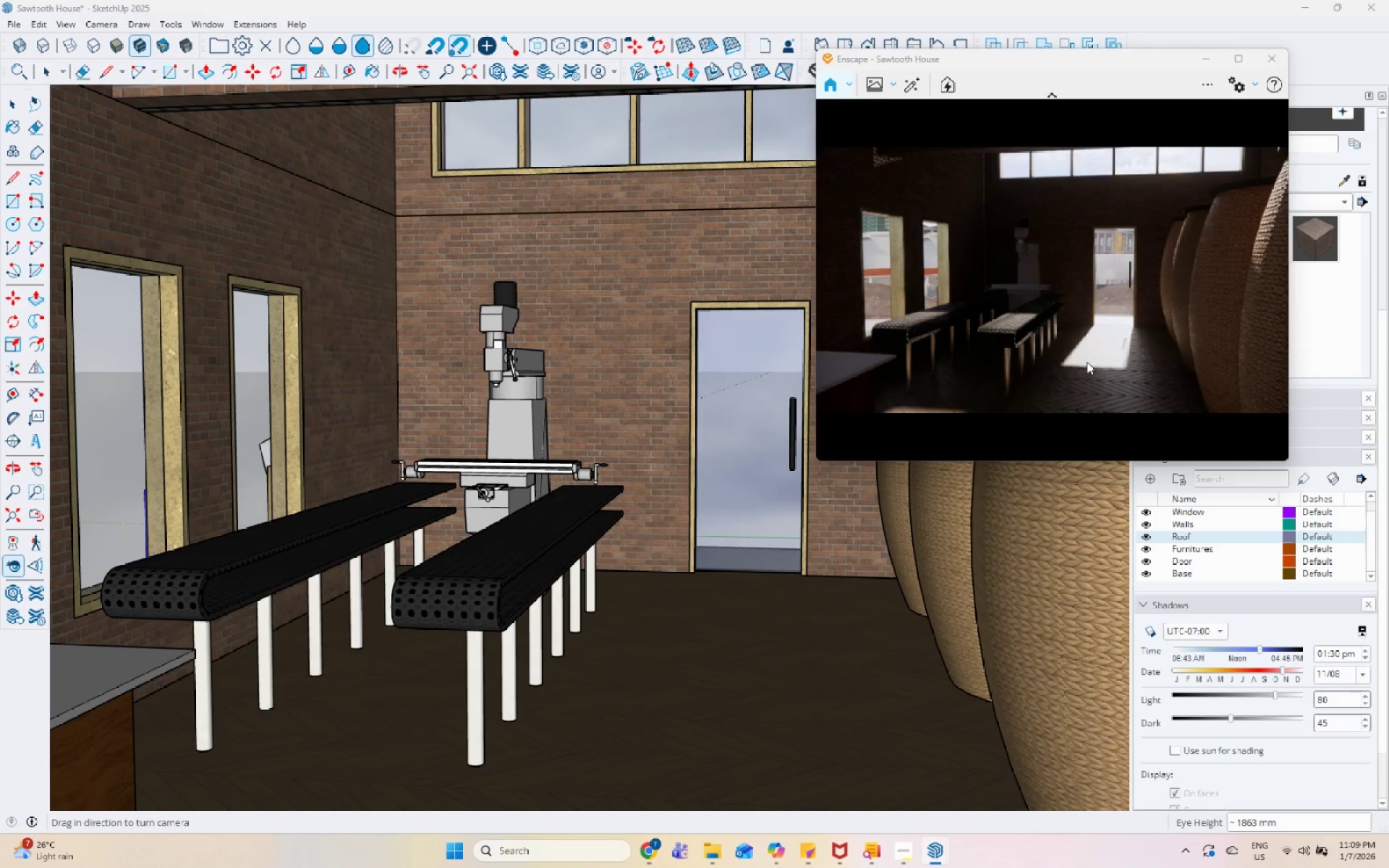 
hold_key(key=ShiftLeft, duration=1.51)
 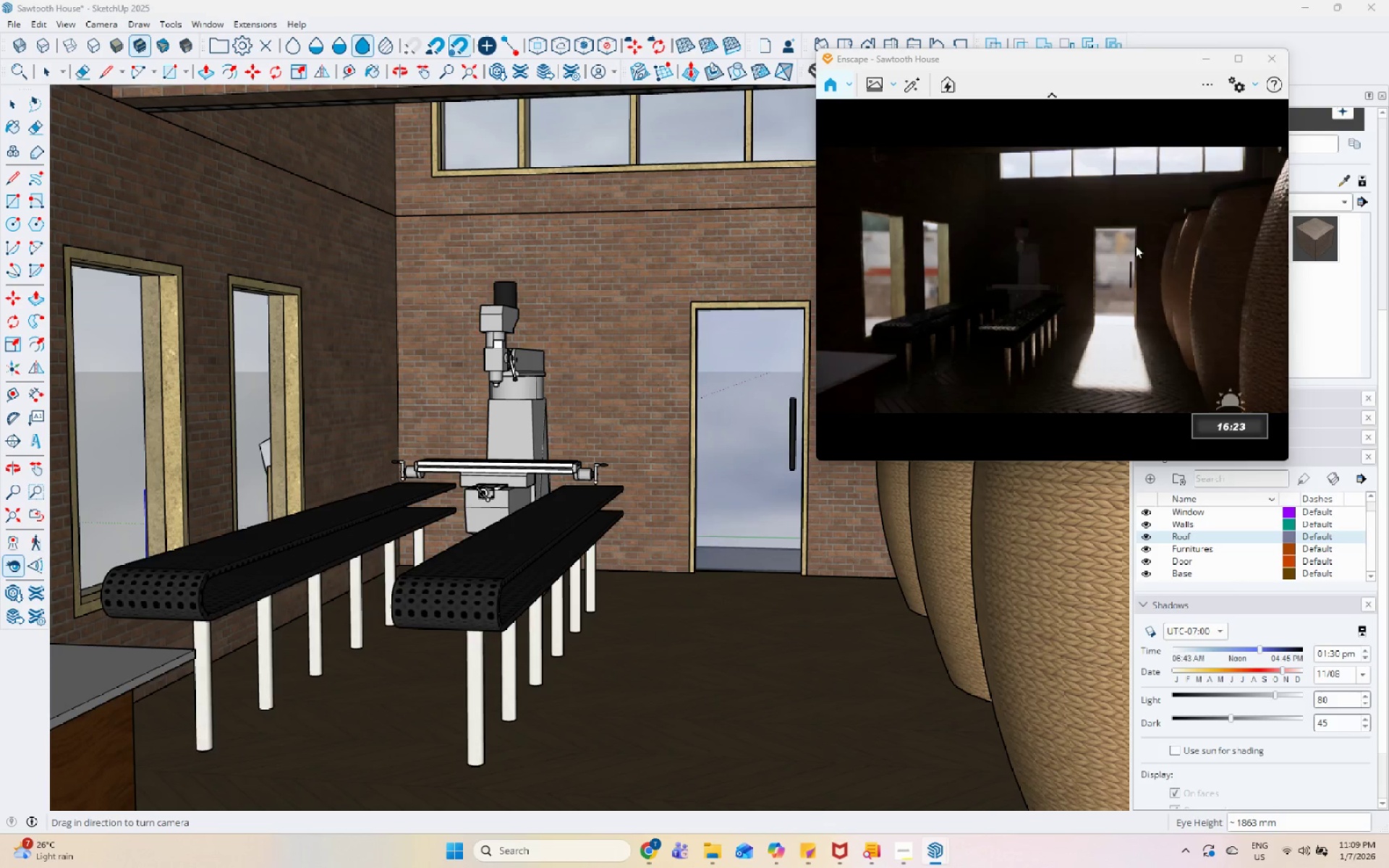 
hold_key(key=ShiftLeft, duration=1.52)
 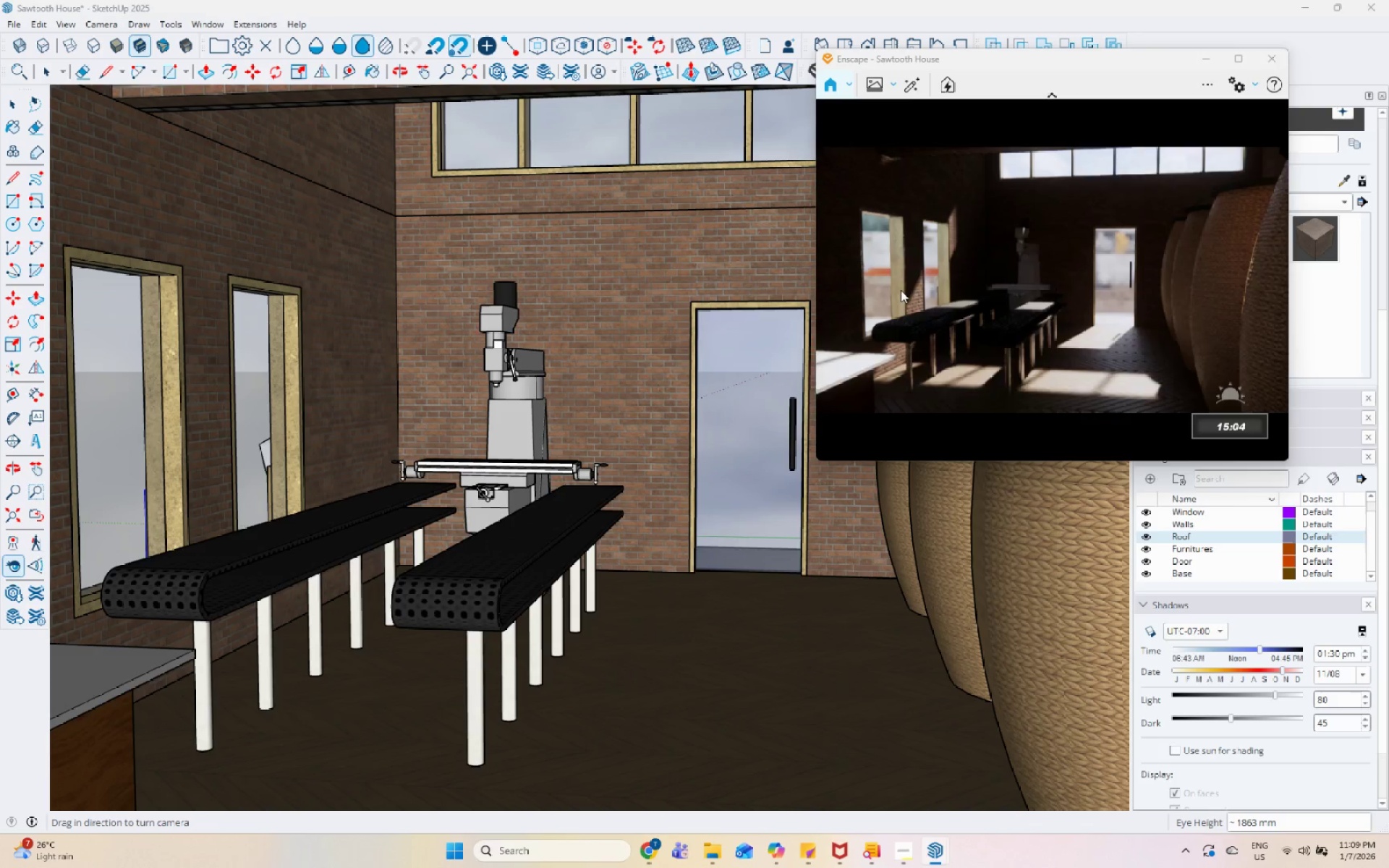 
hold_key(key=ShiftLeft, duration=1.51)
 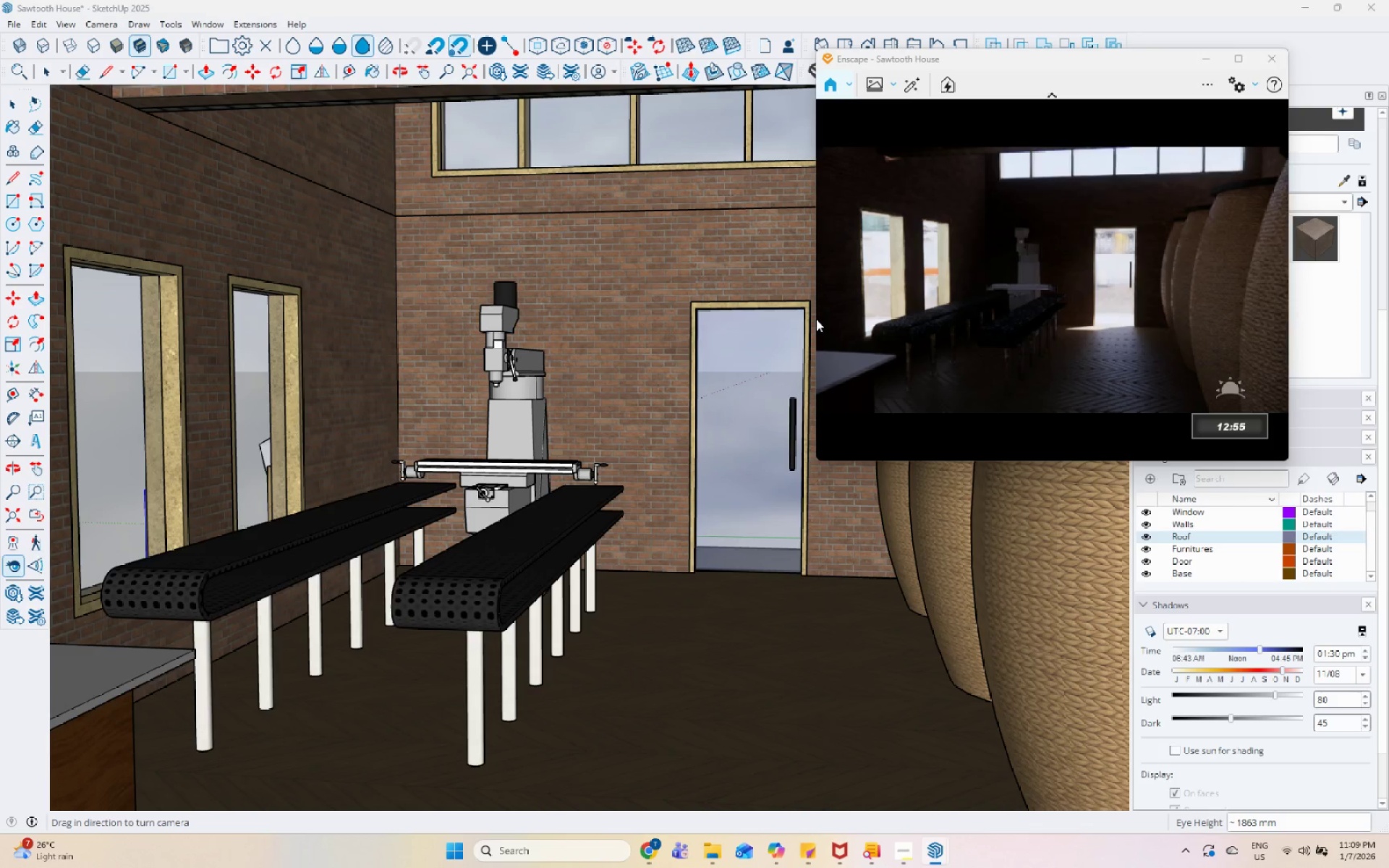 
hold_key(key=ShiftLeft, duration=1.52)
 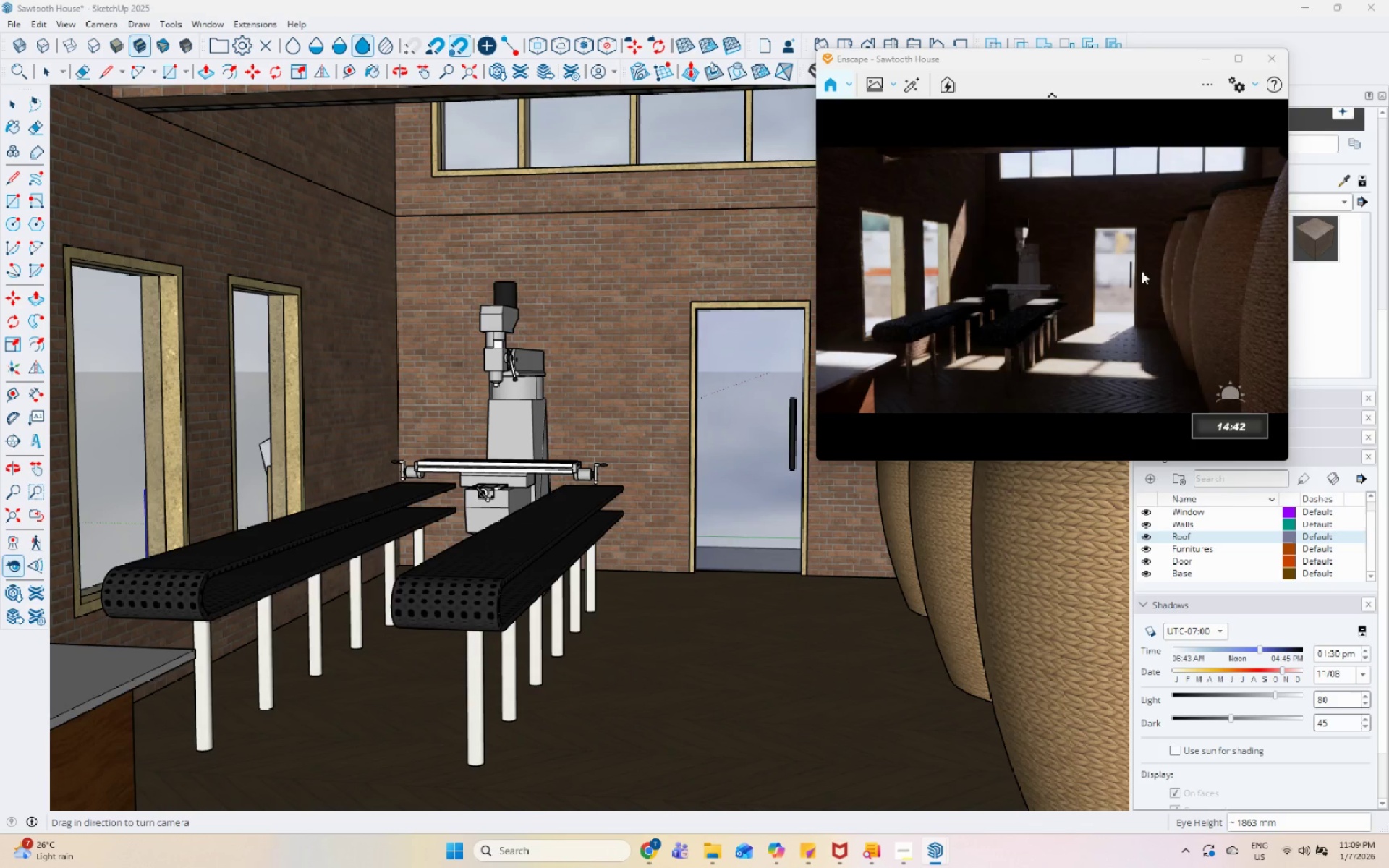 
hold_key(key=ShiftLeft, duration=1.52)
 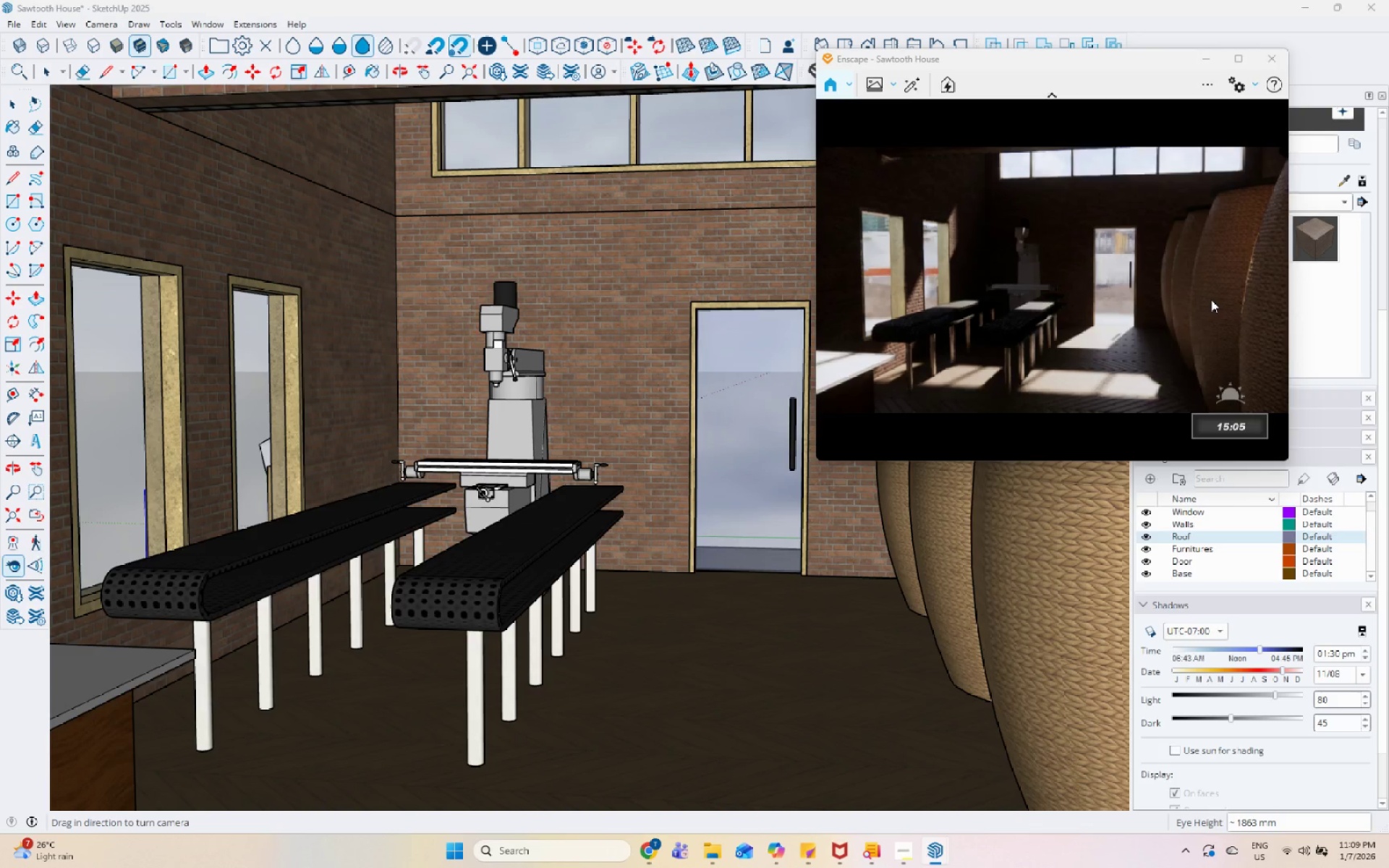 
hold_key(key=ShiftLeft, duration=0.77)
 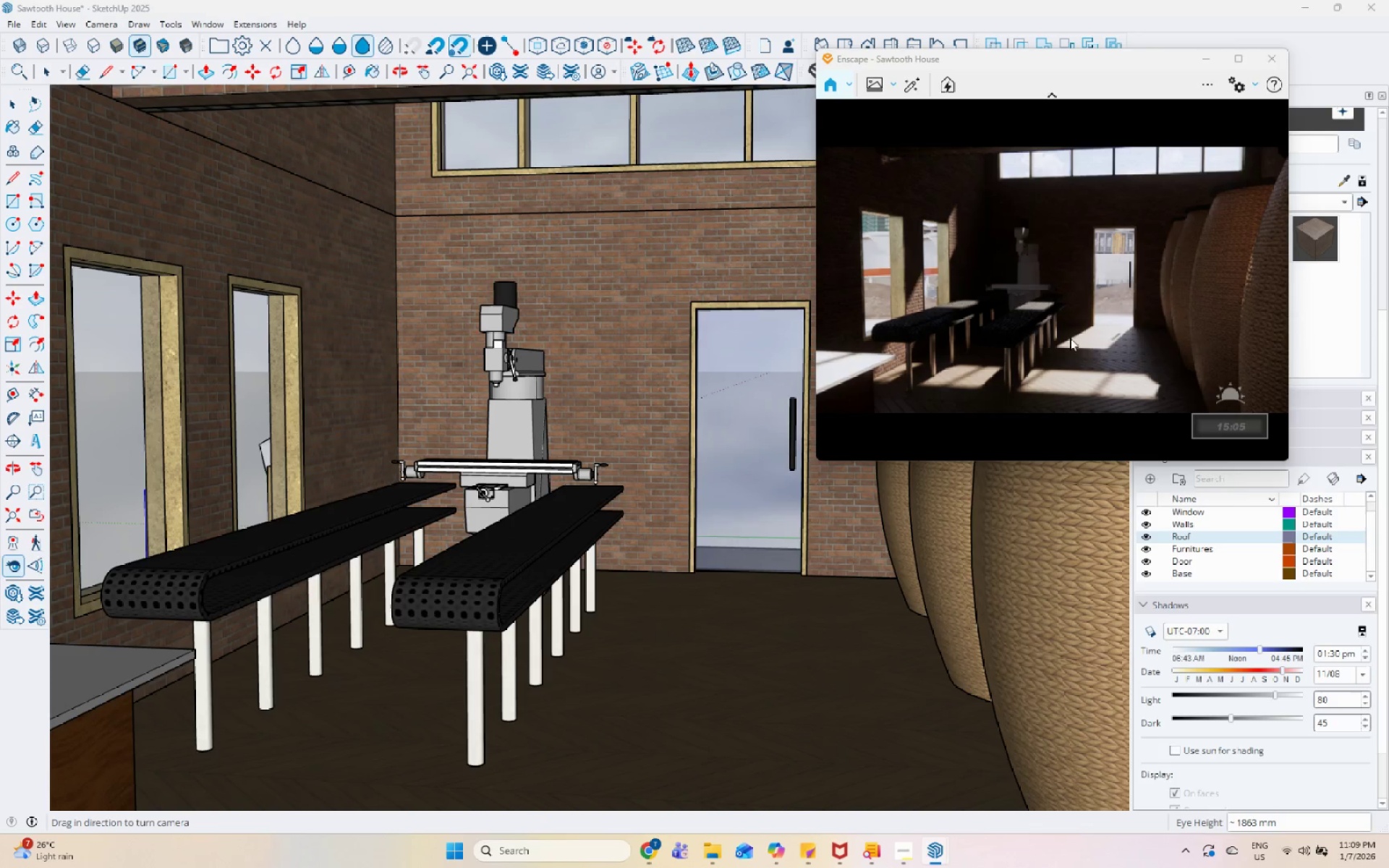 
hold_key(key=ShiftLeft, duration=1.34)
 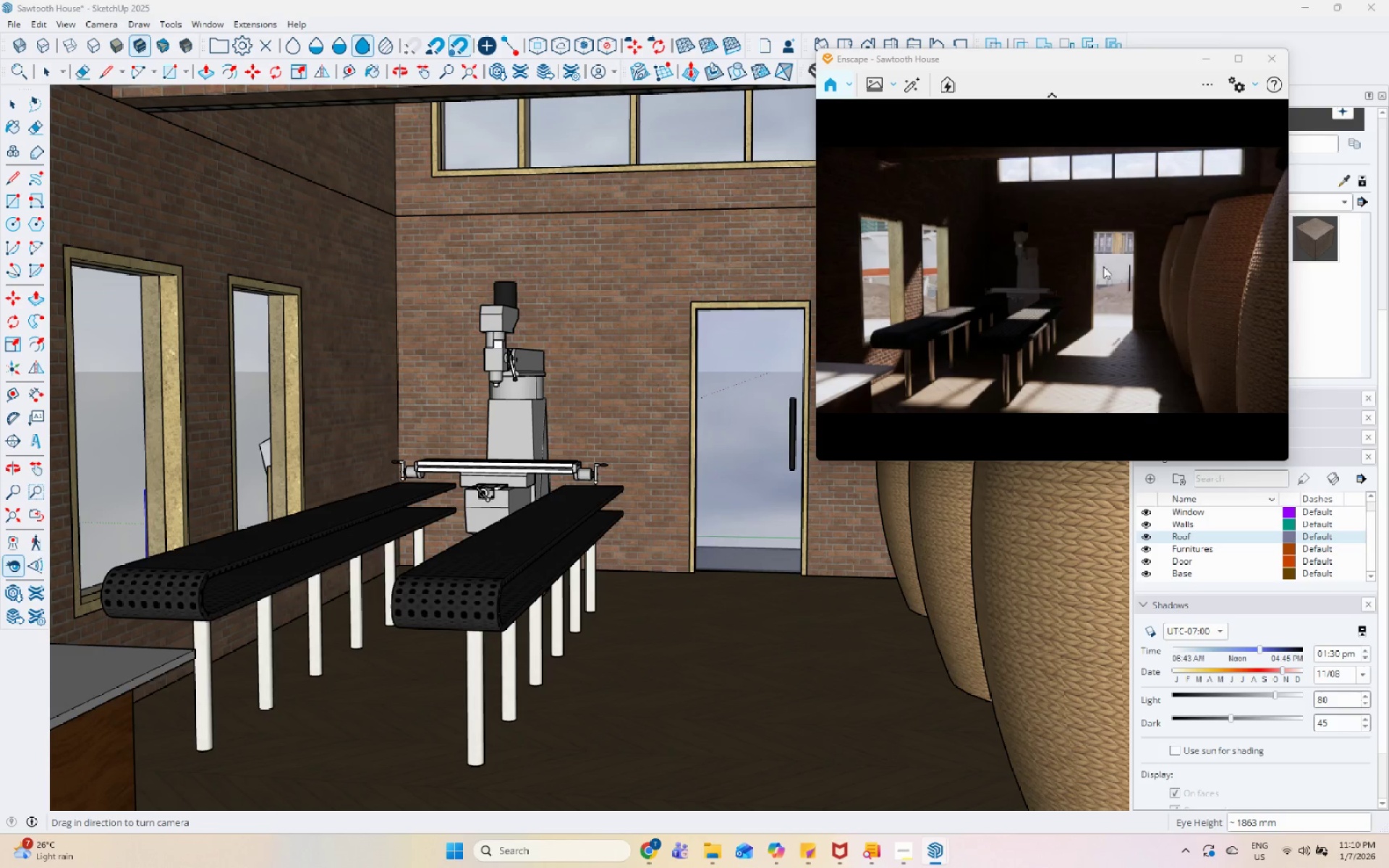 
hold_key(key=ShiftLeft, duration=1.5)
 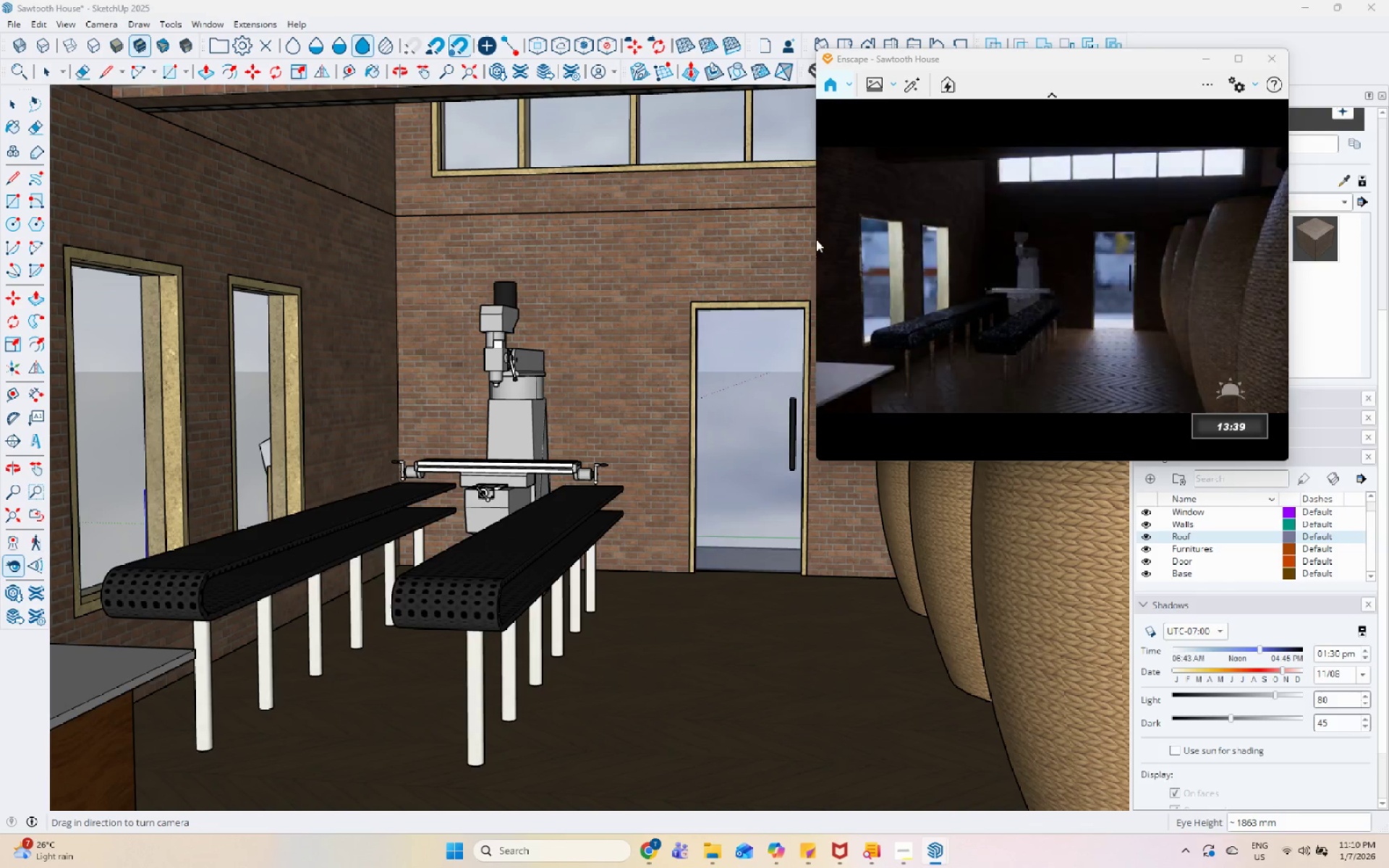 
hold_key(key=ShiftLeft, duration=1.52)
 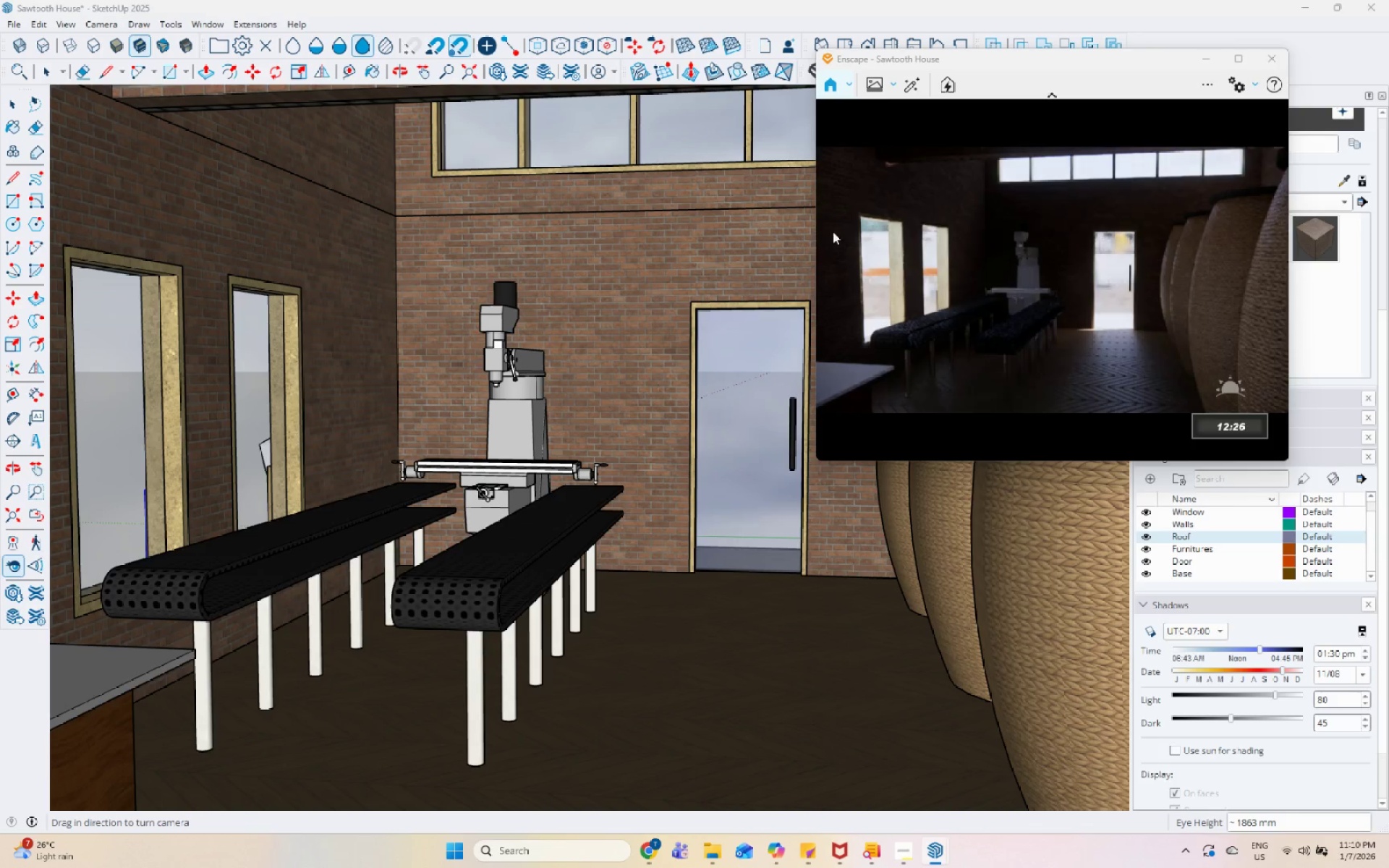 
hold_key(key=ShiftLeft, duration=1.52)
 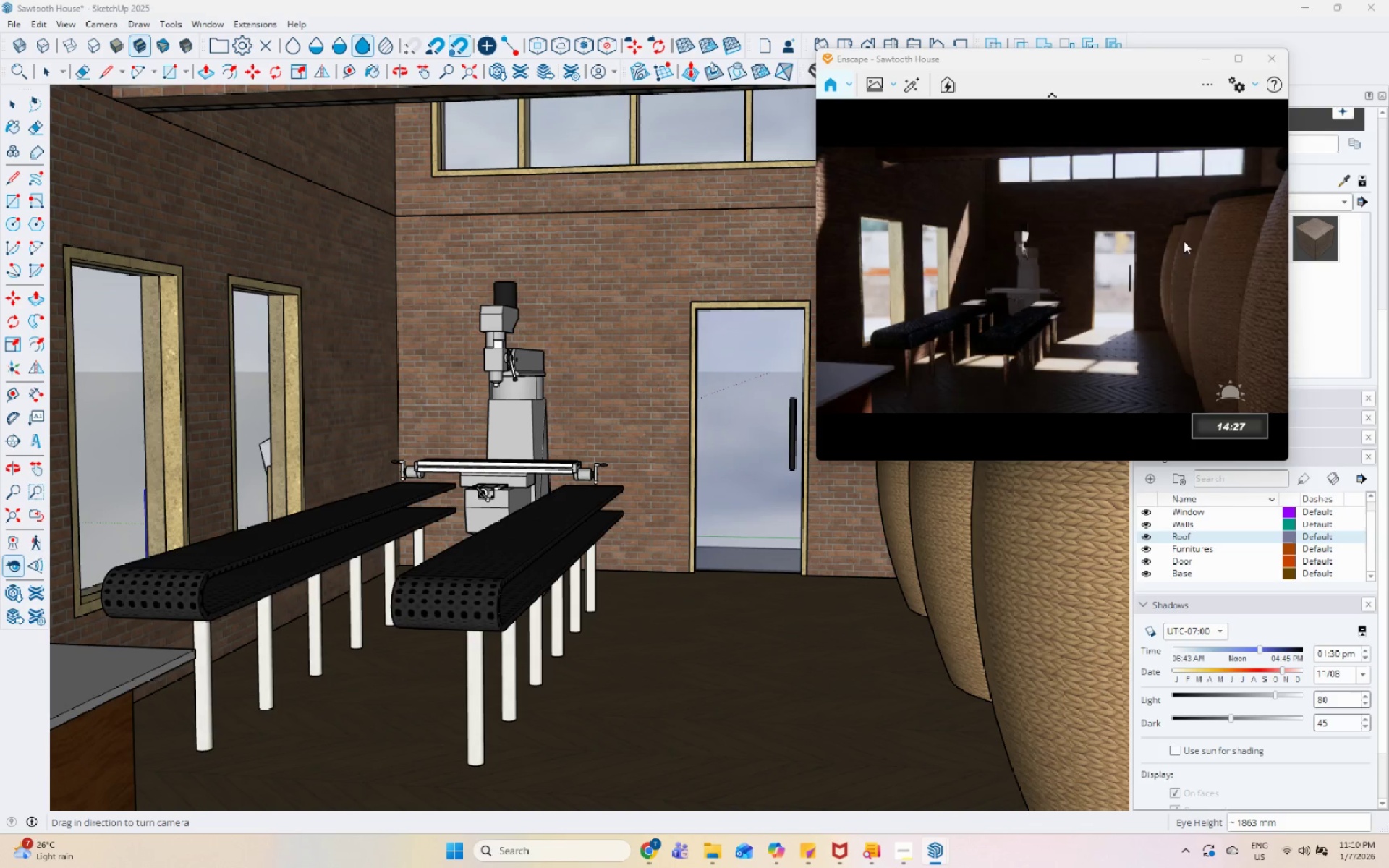 
hold_key(key=ShiftLeft, duration=1.05)
 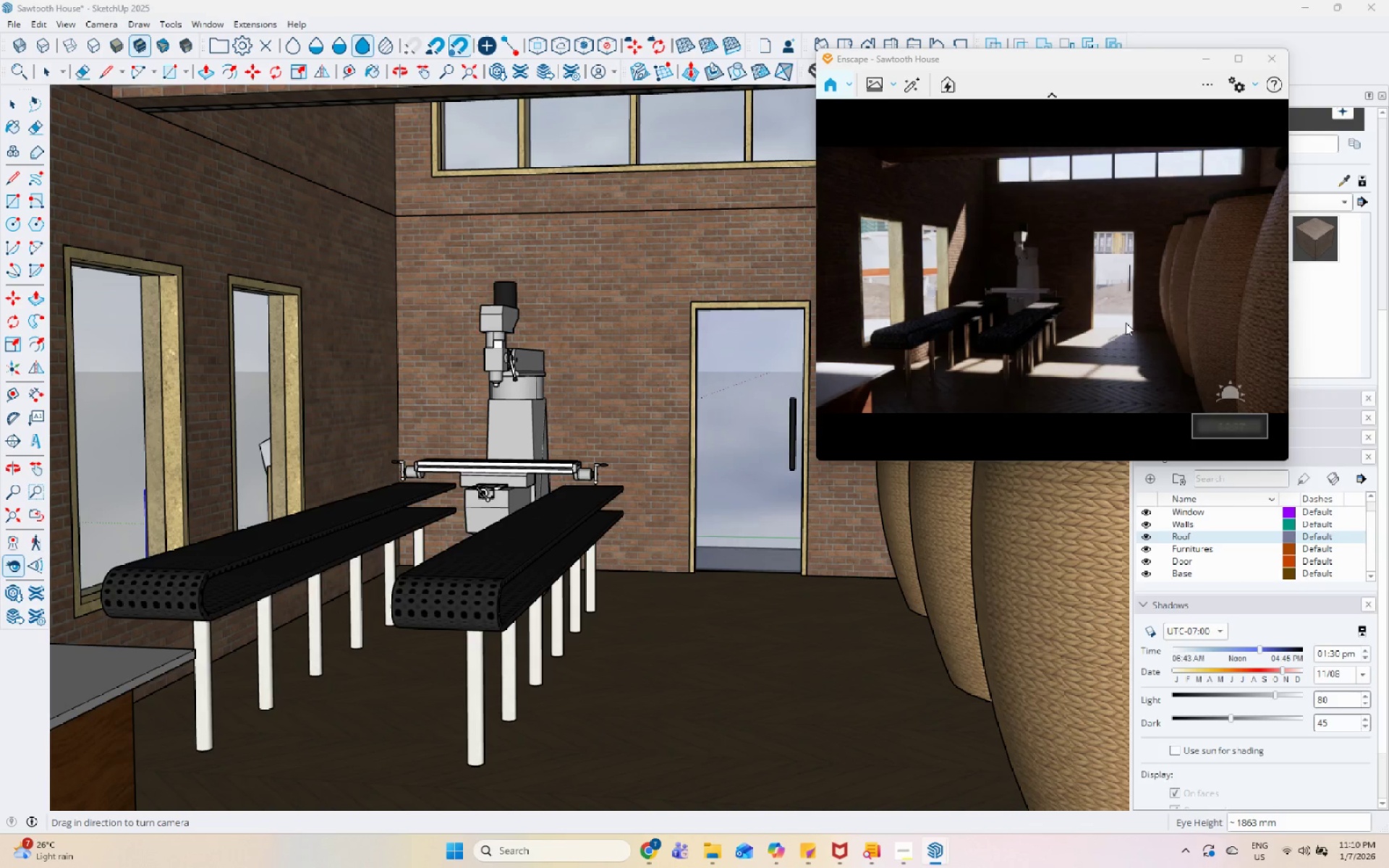 
key(Control+U)
 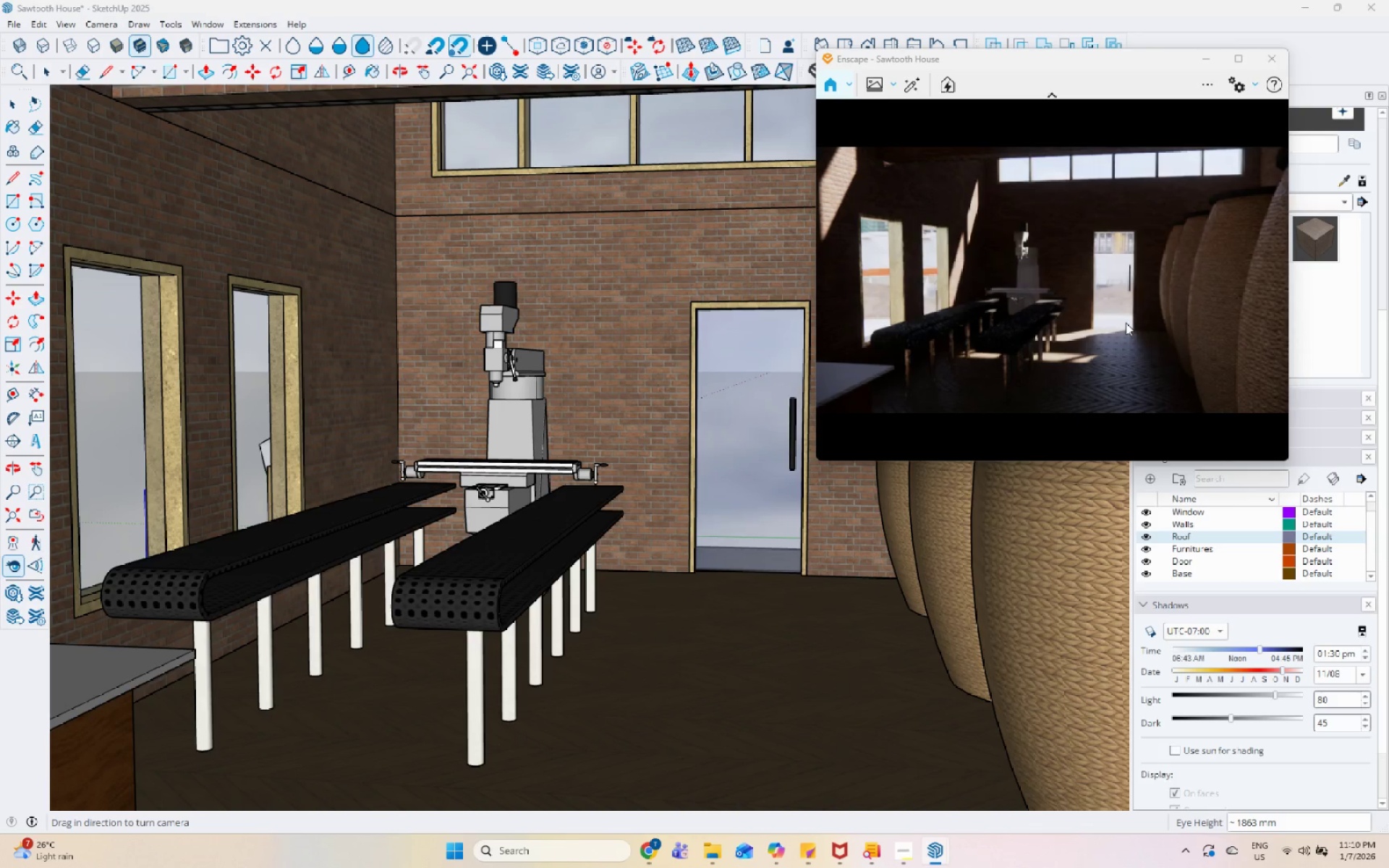 
key(Control+U)
 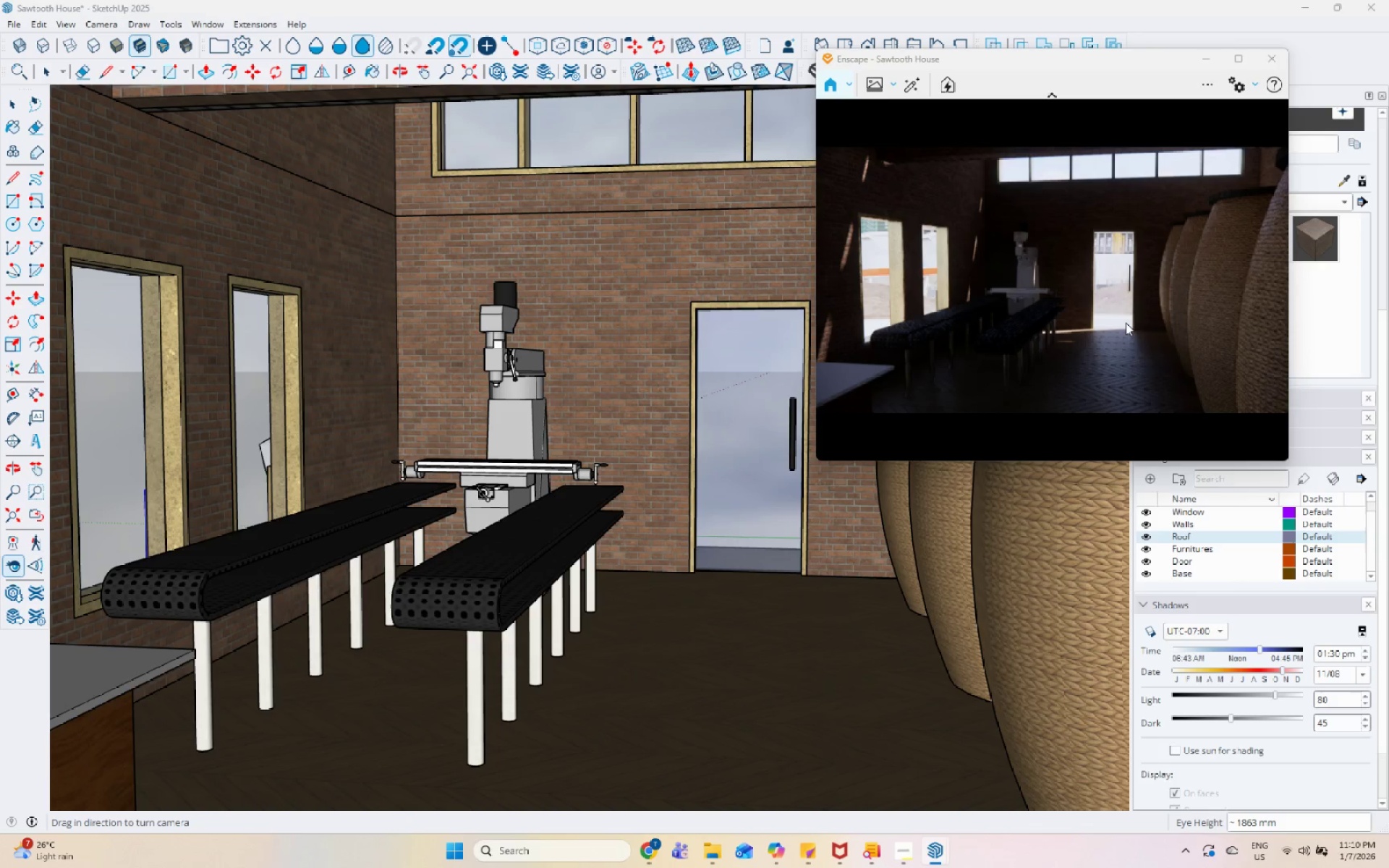 
key(Control+U)
 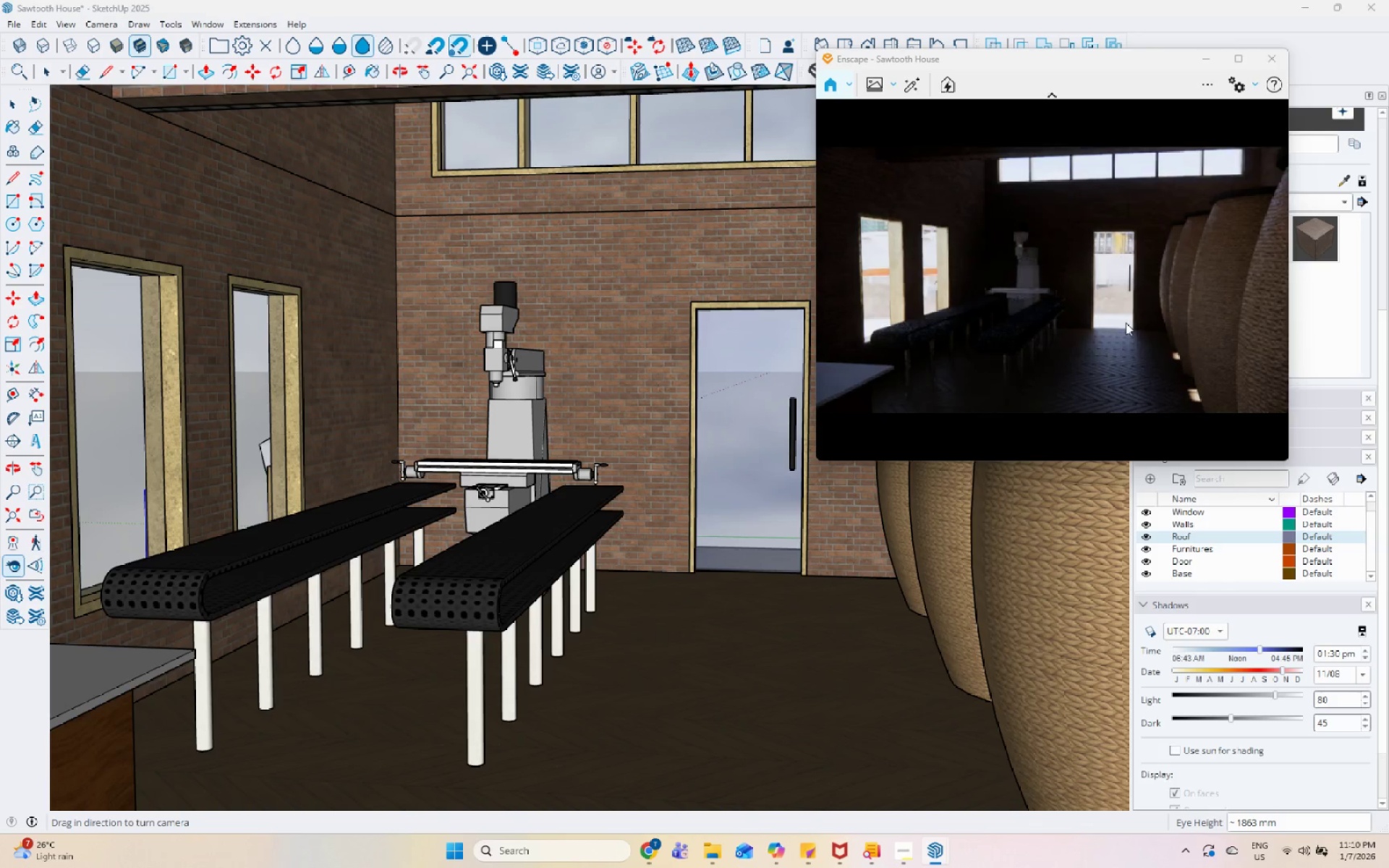 
key(Control+I)
 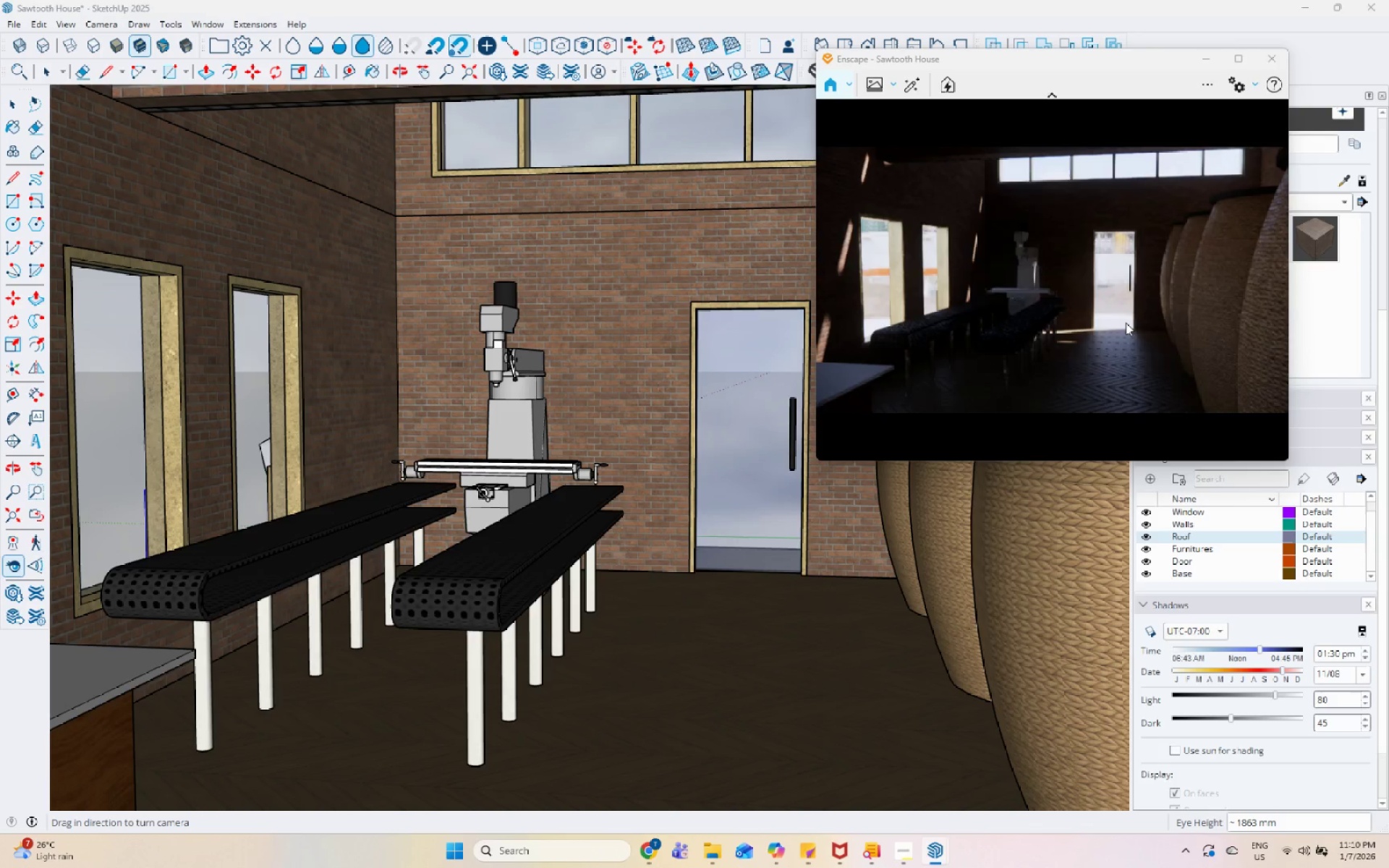 
key(Control+I)
 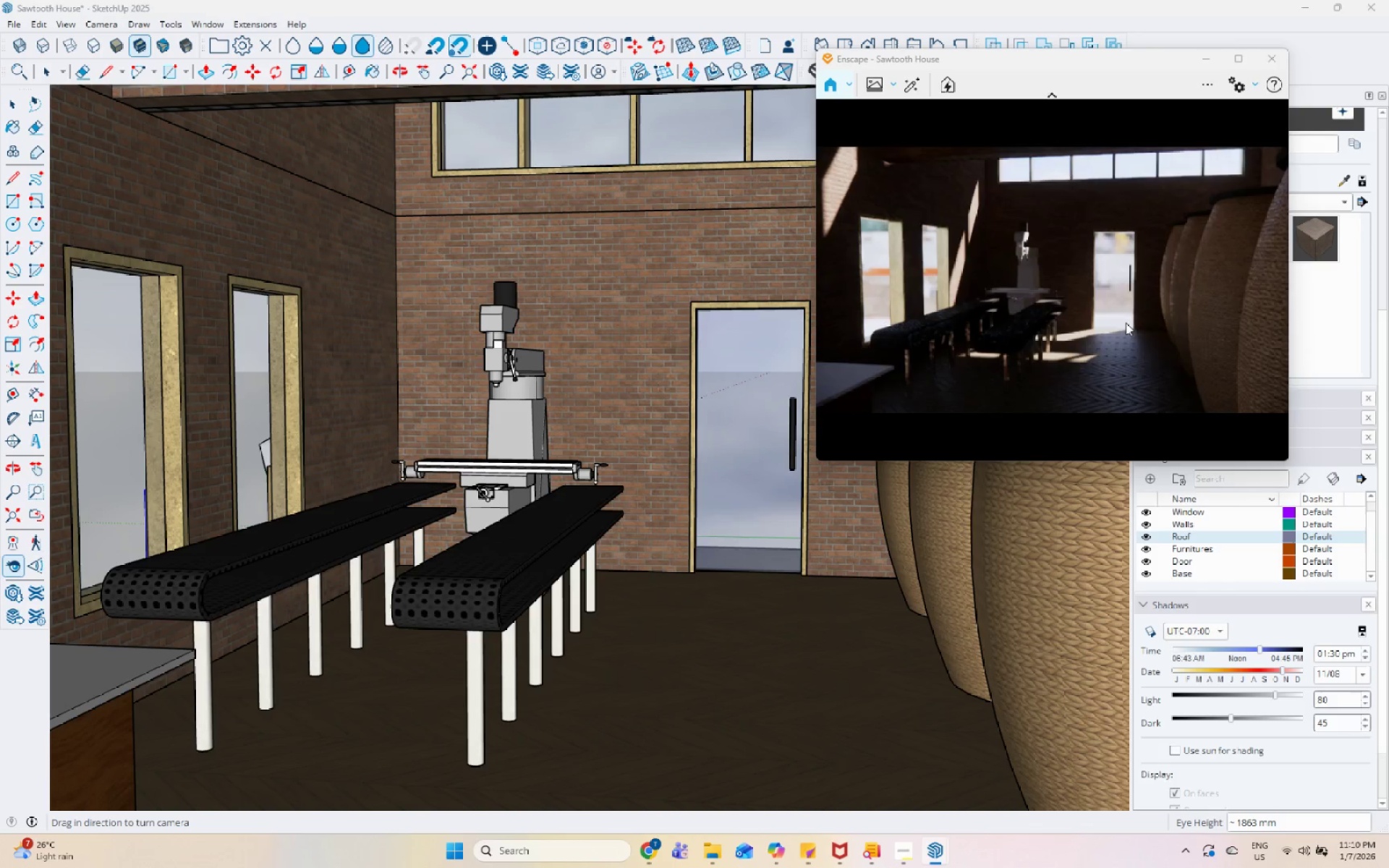 
key(Control+I)
 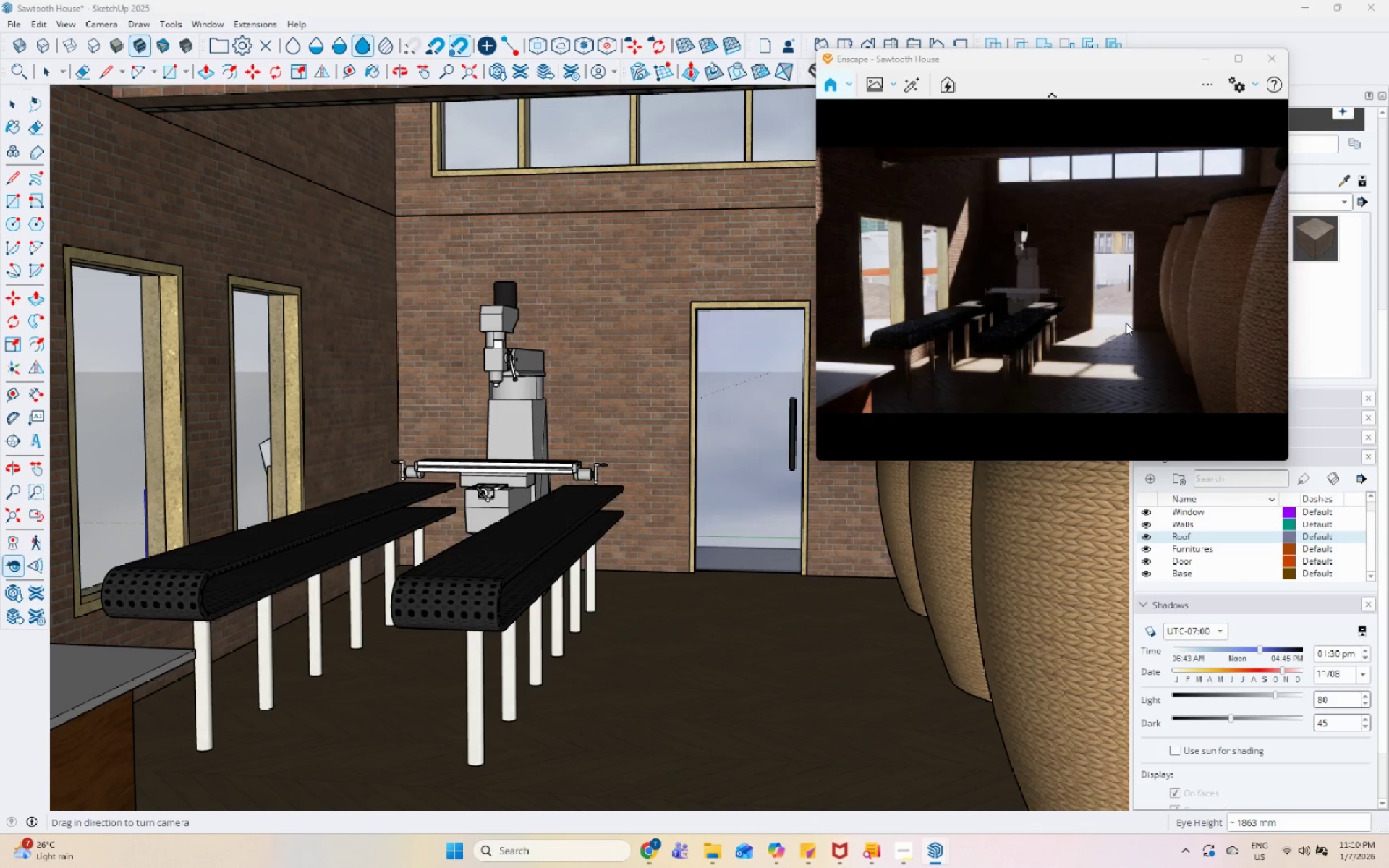 
key(Control+I)
 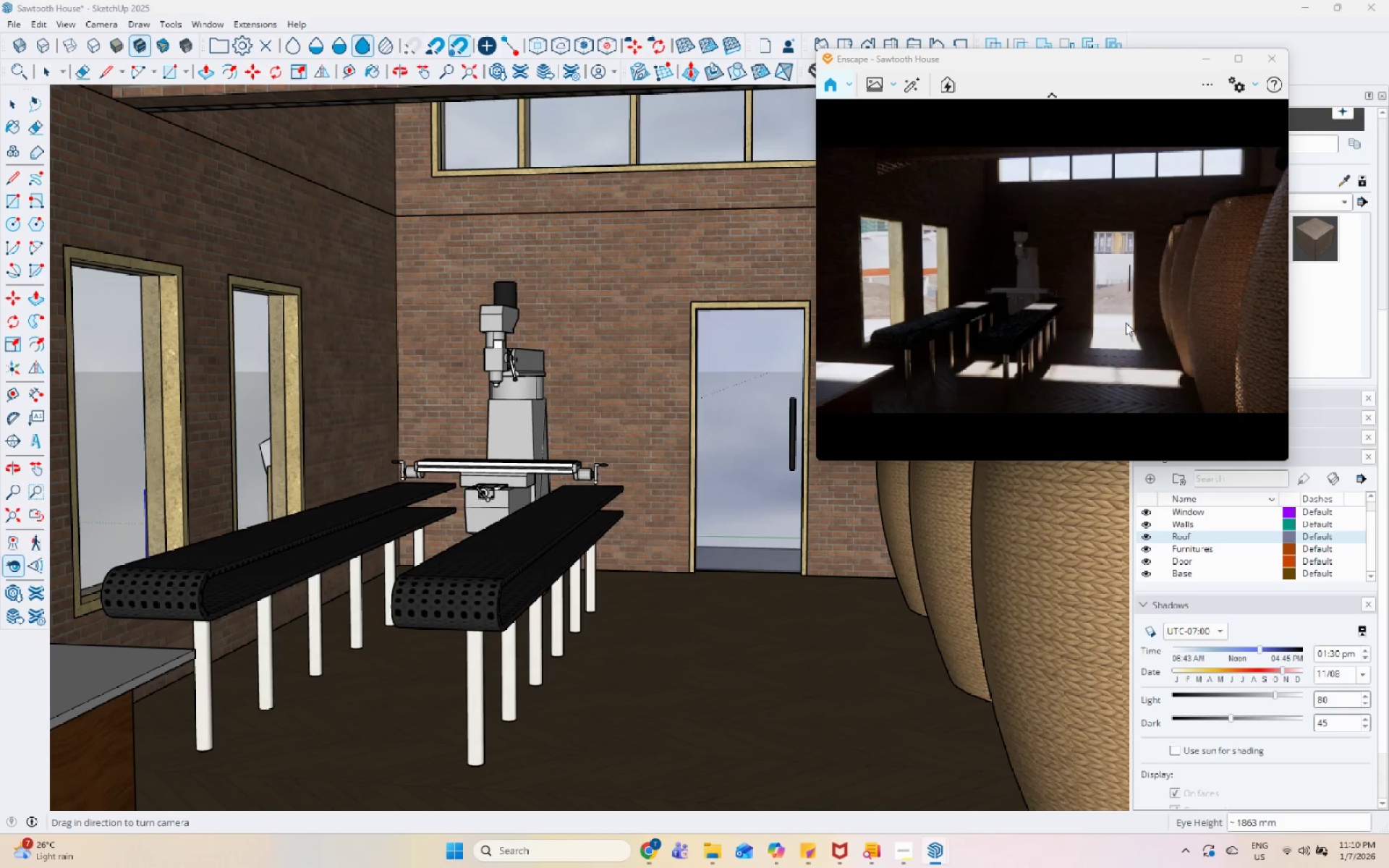 
key(Control+I)
 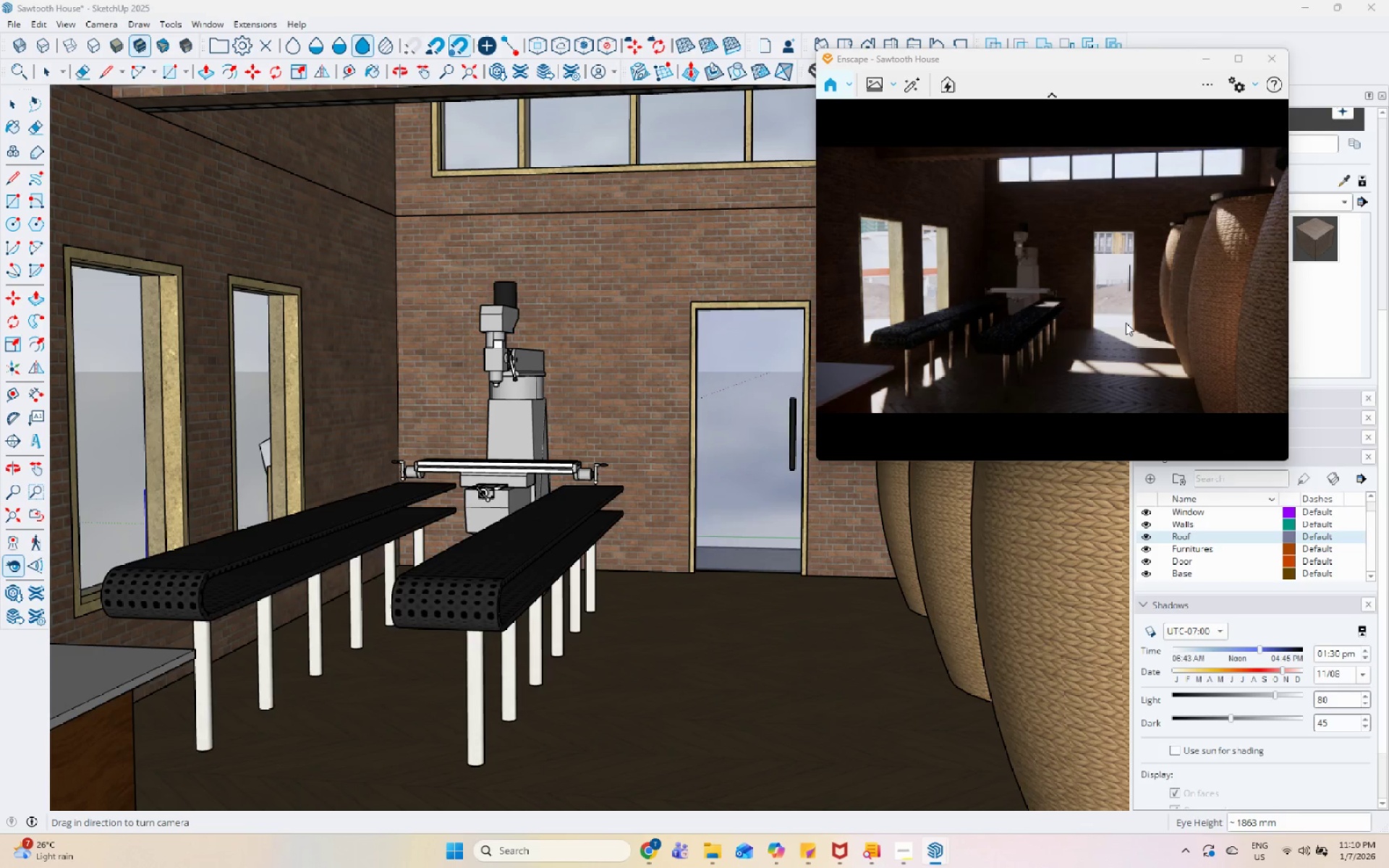 
key(Control+U)
 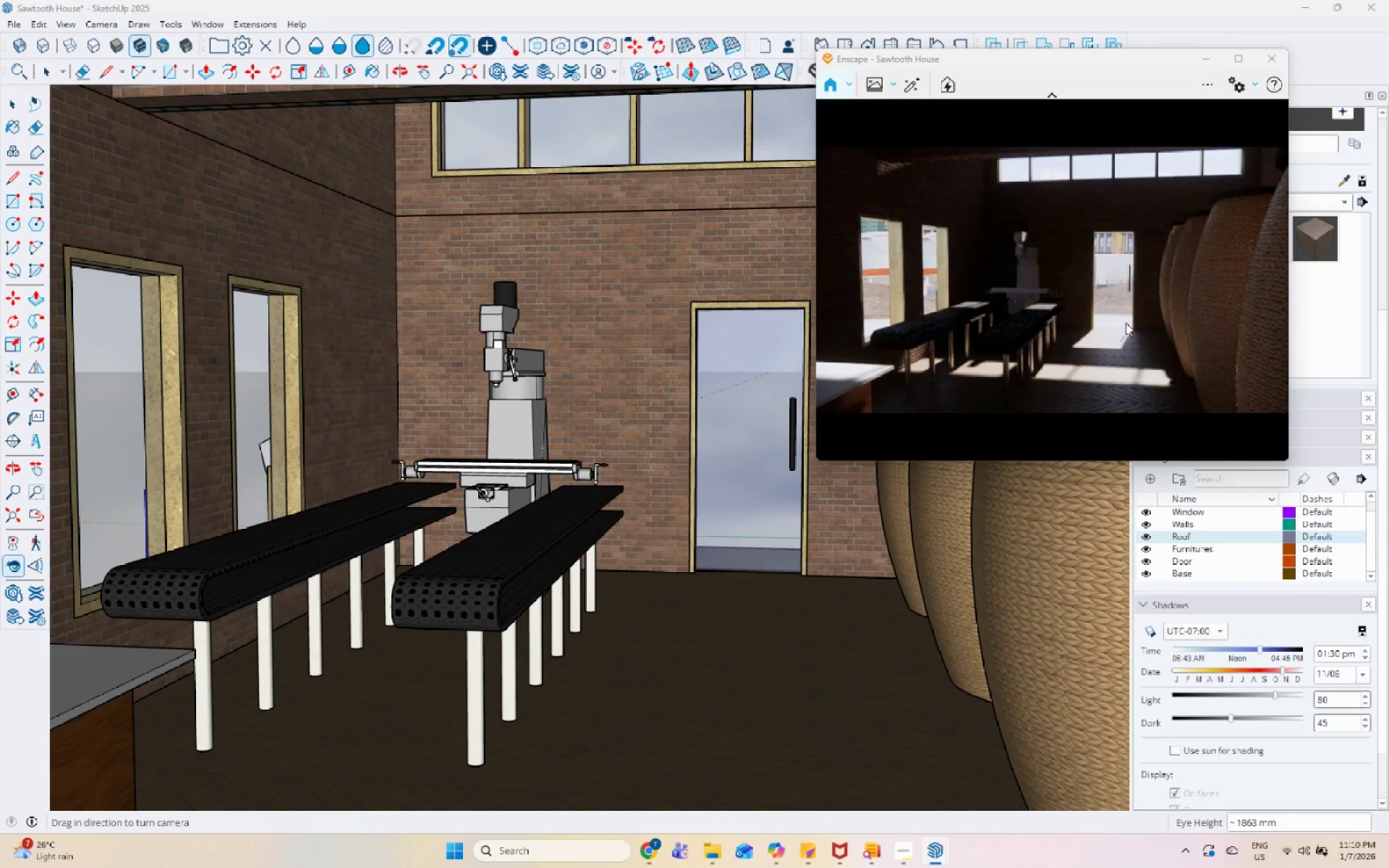 
key(Control+U)
 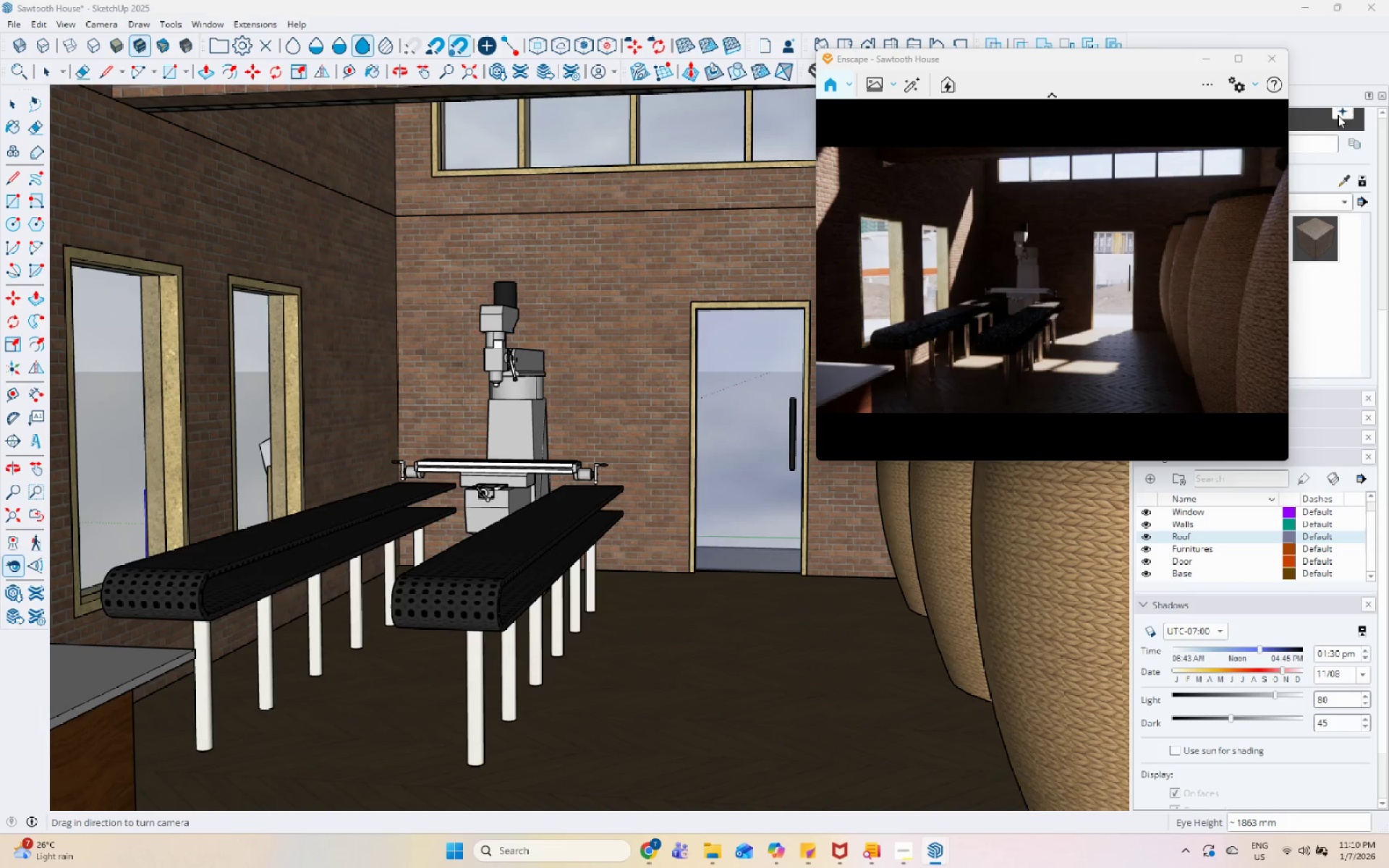 
left_click([865, 80])
 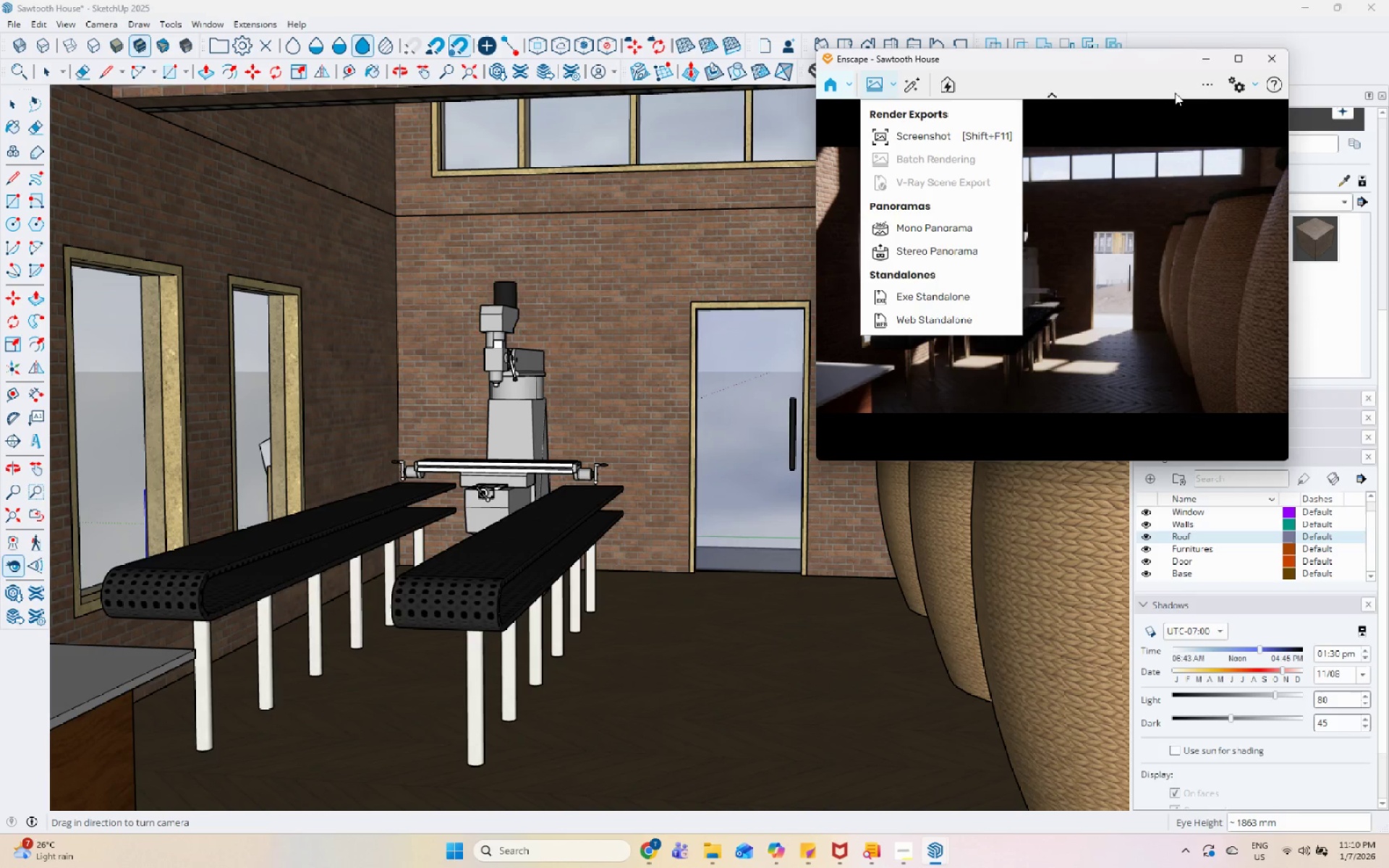 
left_click([1232, 78])
 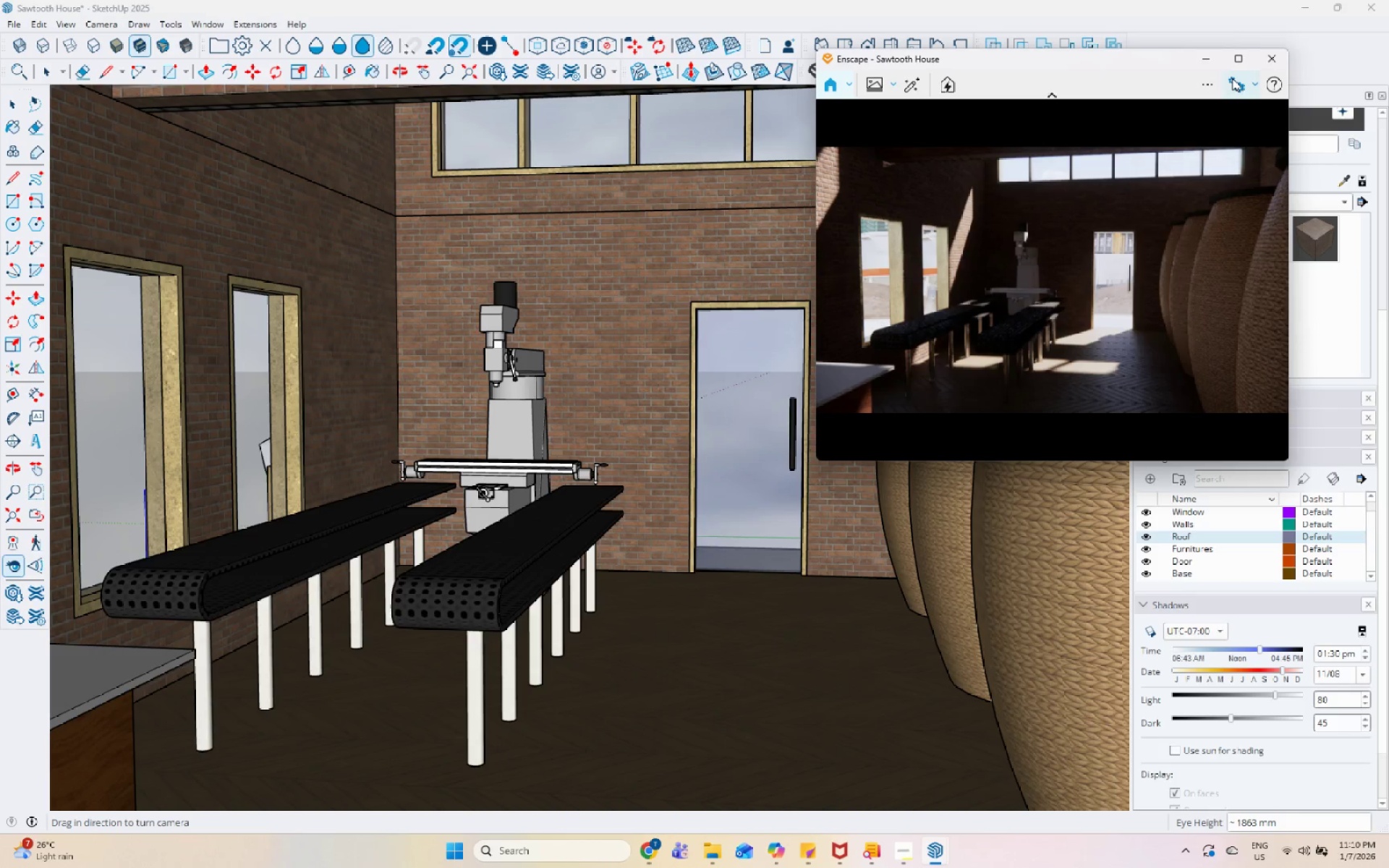 
left_click([1236, 80])
 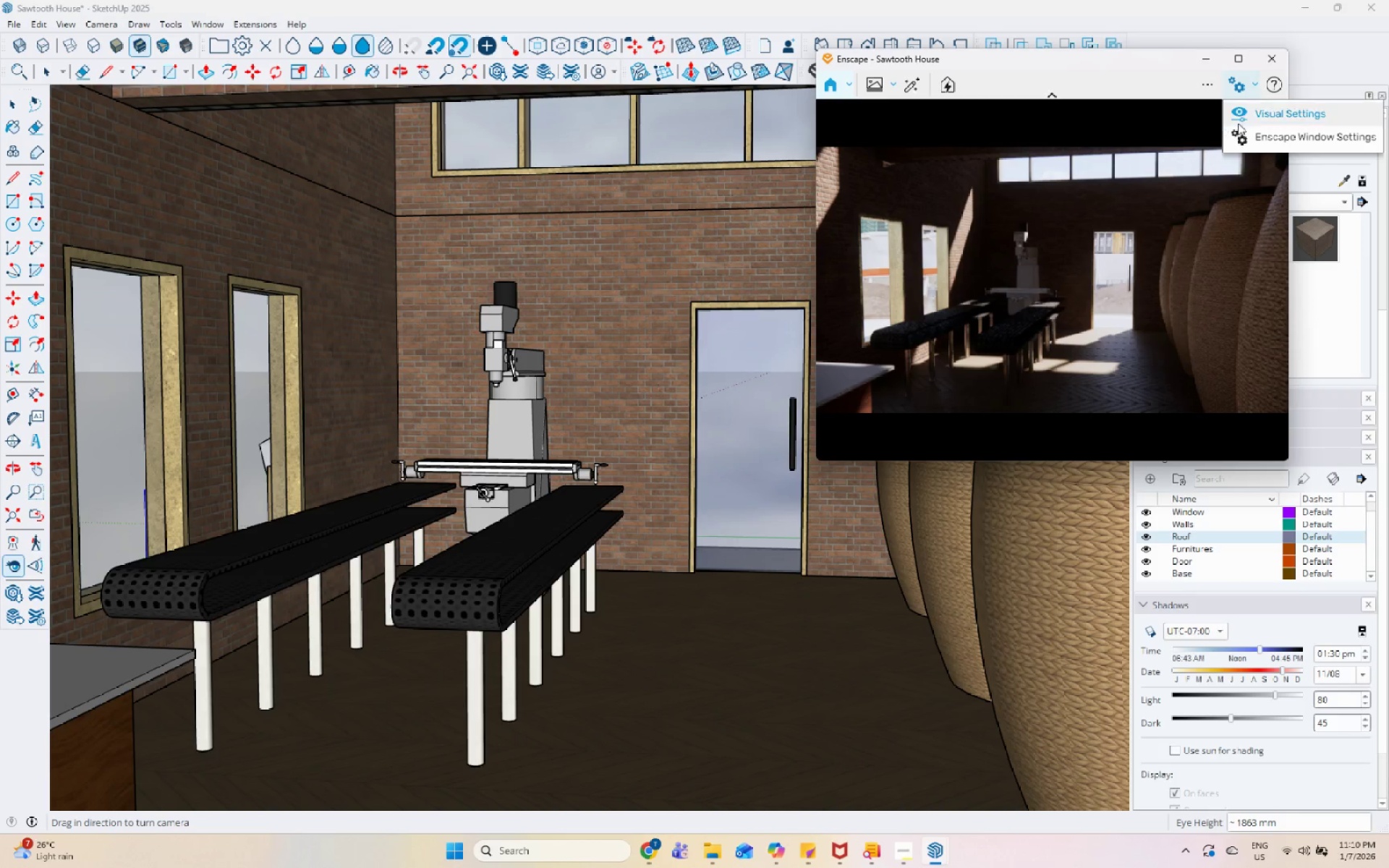 
left_click([1254, 117])
 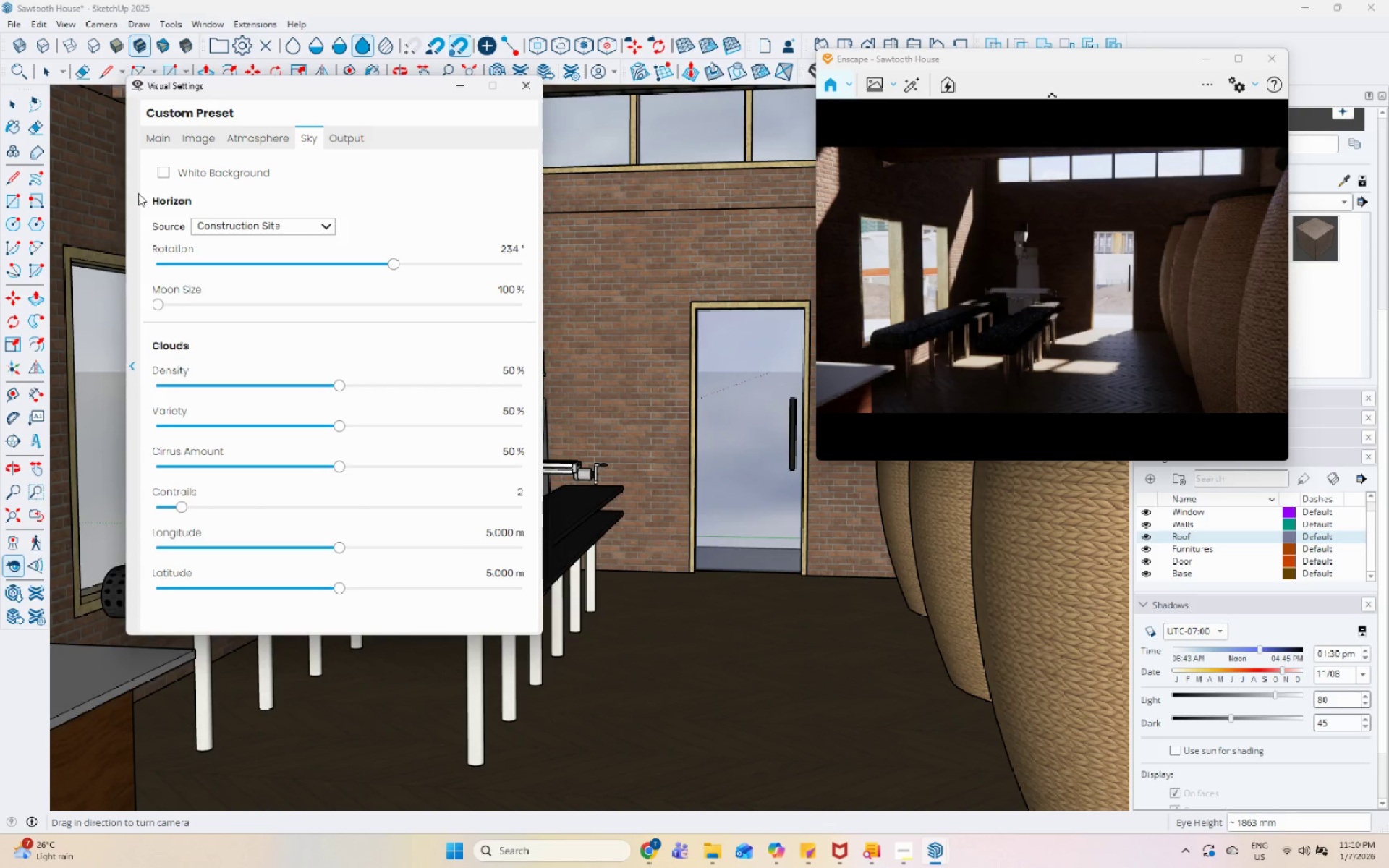 
left_click([152, 136])
 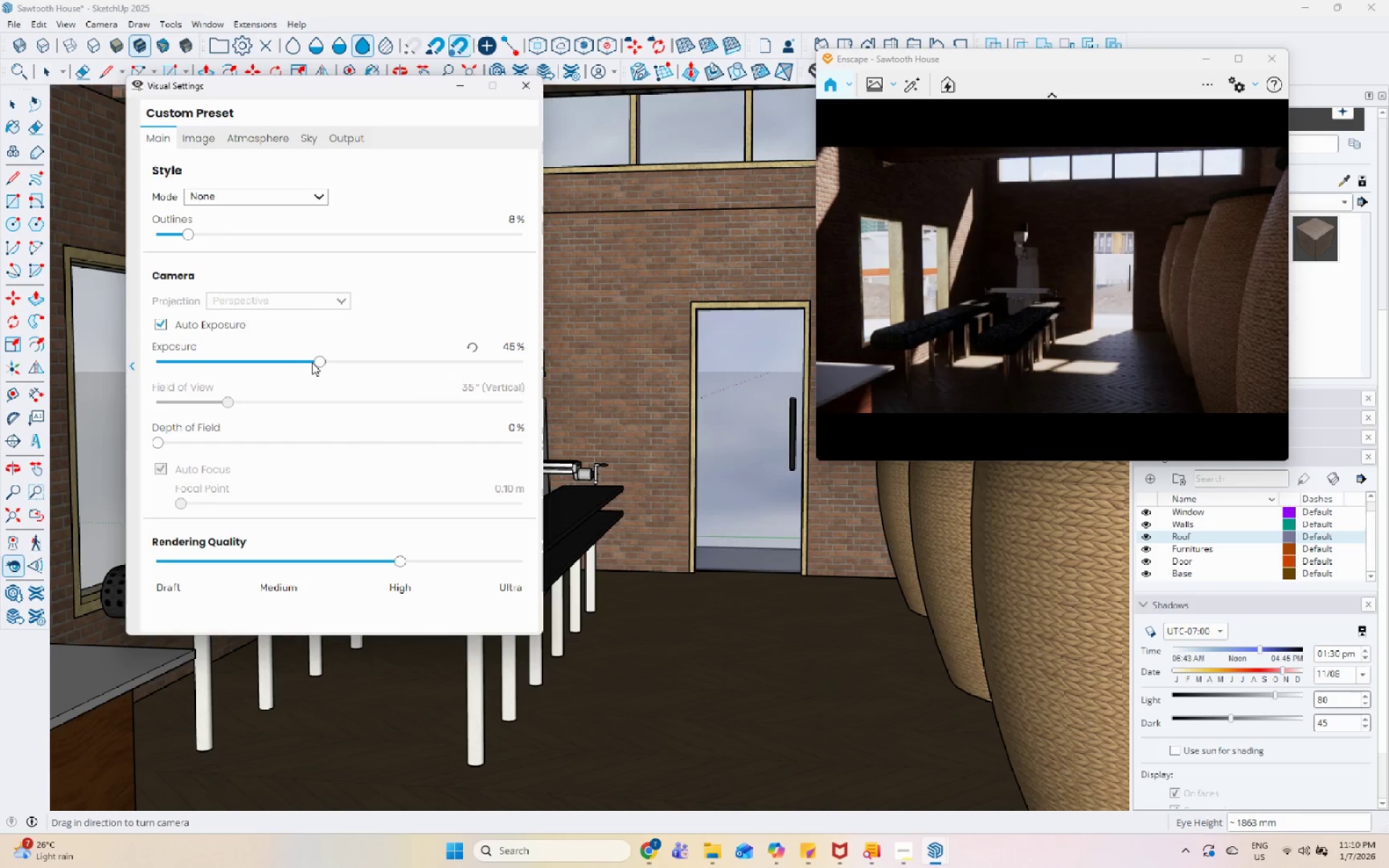 
left_click_drag(start_coordinate=[316, 359], to_coordinate=[373, 362])
 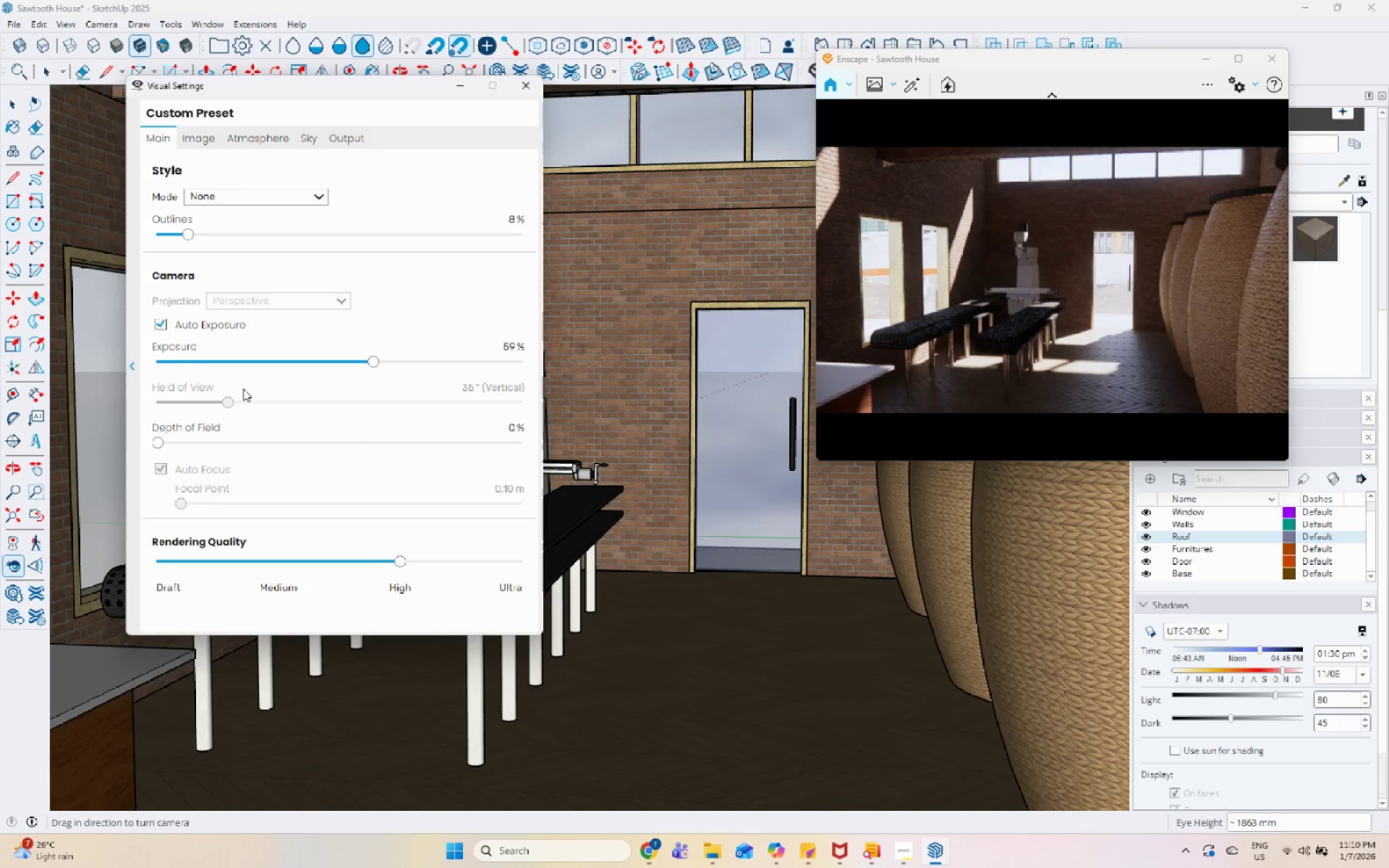 
left_click([217, 140])
 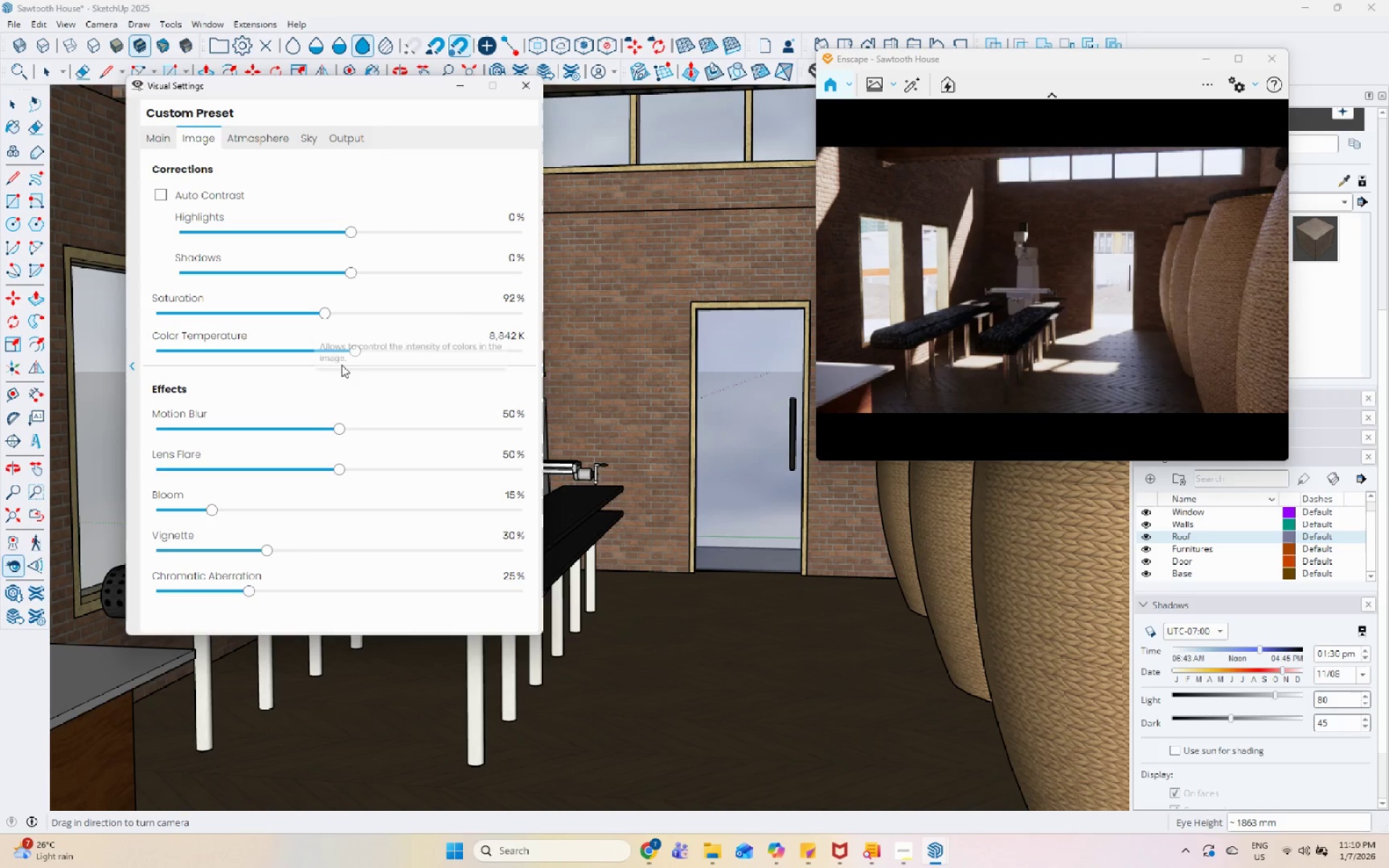 
left_click([263, 132])
 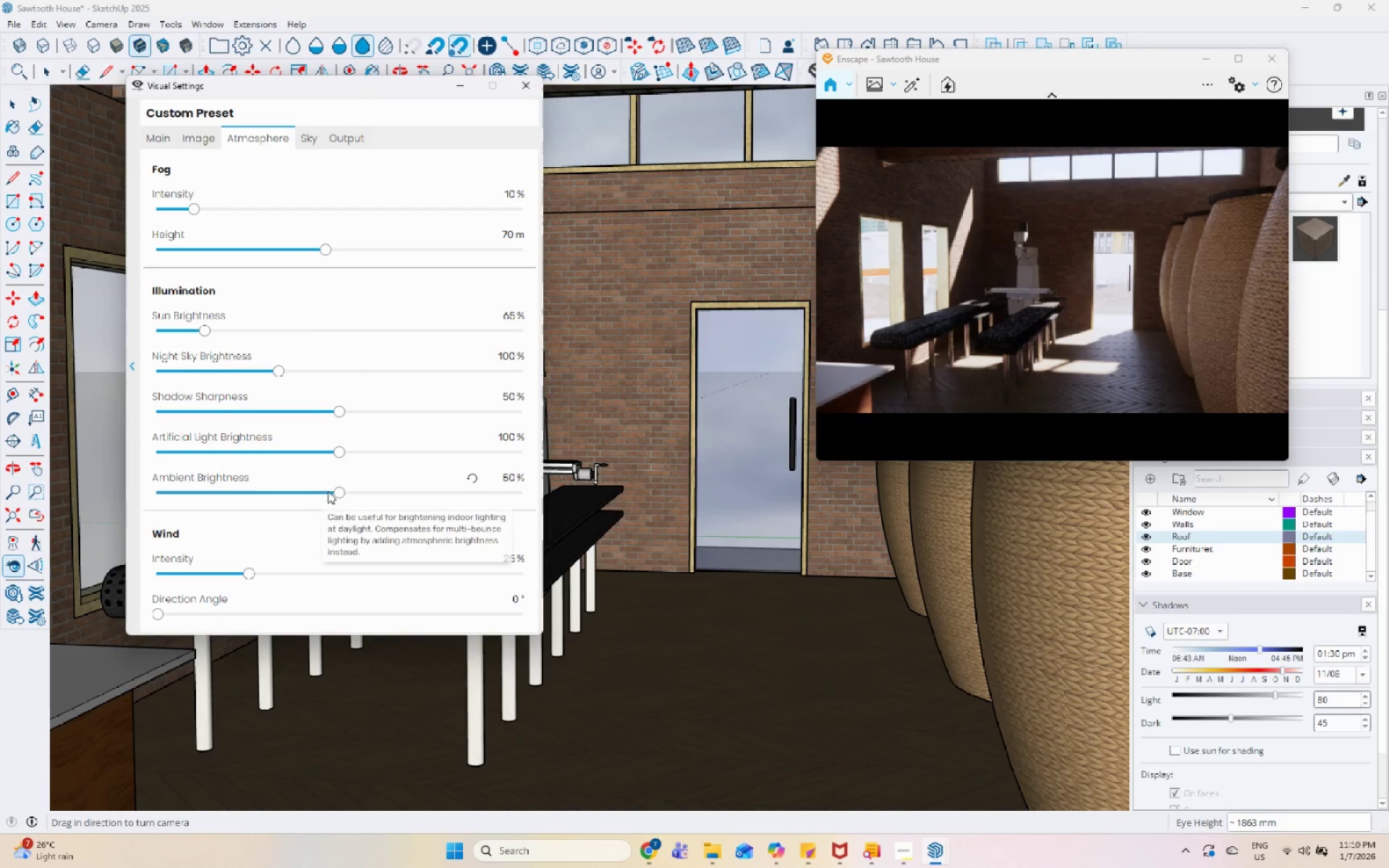 
left_click_drag(start_coordinate=[340, 493], to_coordinate=[443, 498])
 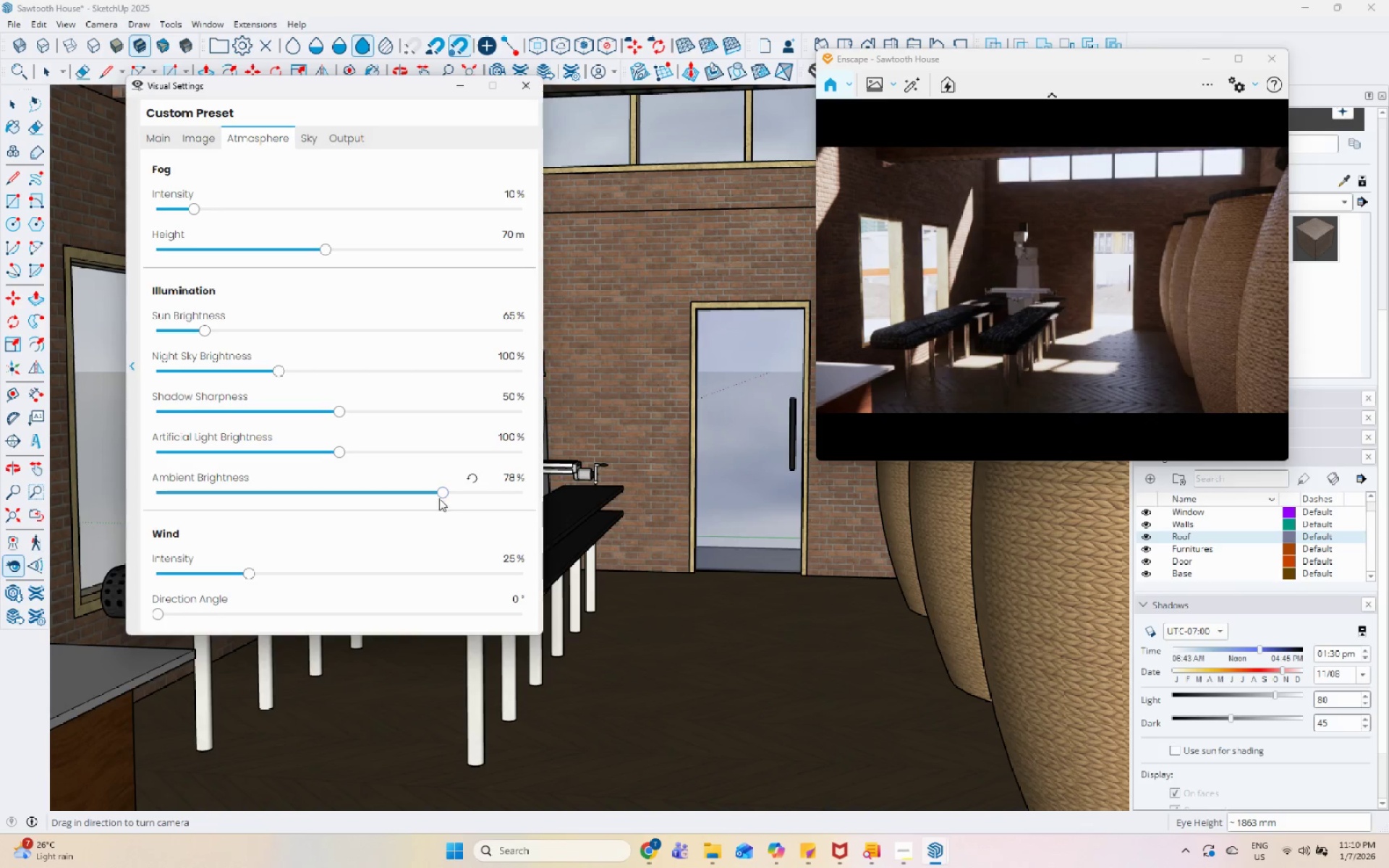 
left_click_drag(start_coordinate=[438, 498], to_coordinate=[448, 497])
 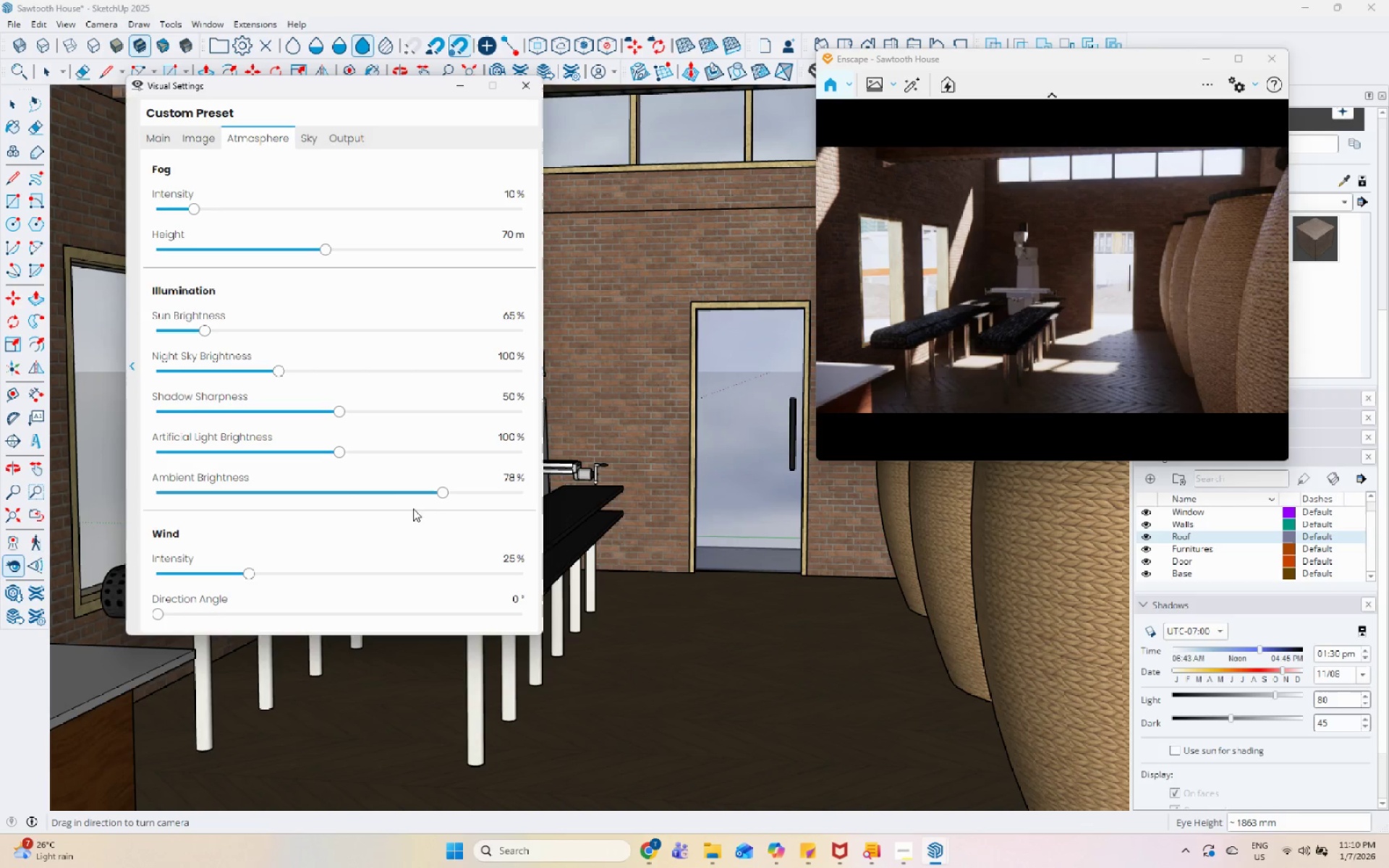 
left_click_drag(start_coordinate=[438, 493], to_coordinate=[344, 493])
 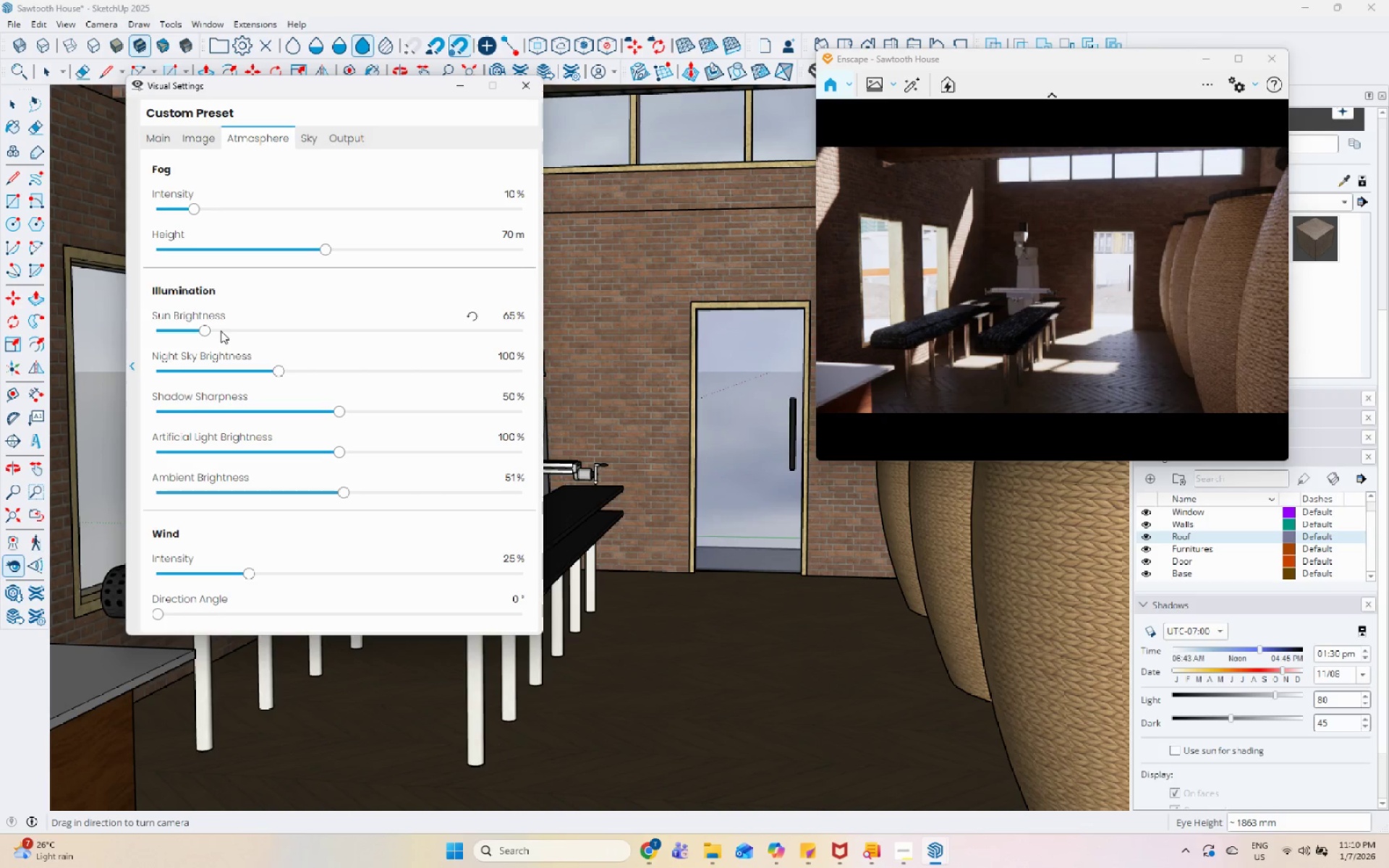 
left_click_drag(start_coordinate=[211, 329], to_coordinate=[315, 338])
 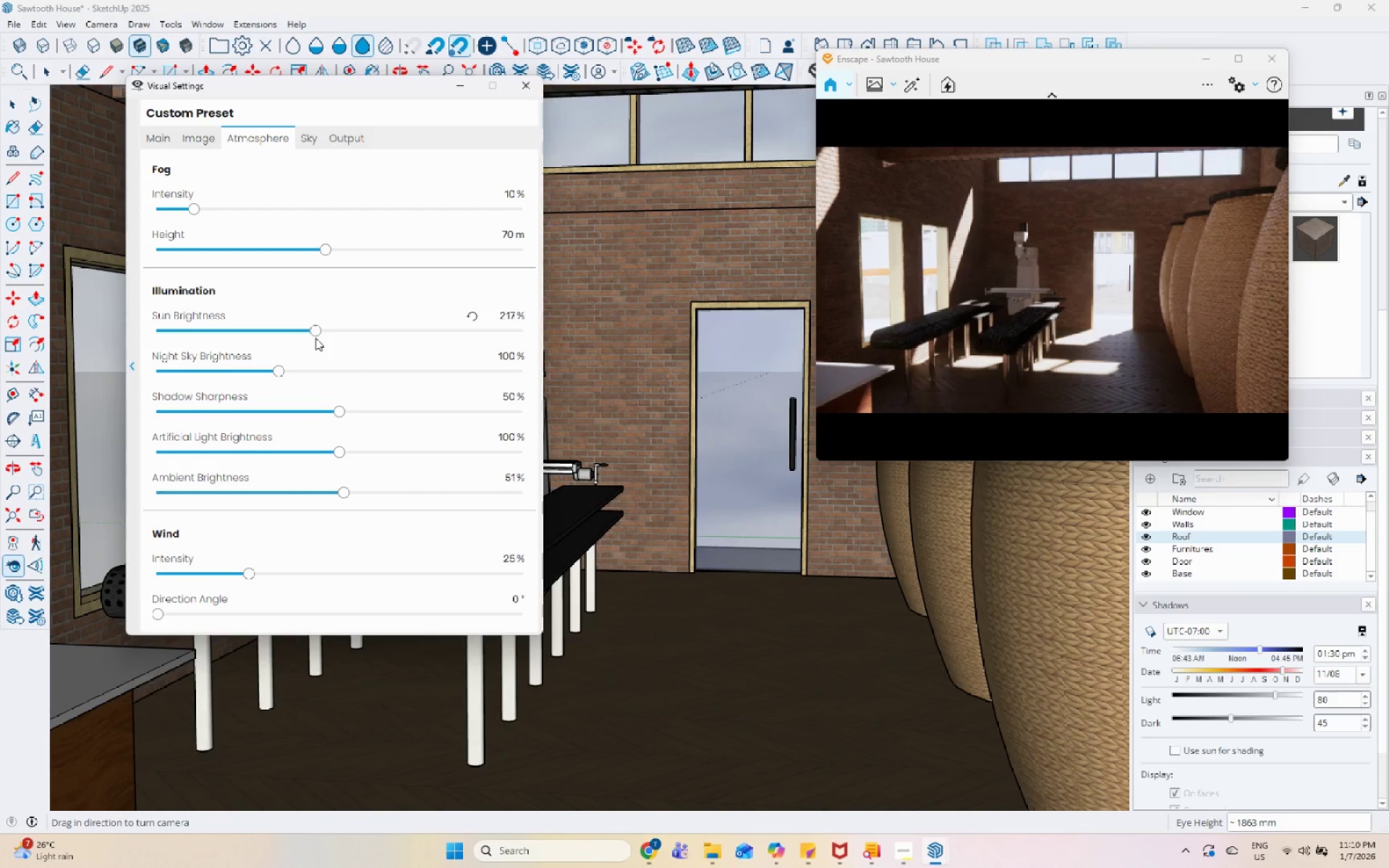 
left_click_drag(start_coordinate=[315, 338], to_coordinate=[350, 334])
 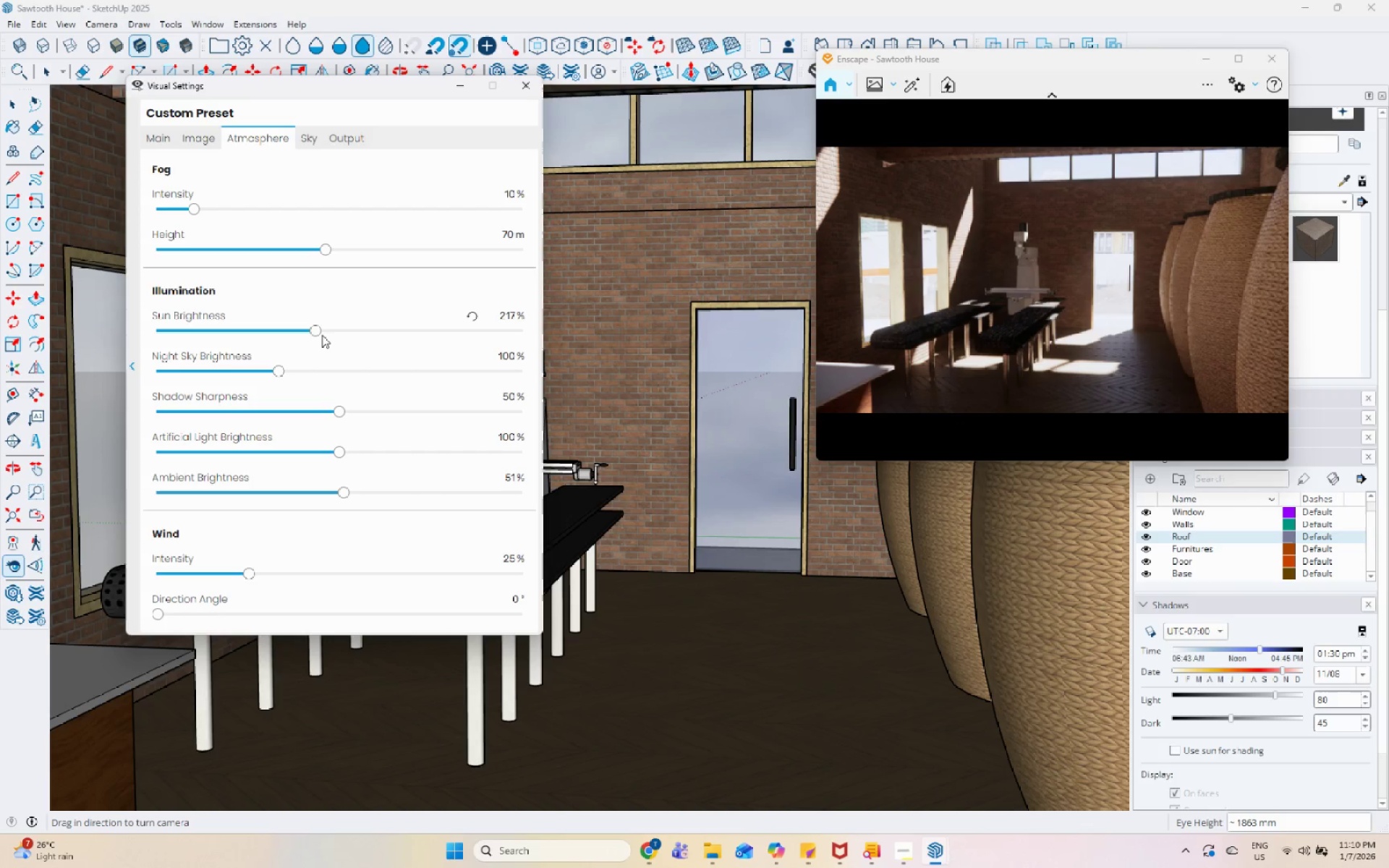 
left_click_drag(start_coordinate=[318, 329], to_coordinate=[420, 331])
 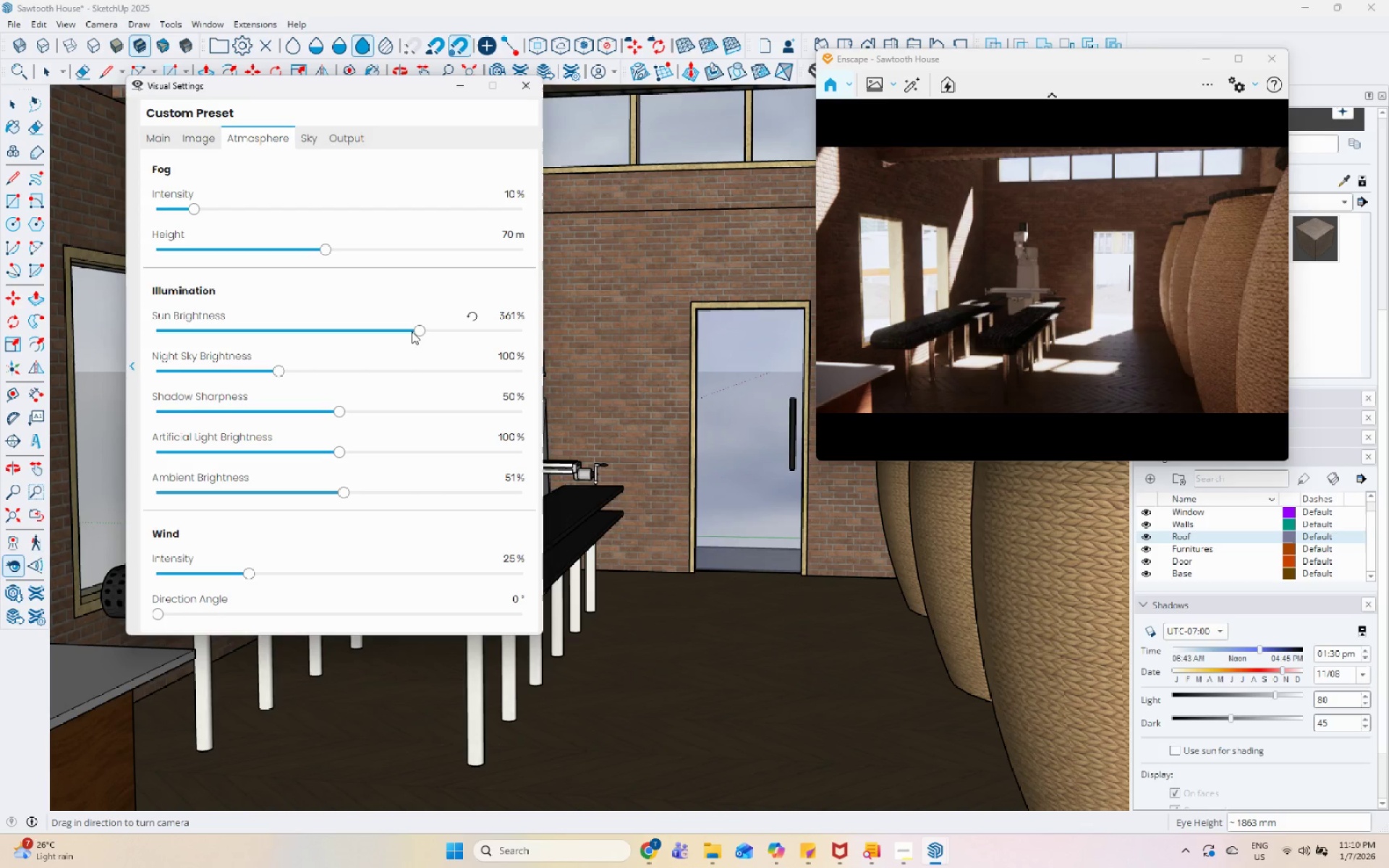 
left_click_drag(start_coordinate=[412, 331], to_coordinate=[310, 331])
 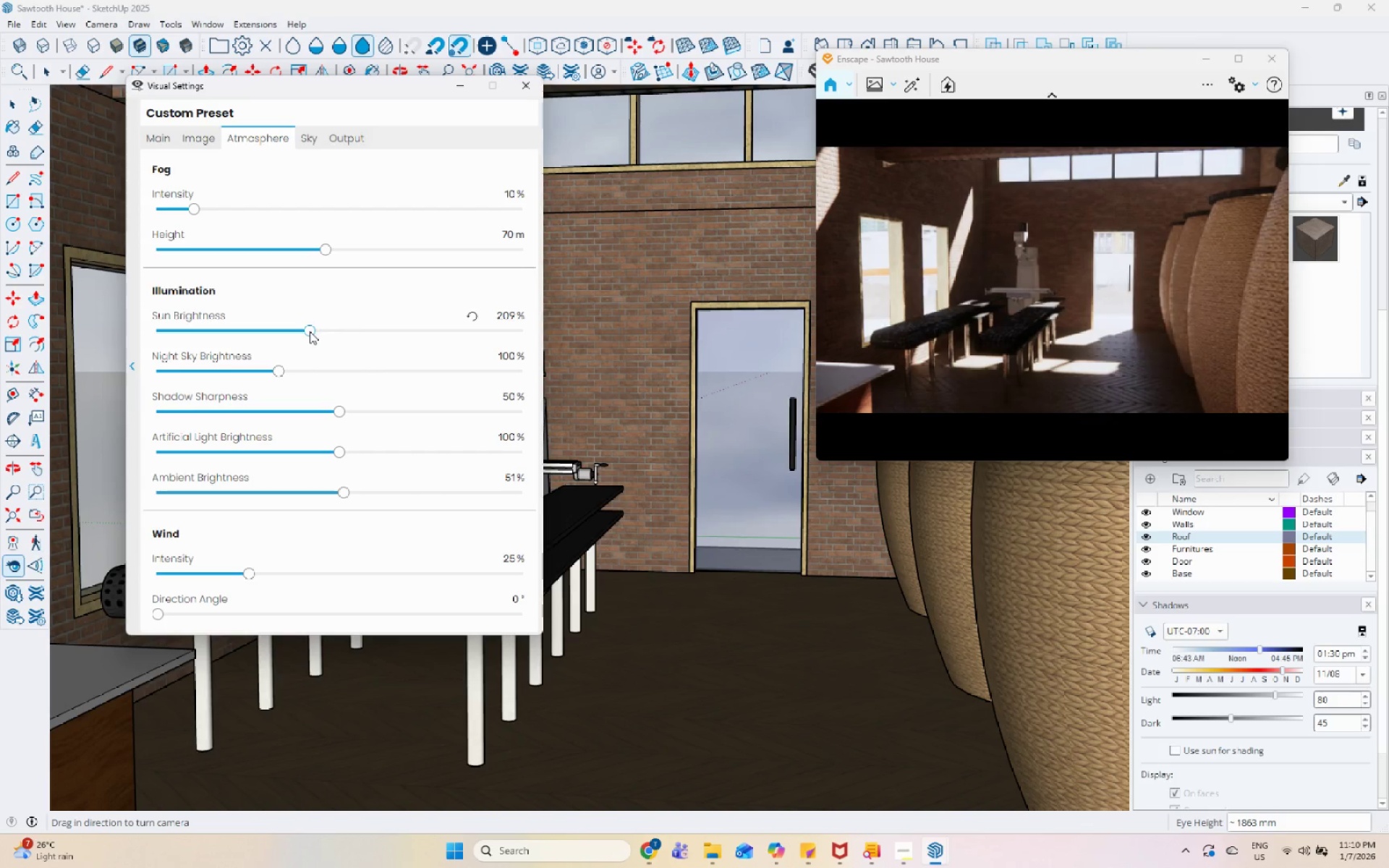 
left_click_drag(start_coordinate=[310, 331], to_coordinate=[279, 332])
 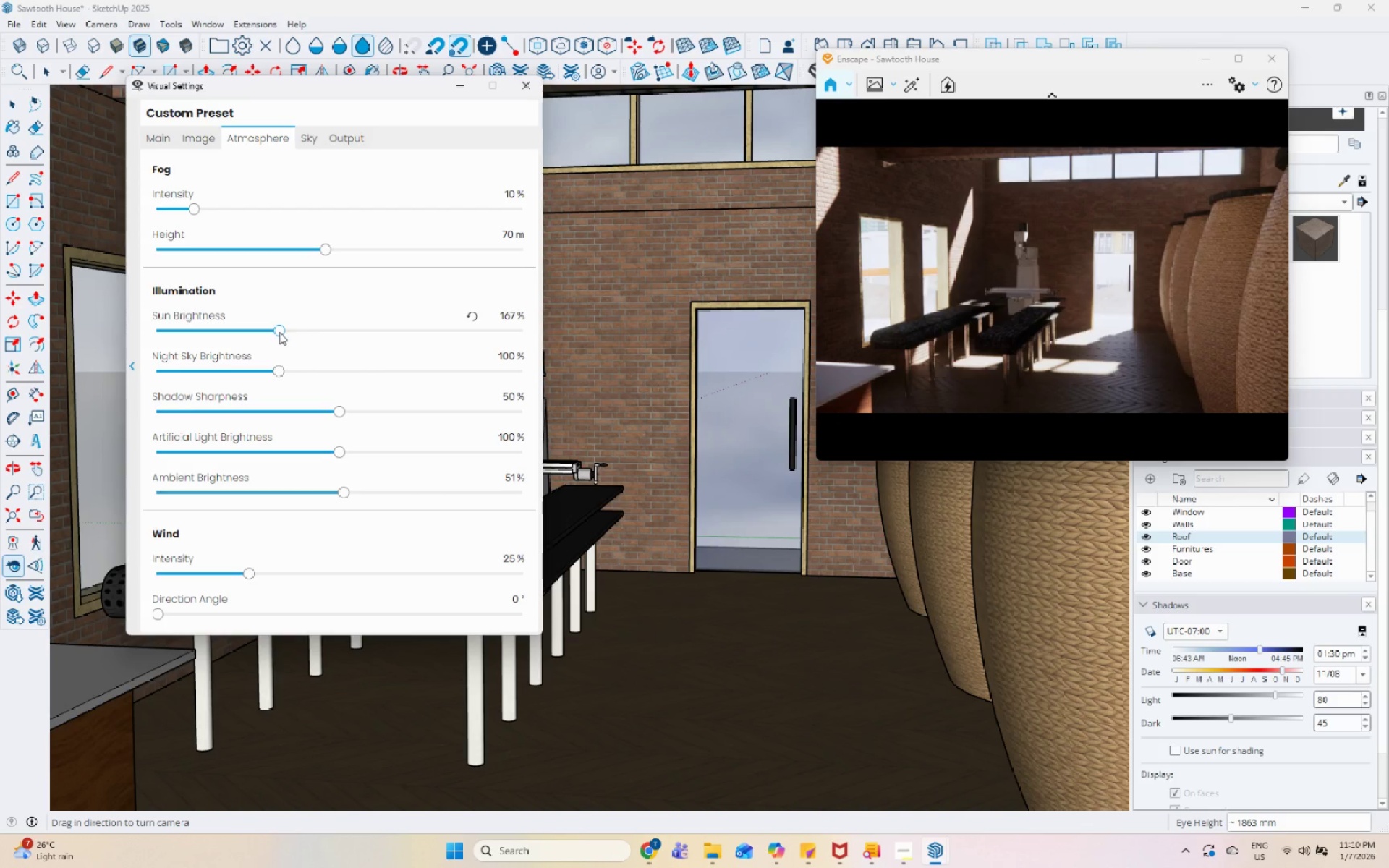 
left_click_drag(start_coordinate=[279, 332], to_coordinate=[255, 332])
 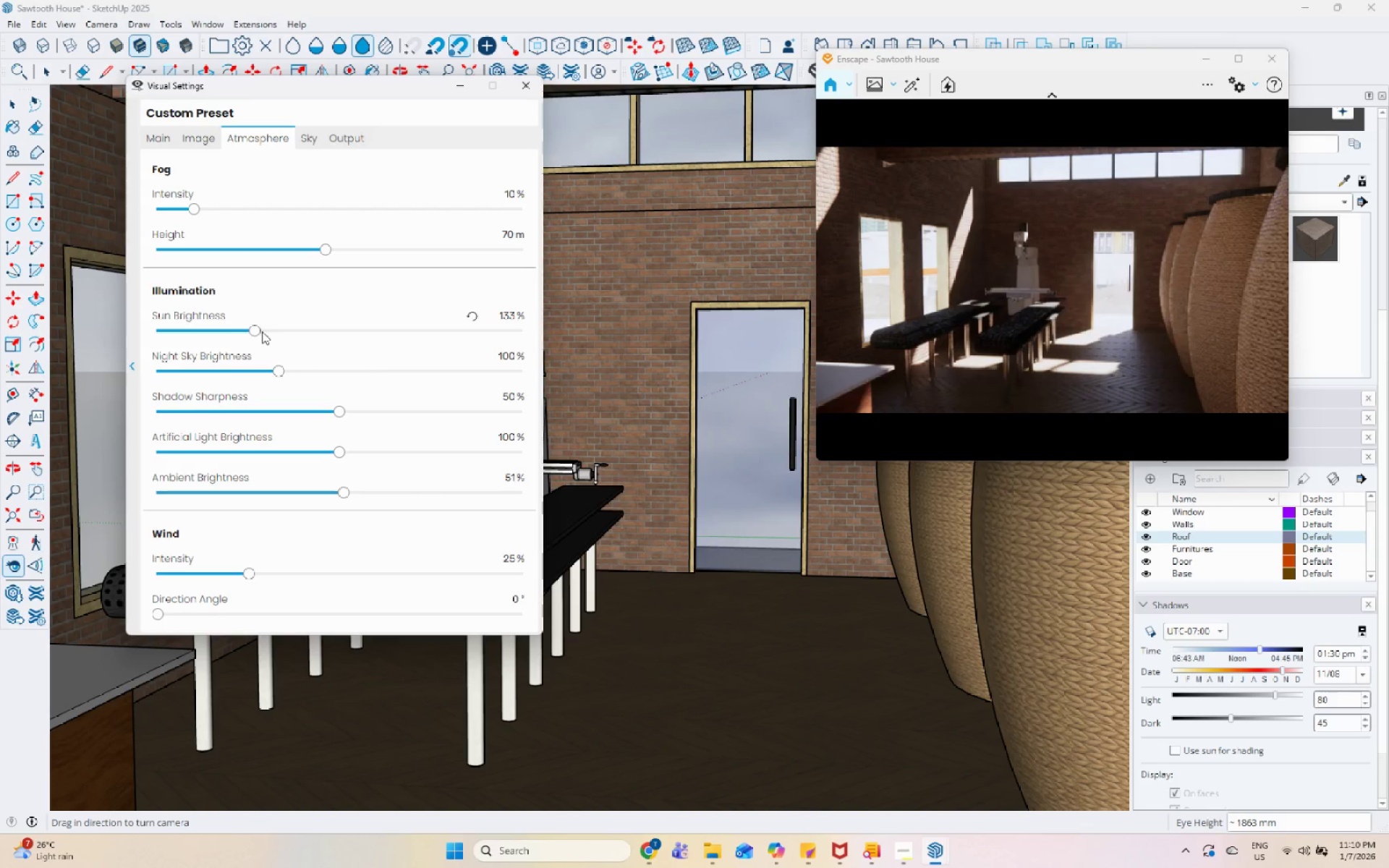 
left_click_drag(start_coordinate=[262, 331], to_coordinate=[239, 331])
 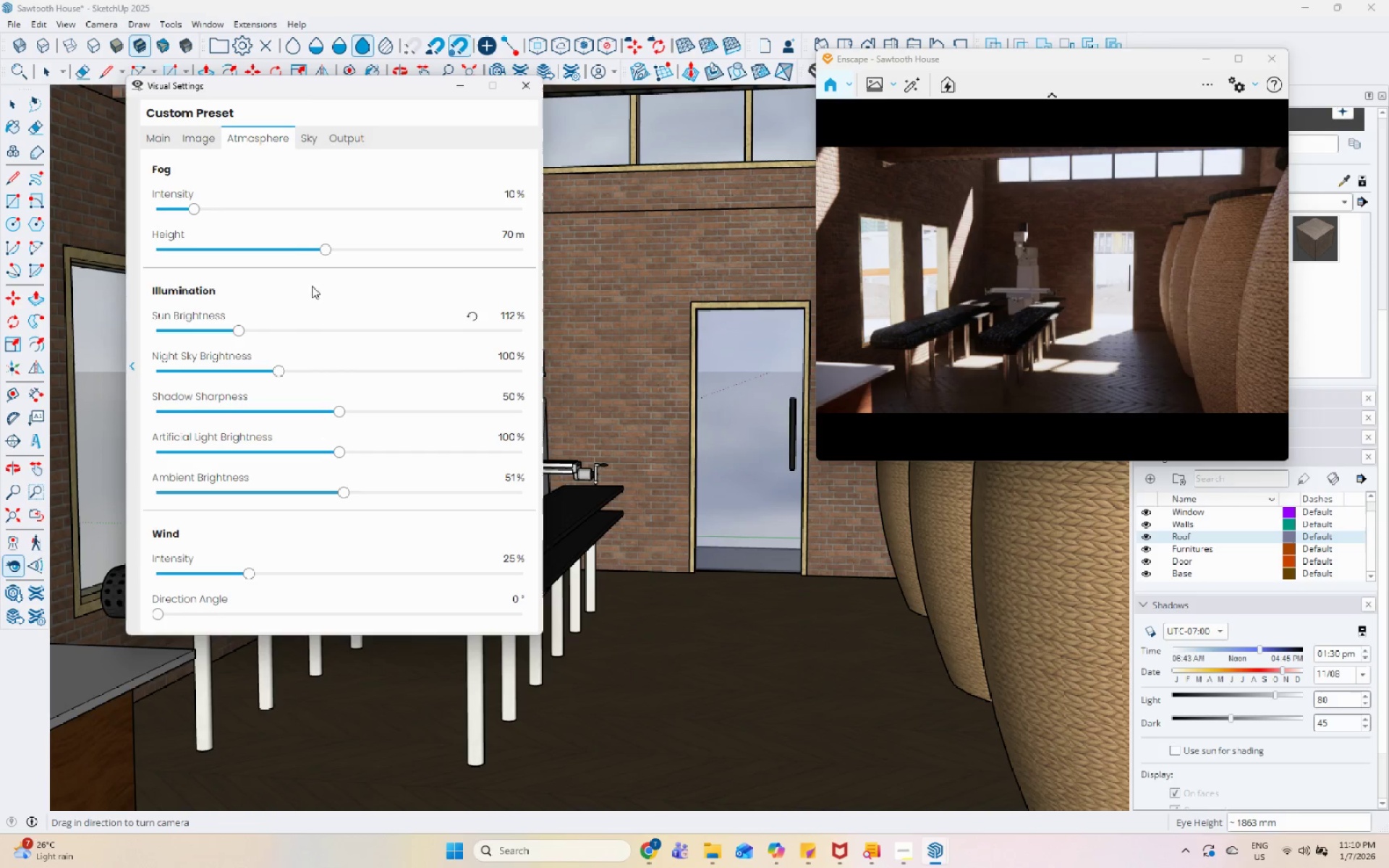 
left_click([310, 141])
 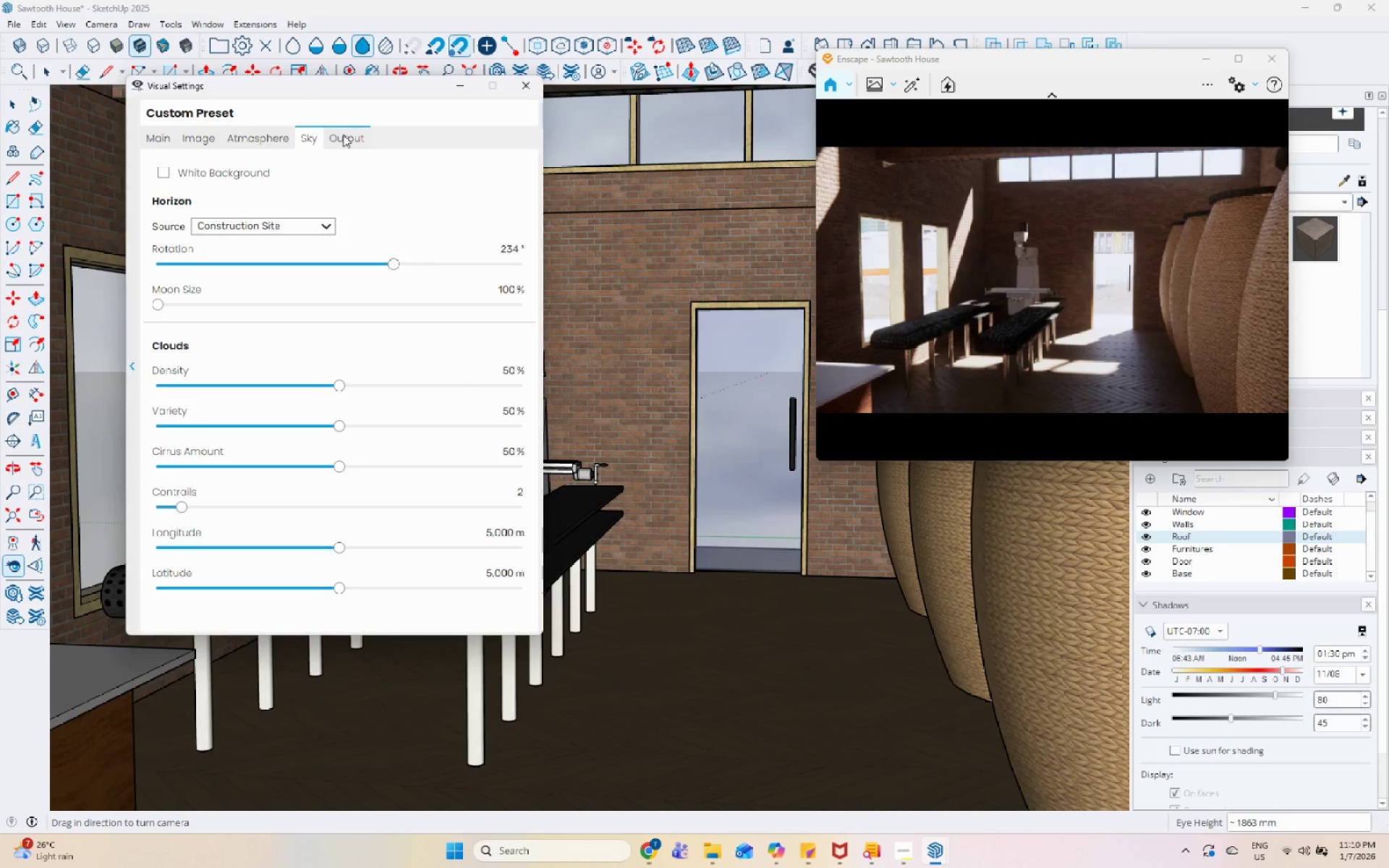 
left_click([343, 135])
 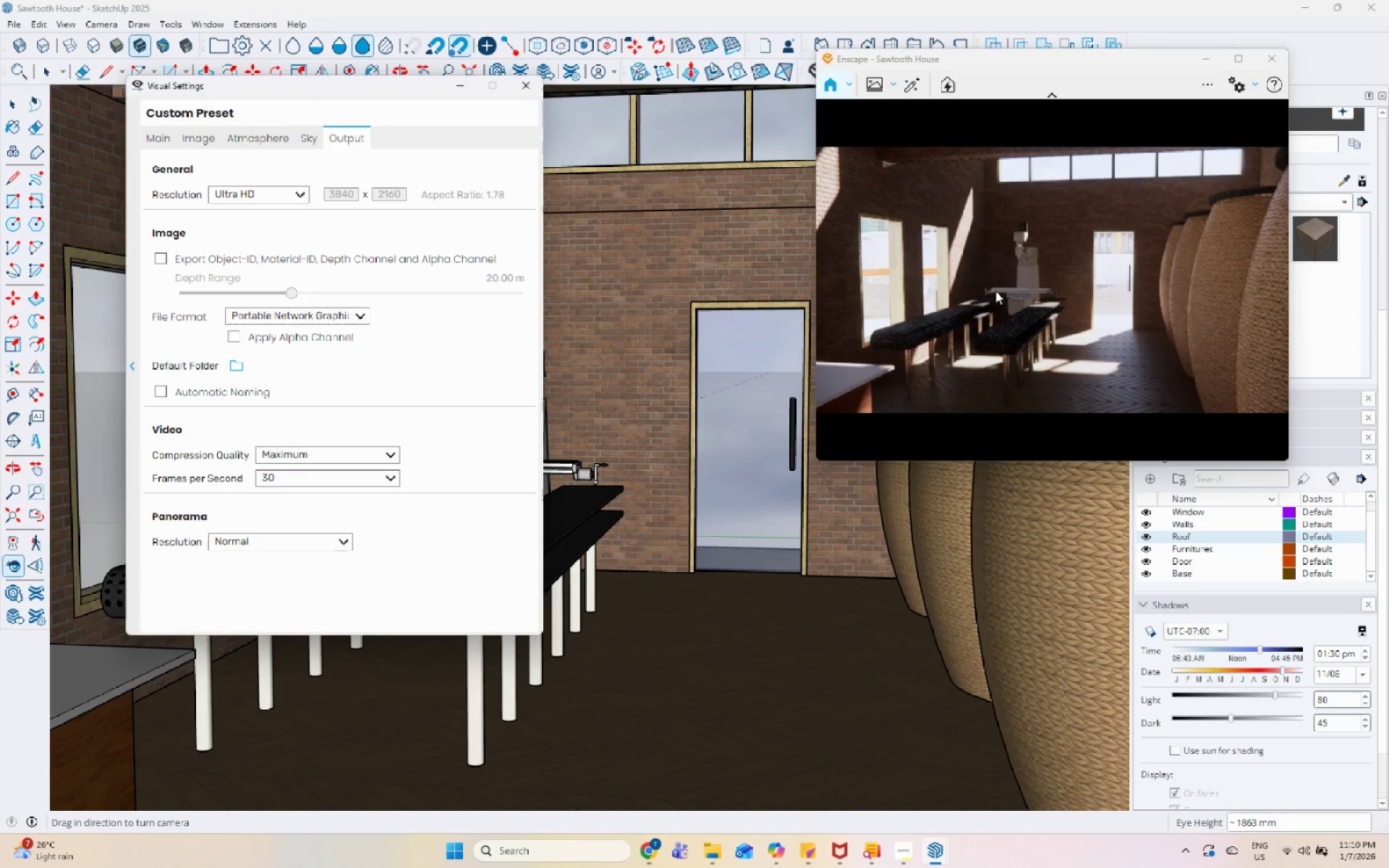 
left_click([995, 291])
 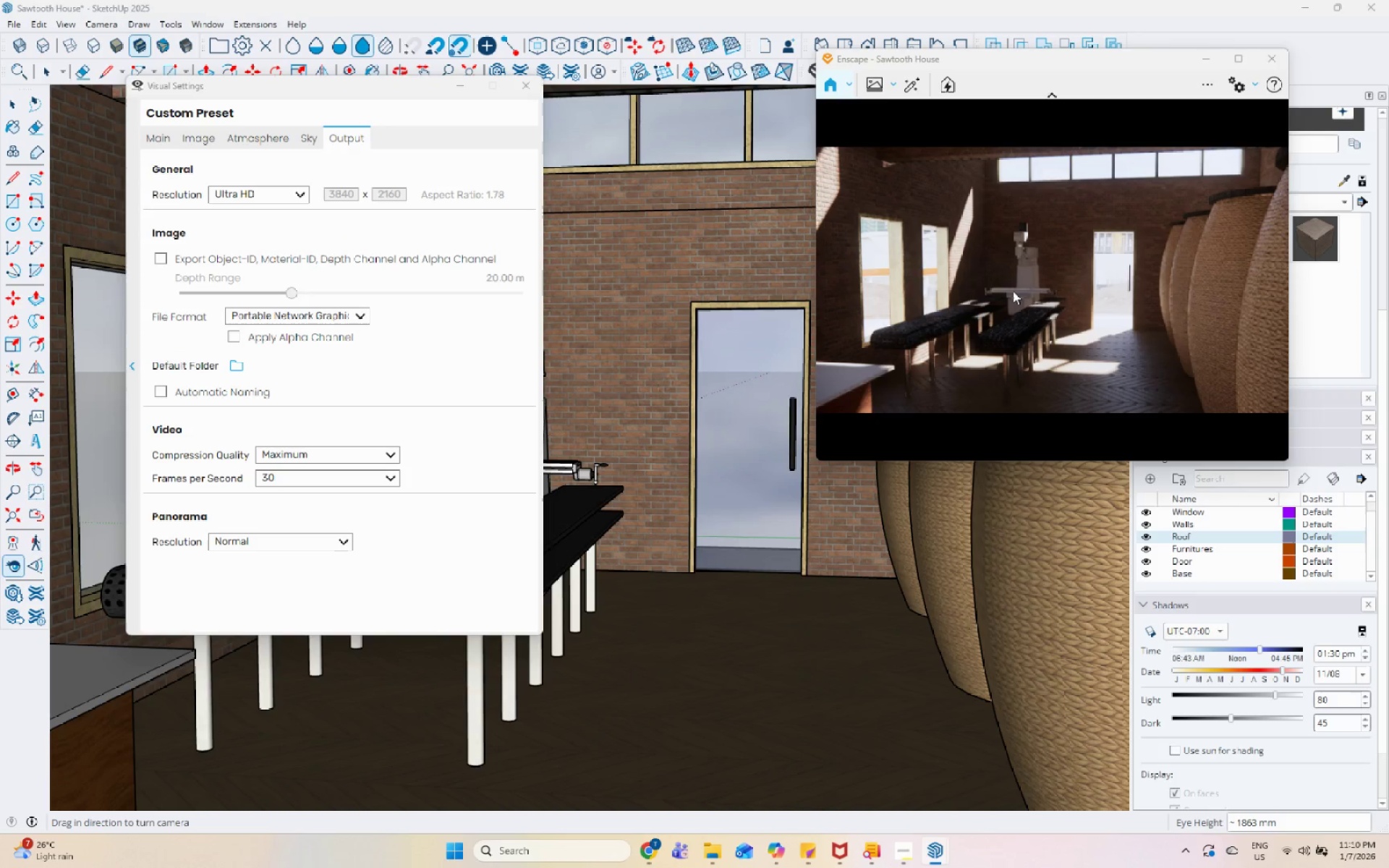 
left_click([1012, 291])
 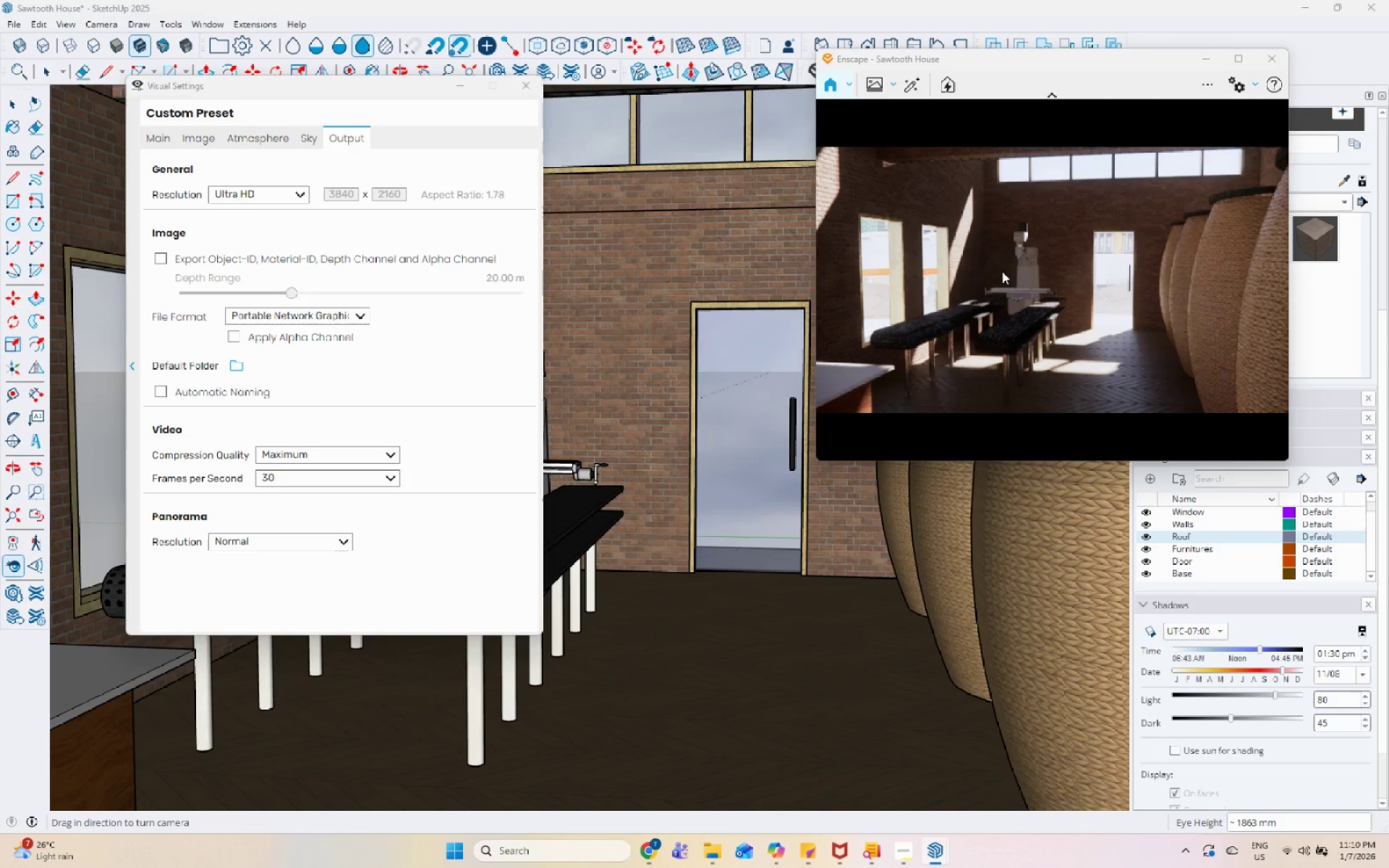 
right_click([1000, 270])
 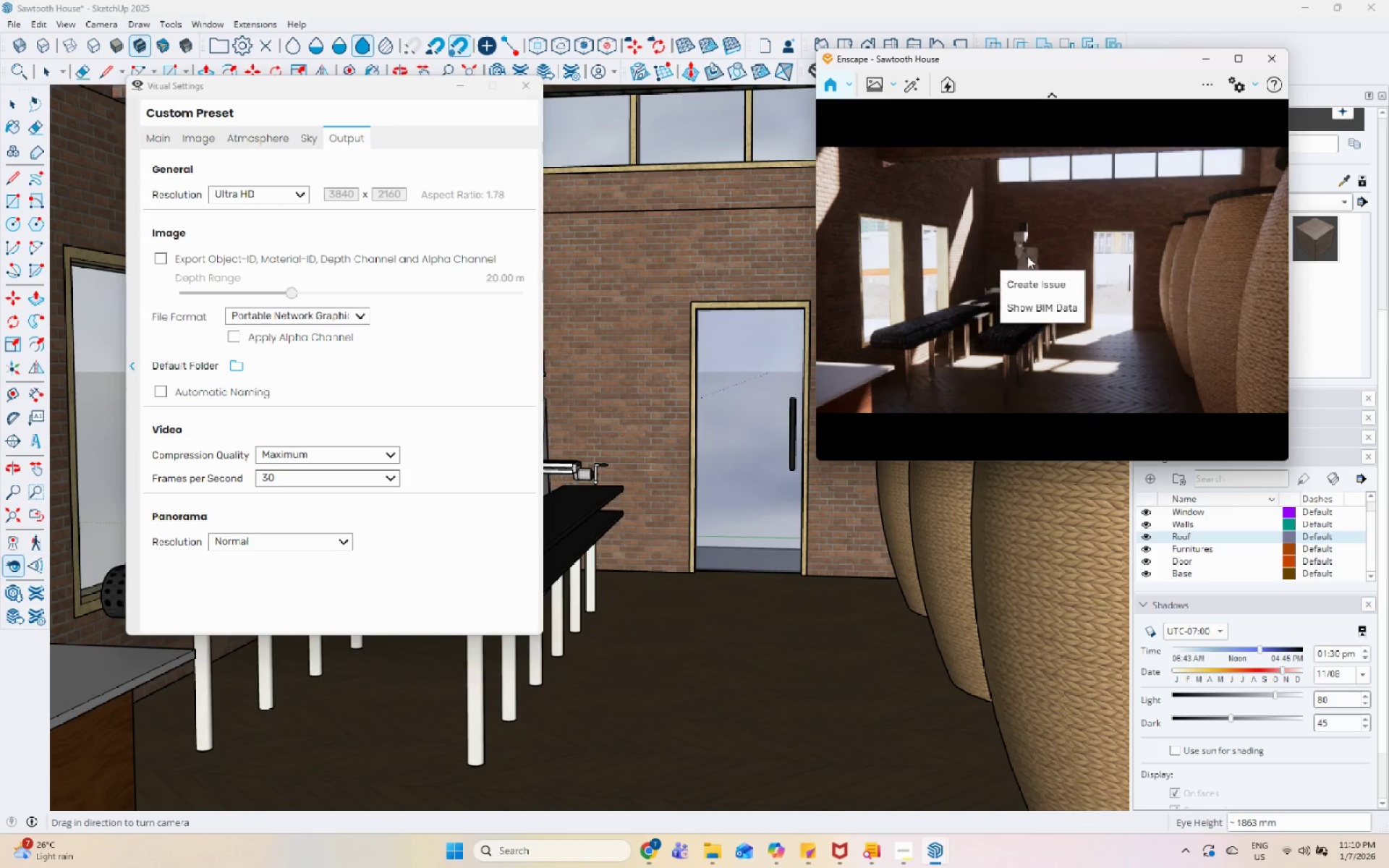 
left_click([1041, 244])
 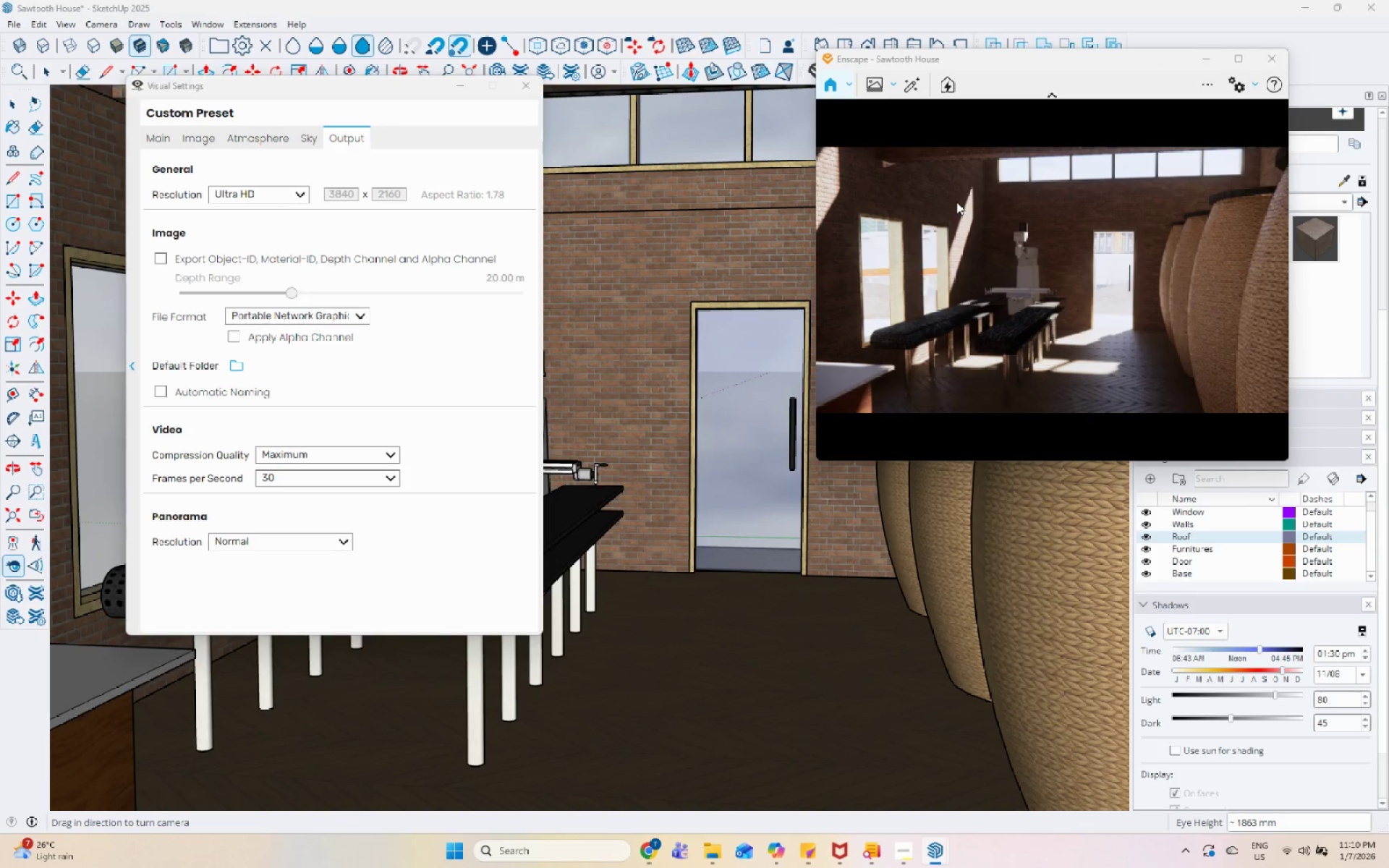 
left_click([956, 202])
 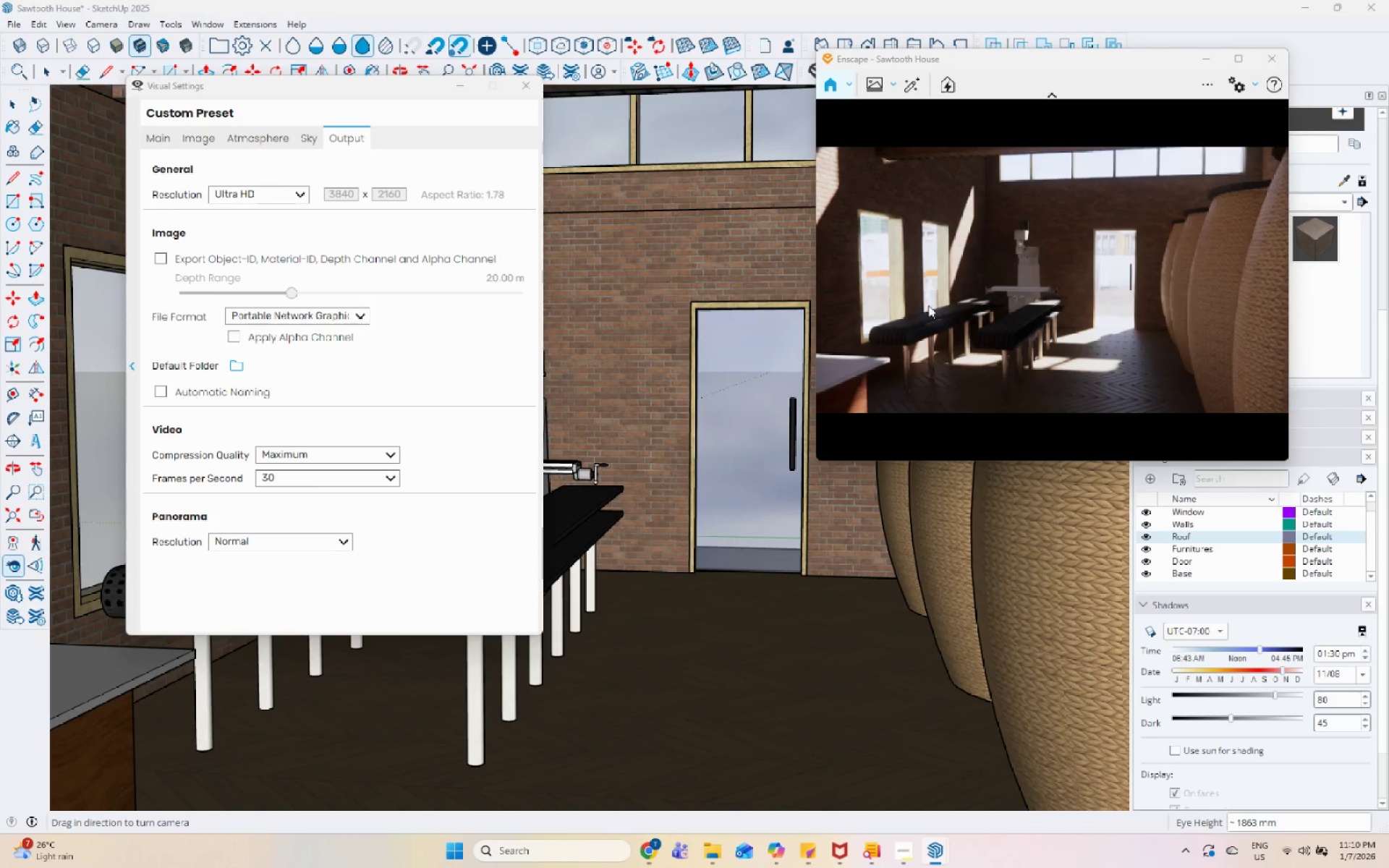 
wait(5.62)
 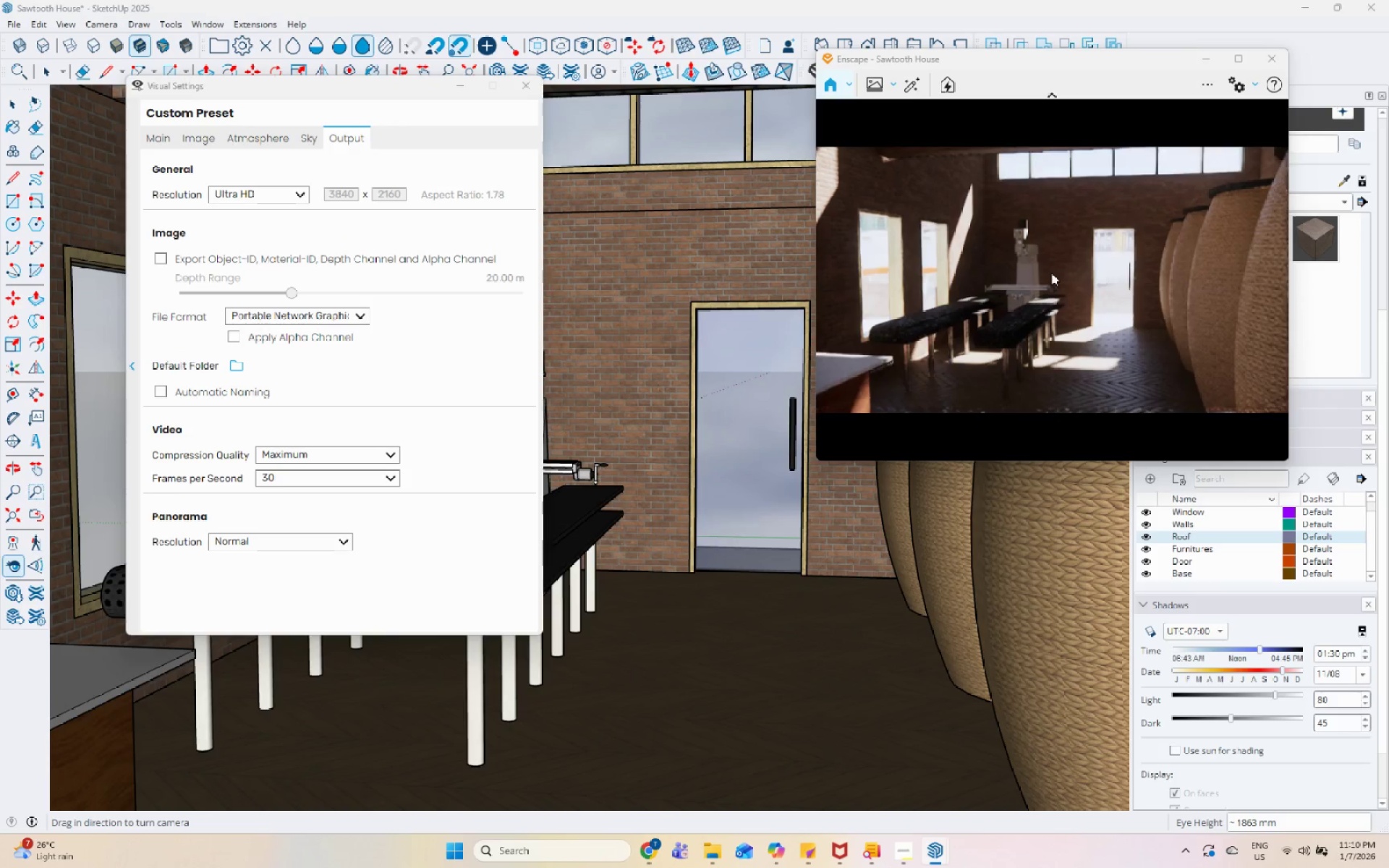 
scroll: coordinate [997, 333], scroll_direction: down, amount: 2.0
 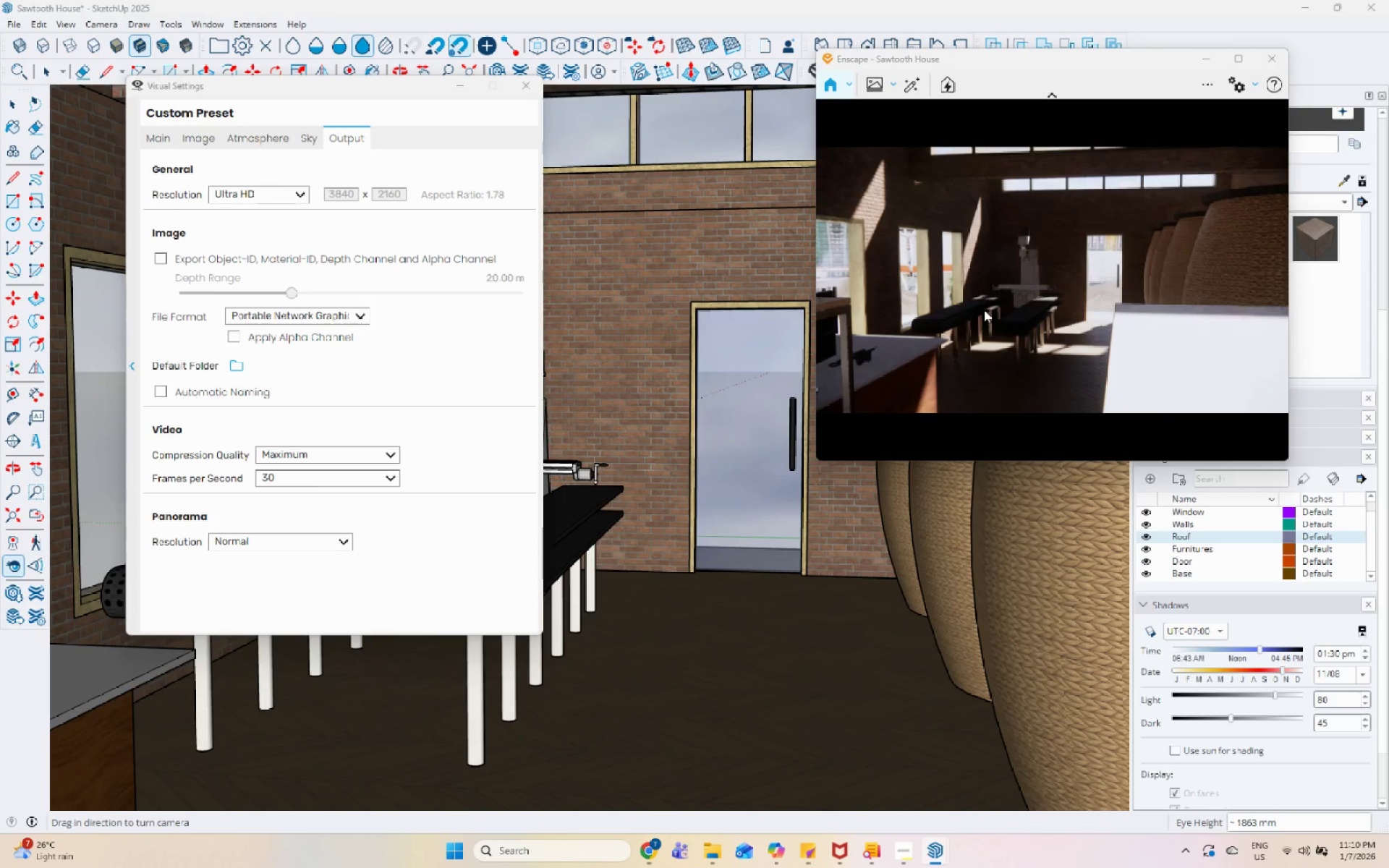 
scroll: coordinate [935, 265], scroll_direction: up, amount: 3.0
 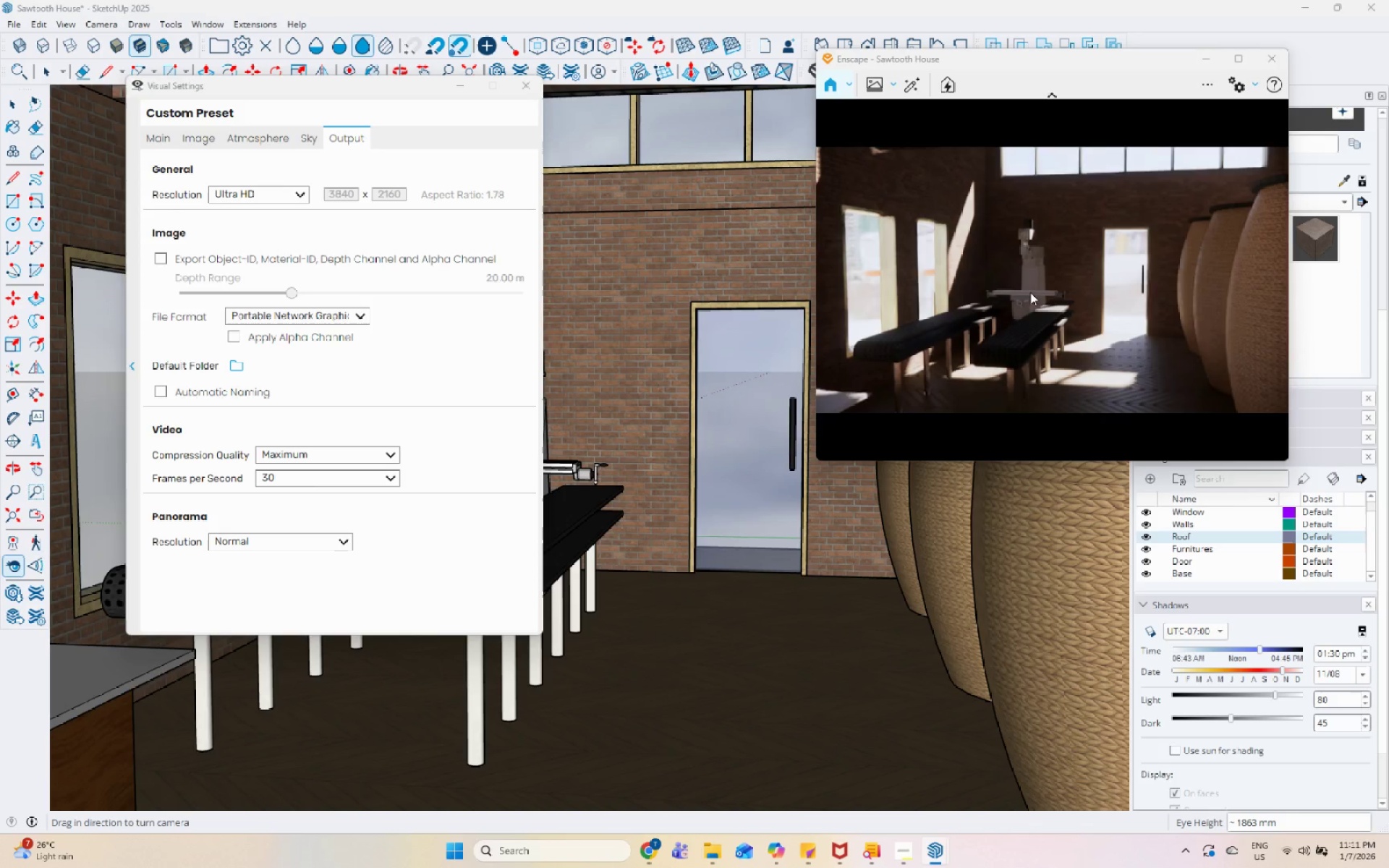 
scroll: coordinate [1029, 280], scroll_direction: down, amount: 5.0
 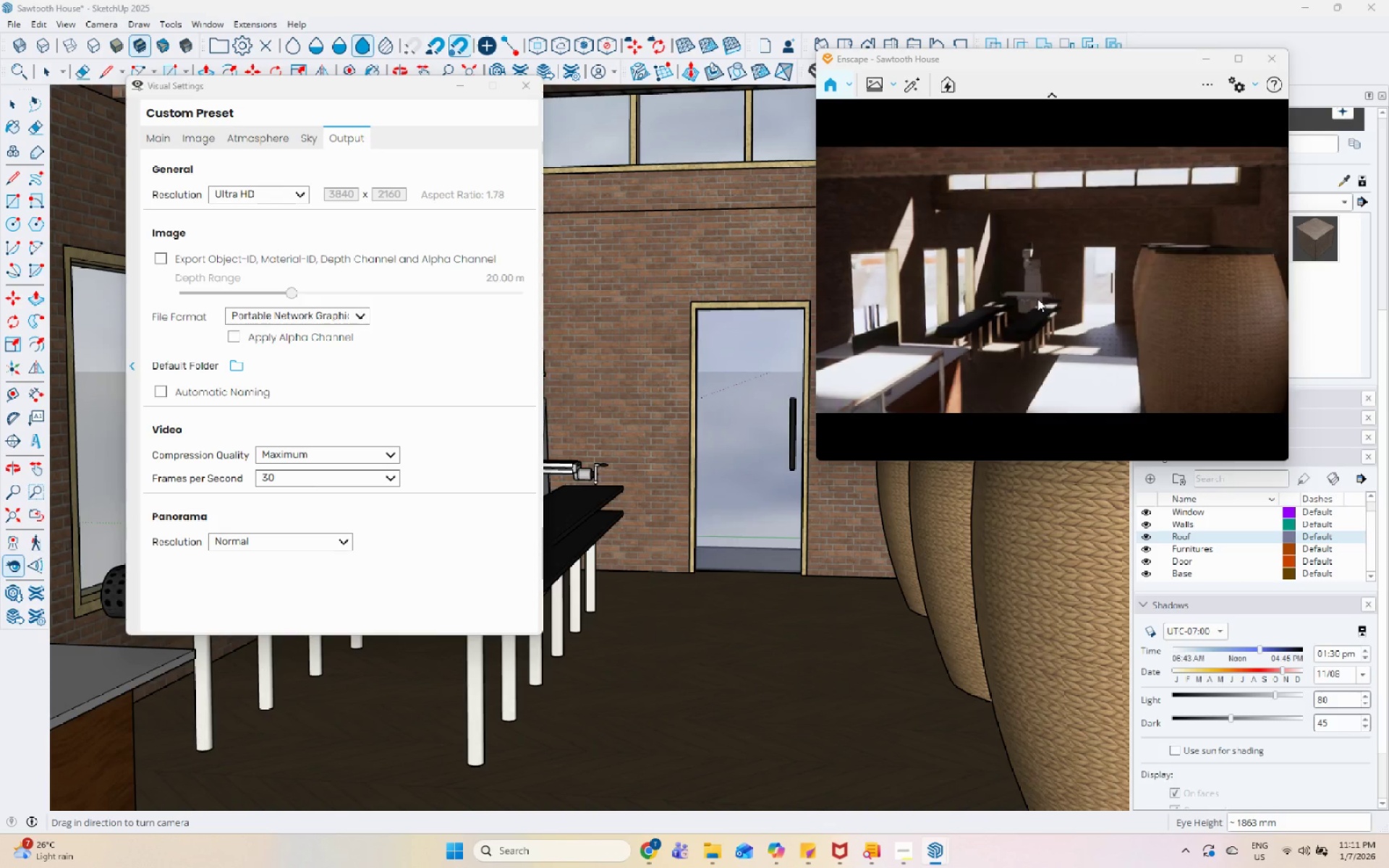 
scroll: coordinate [975, 288], scroll_direction: up, amount: 3.0
 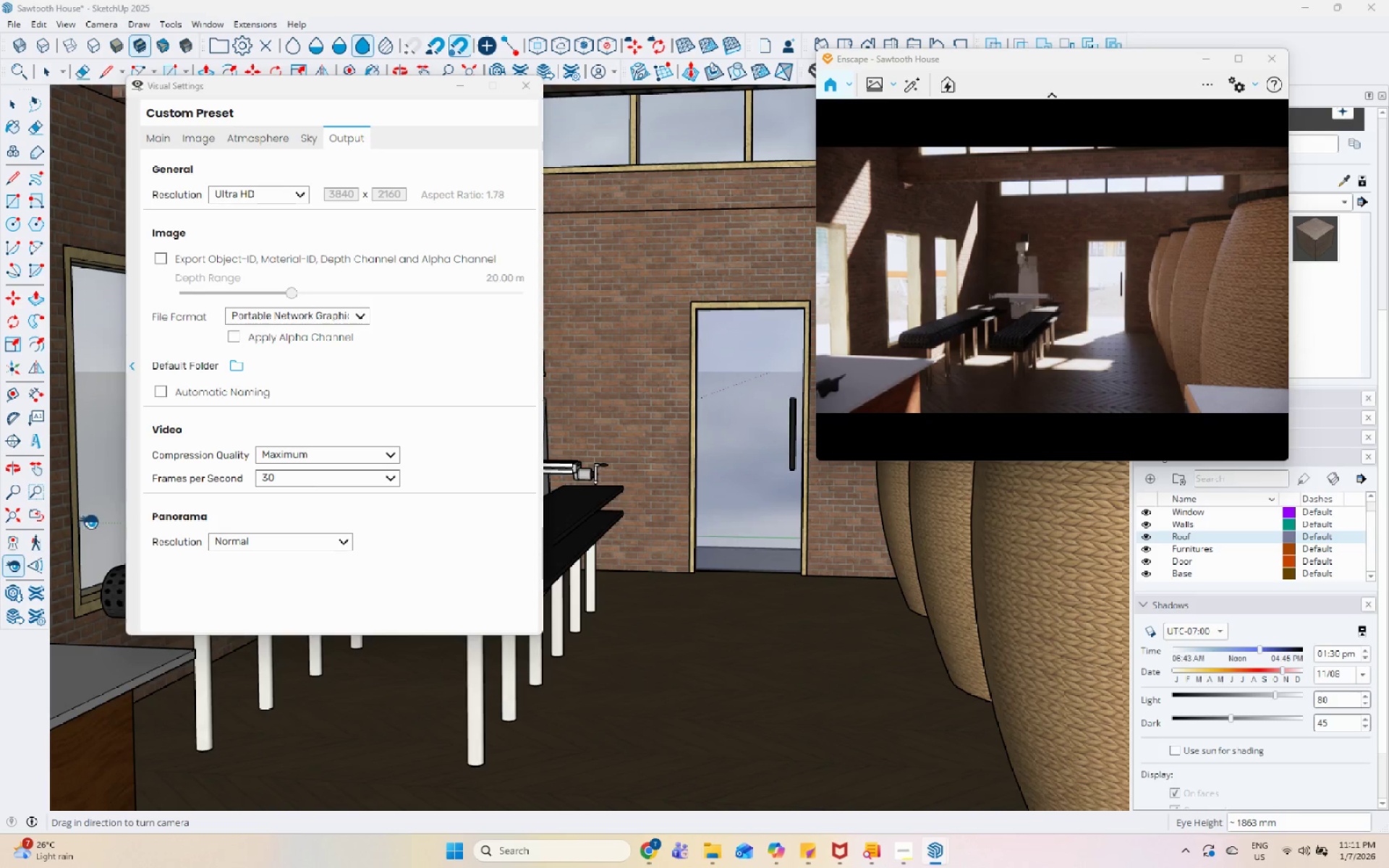 
left_click([13, 497])
 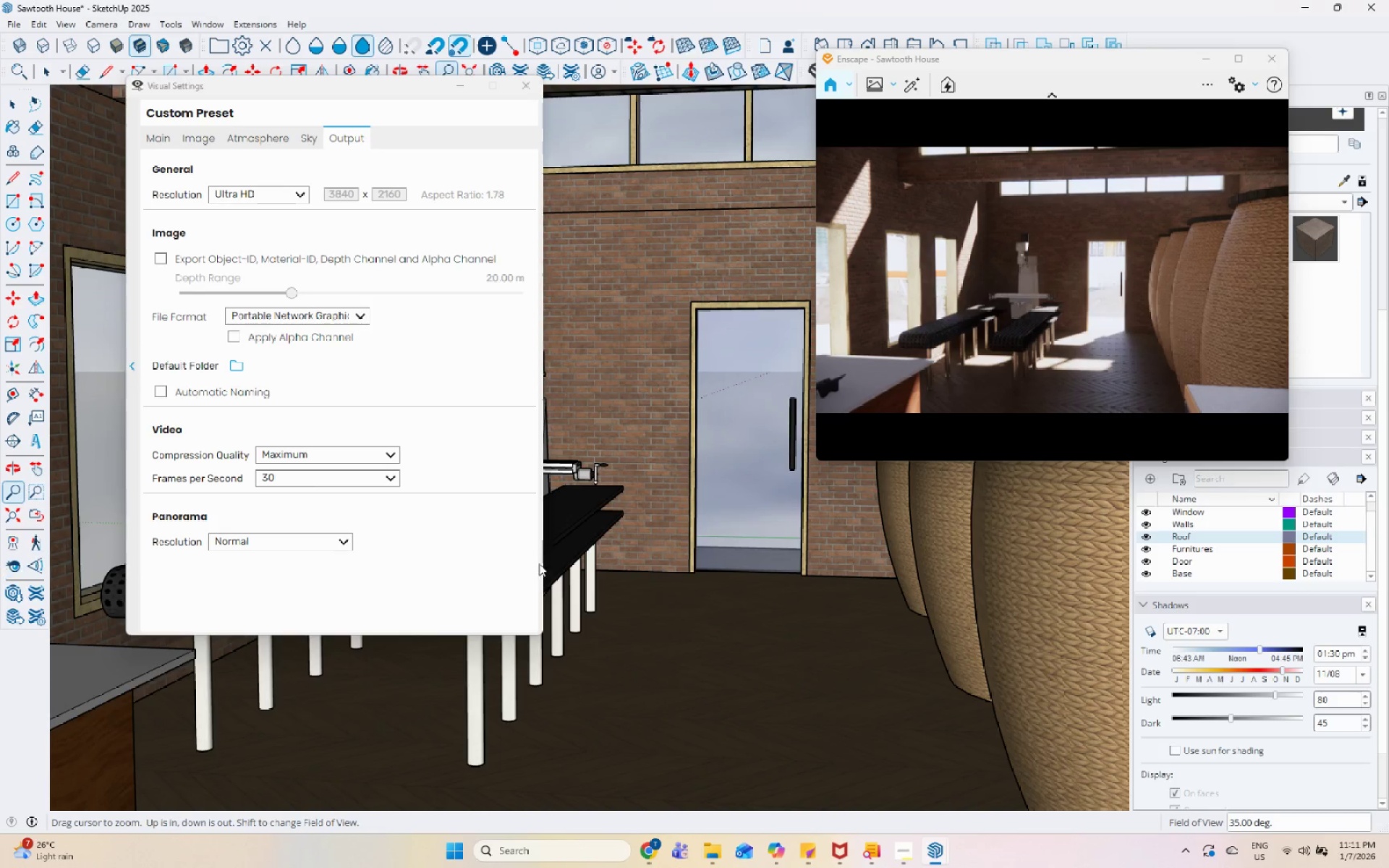 
hold_key(key=CapsLock, duration=1.5)
 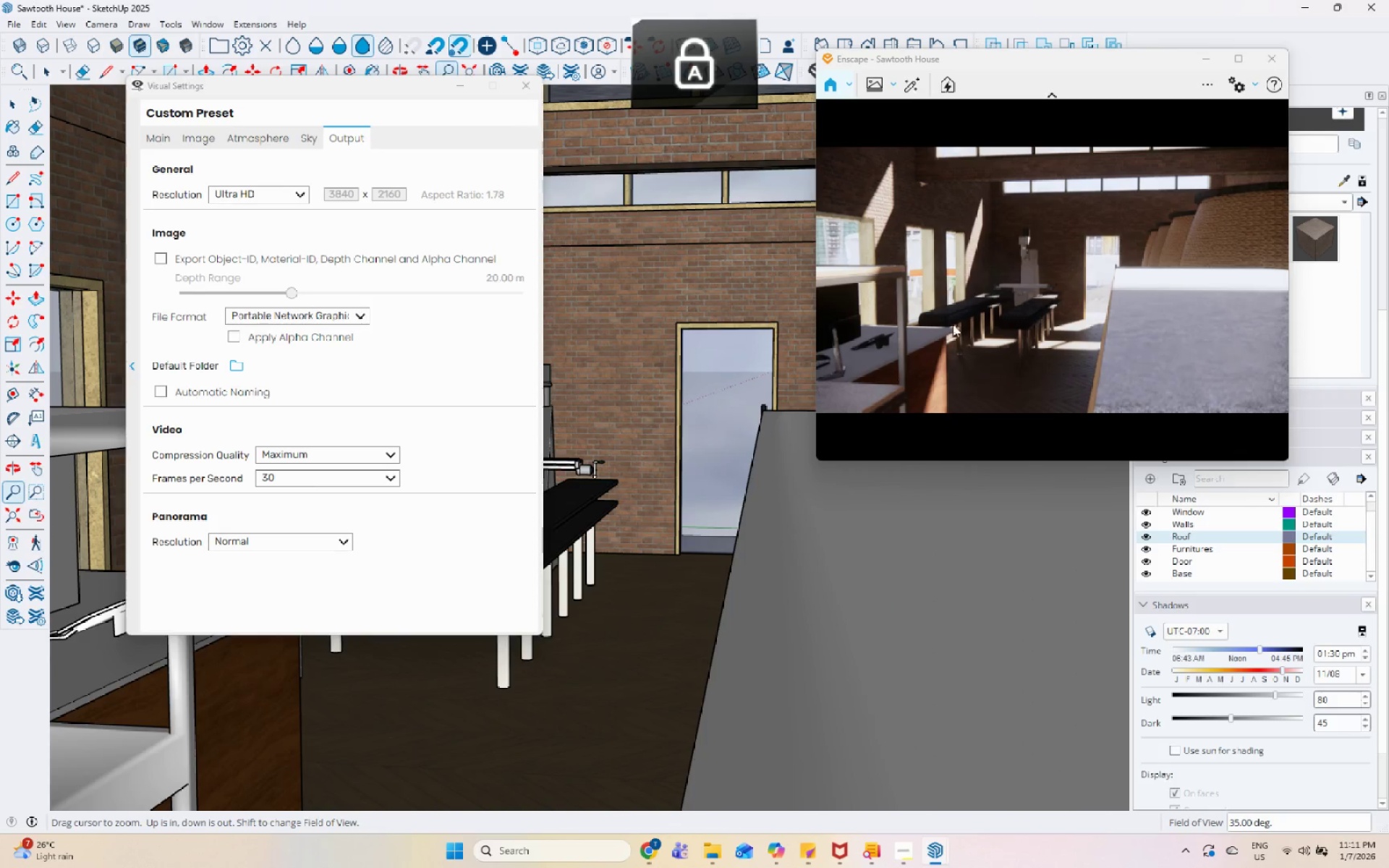 
left_click_drag(start_coordinate=[743, 556], to_coordinate=[731, 637])
 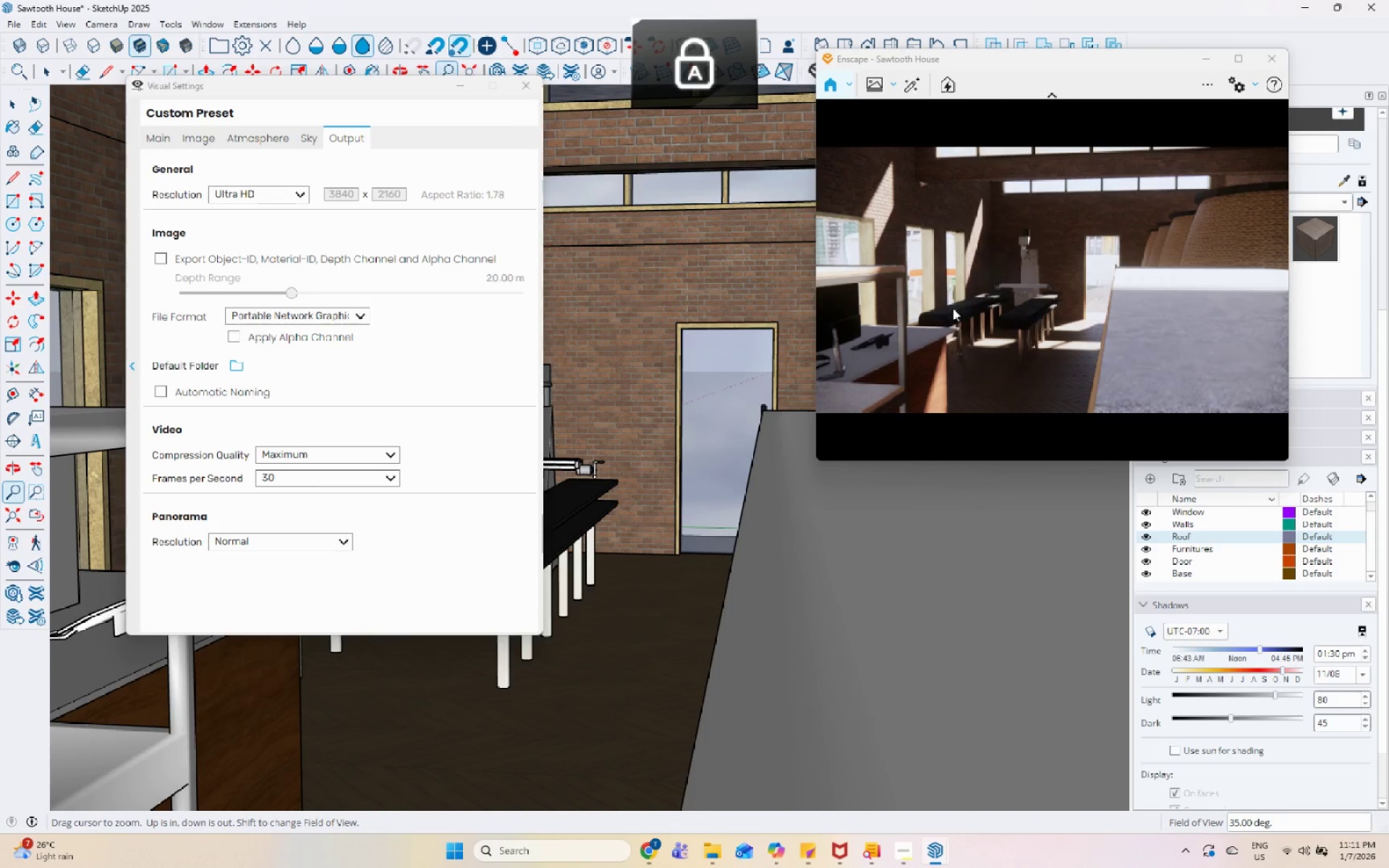 
key(CapsLock)
 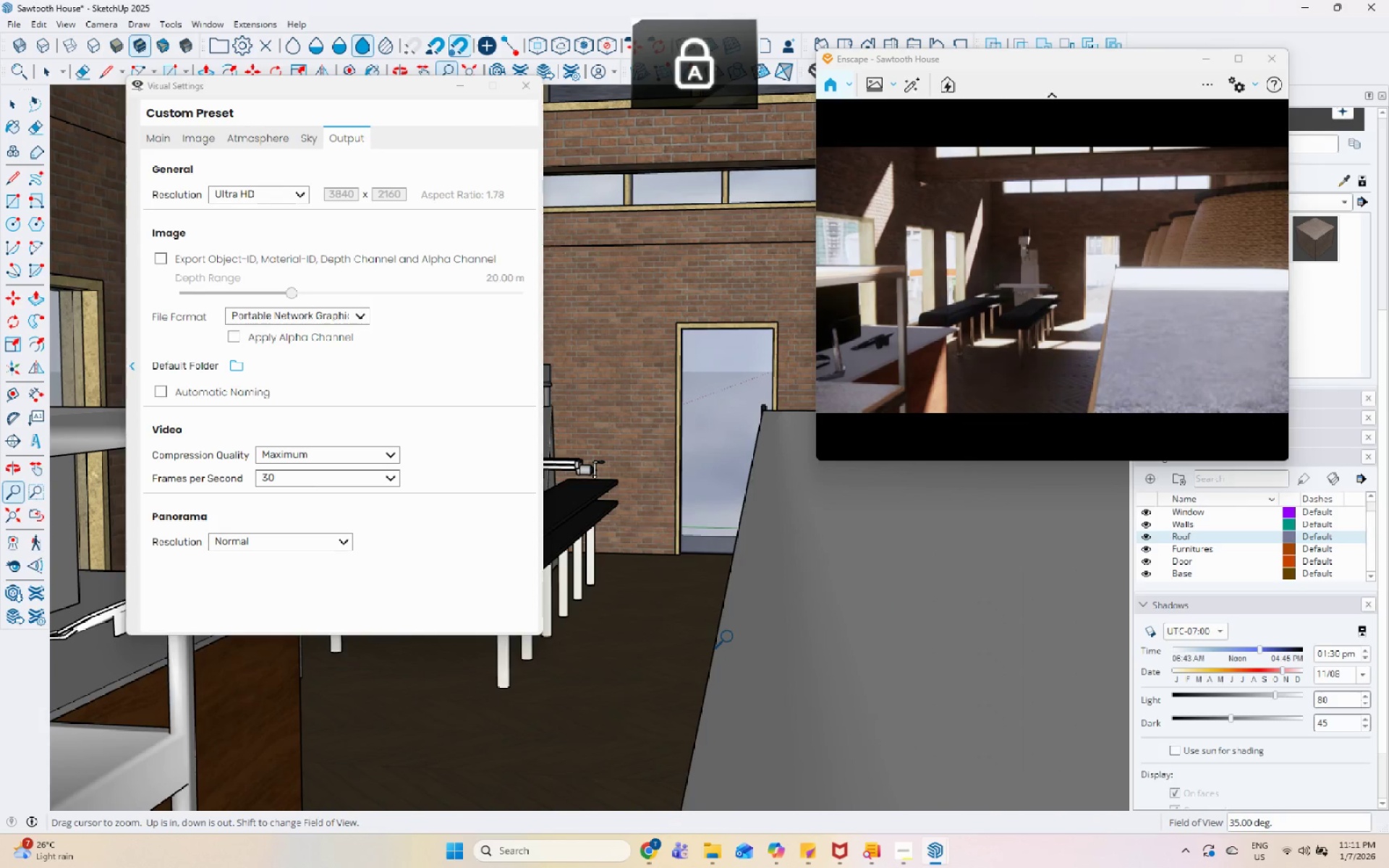 
key(CapsLock)
 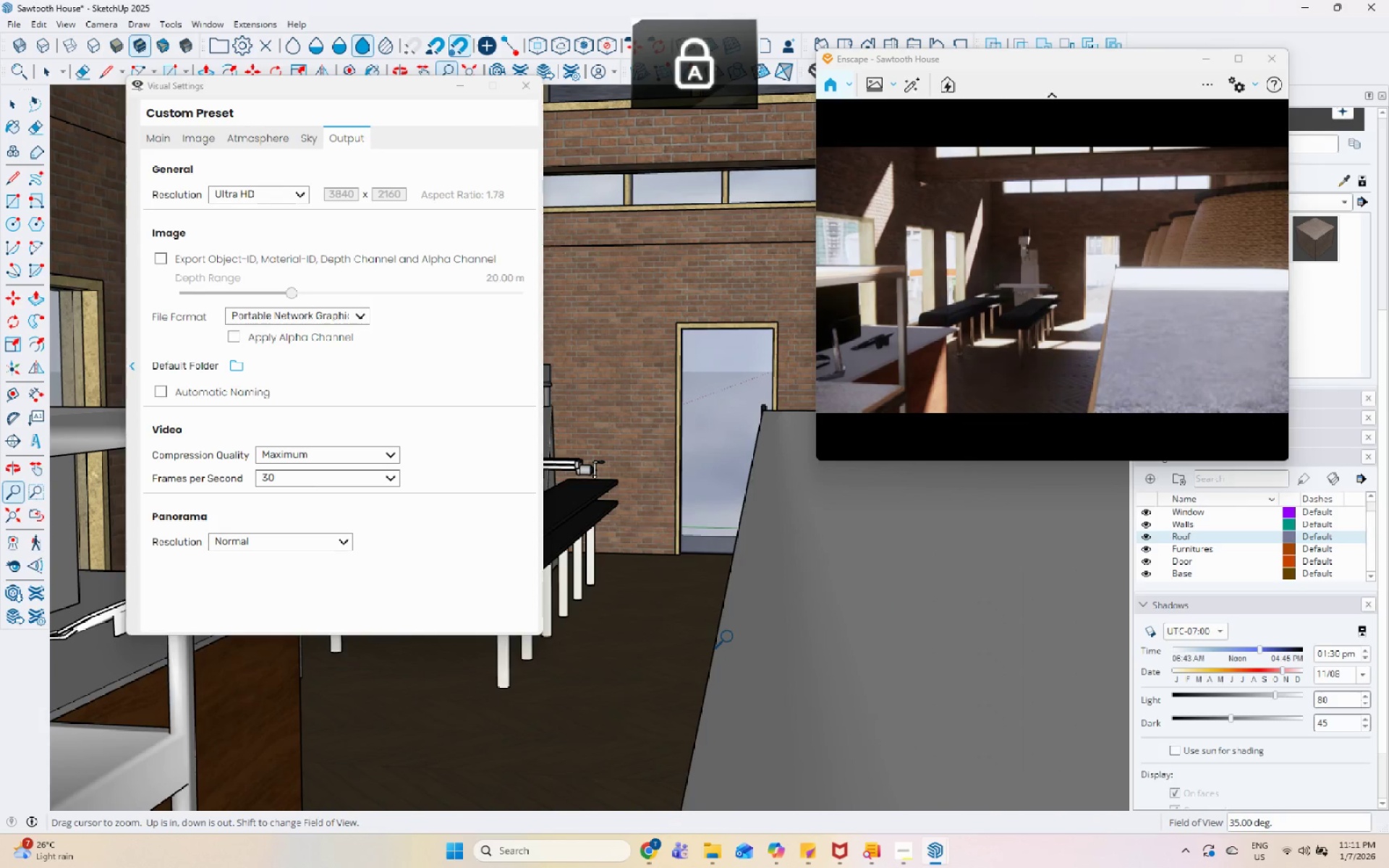 
key(CapsLock)
 